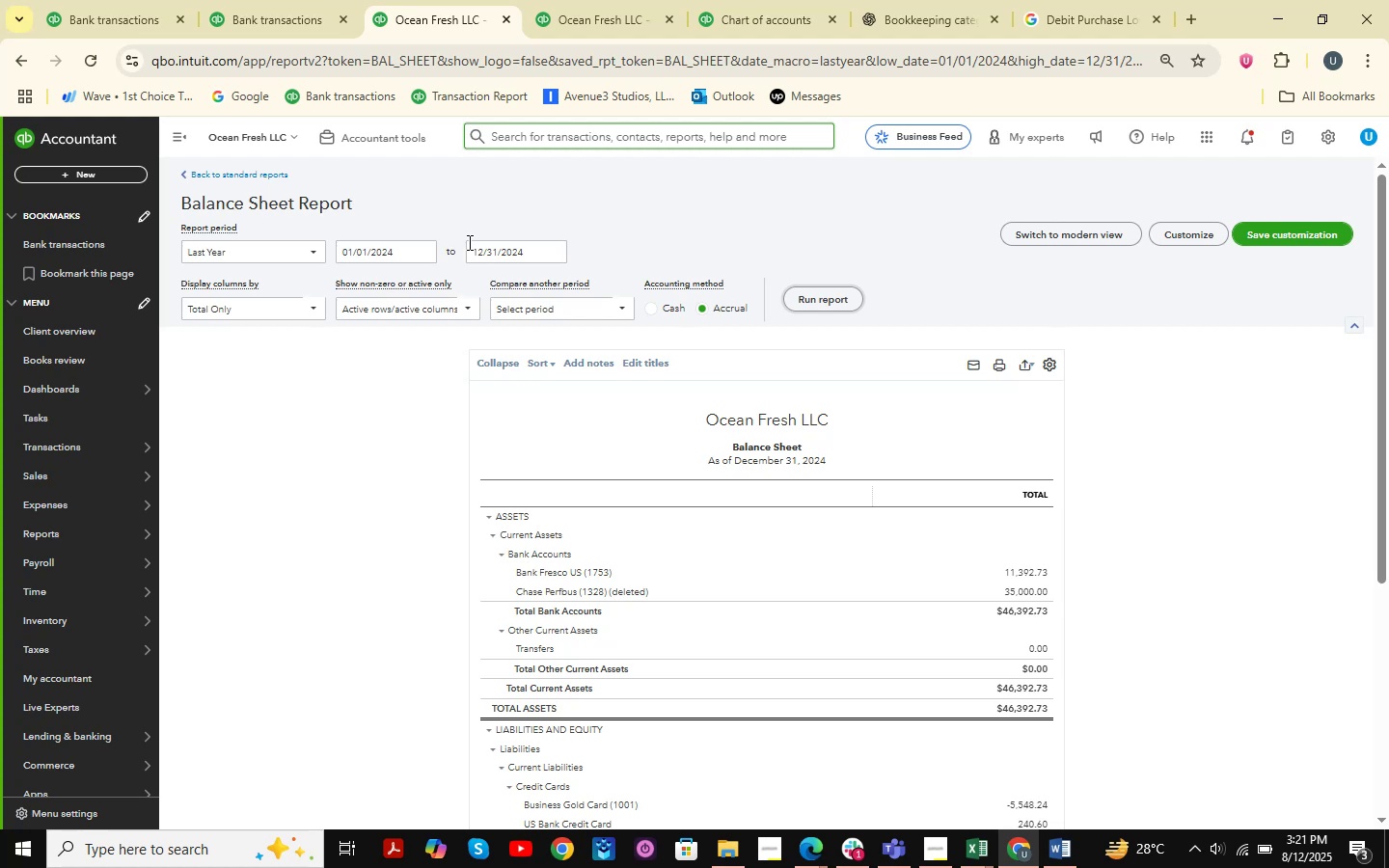 
wait(7.85)
 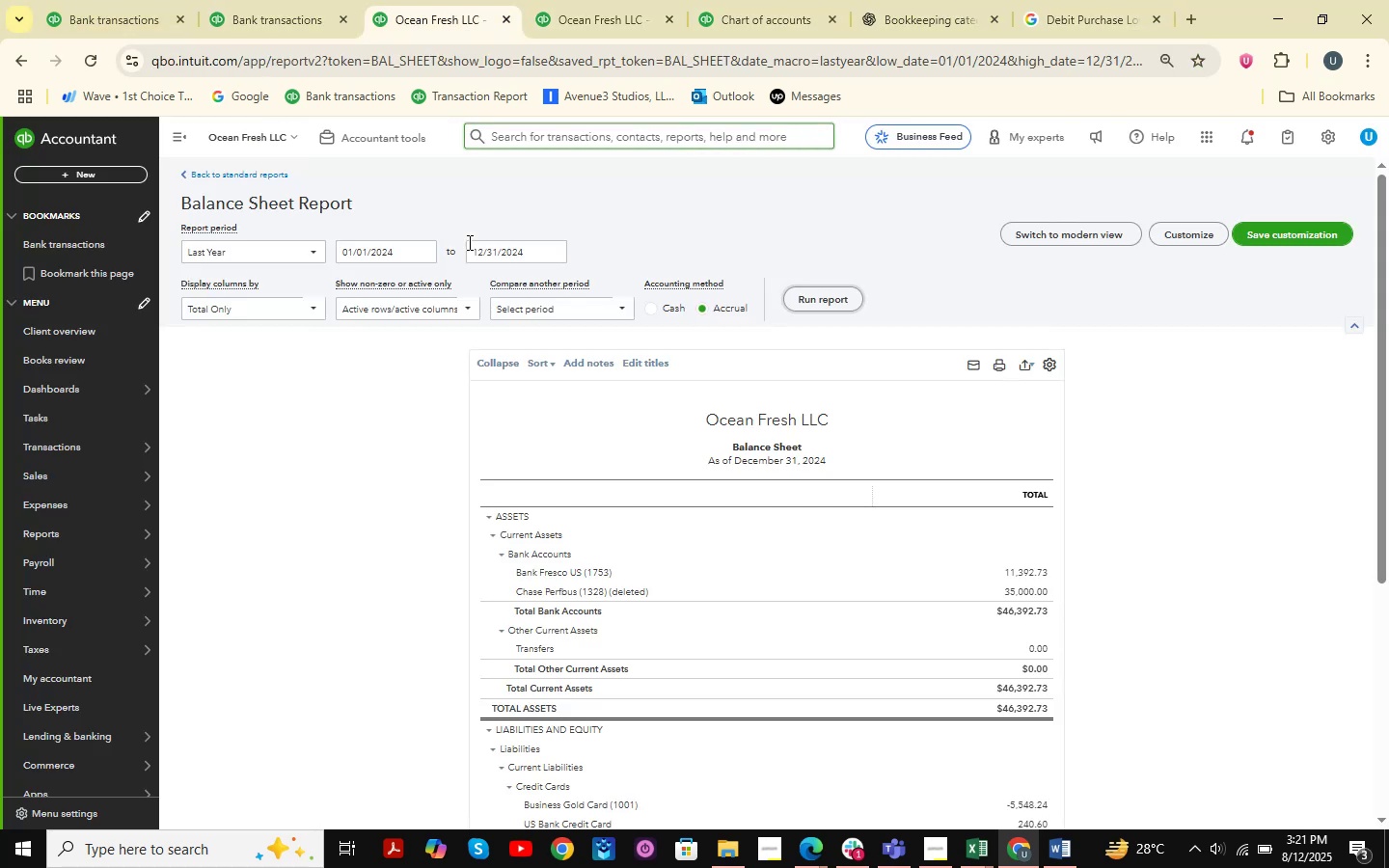 
scroll: coordinate [792, 524], scroll_direction: down, amount: 5.0
 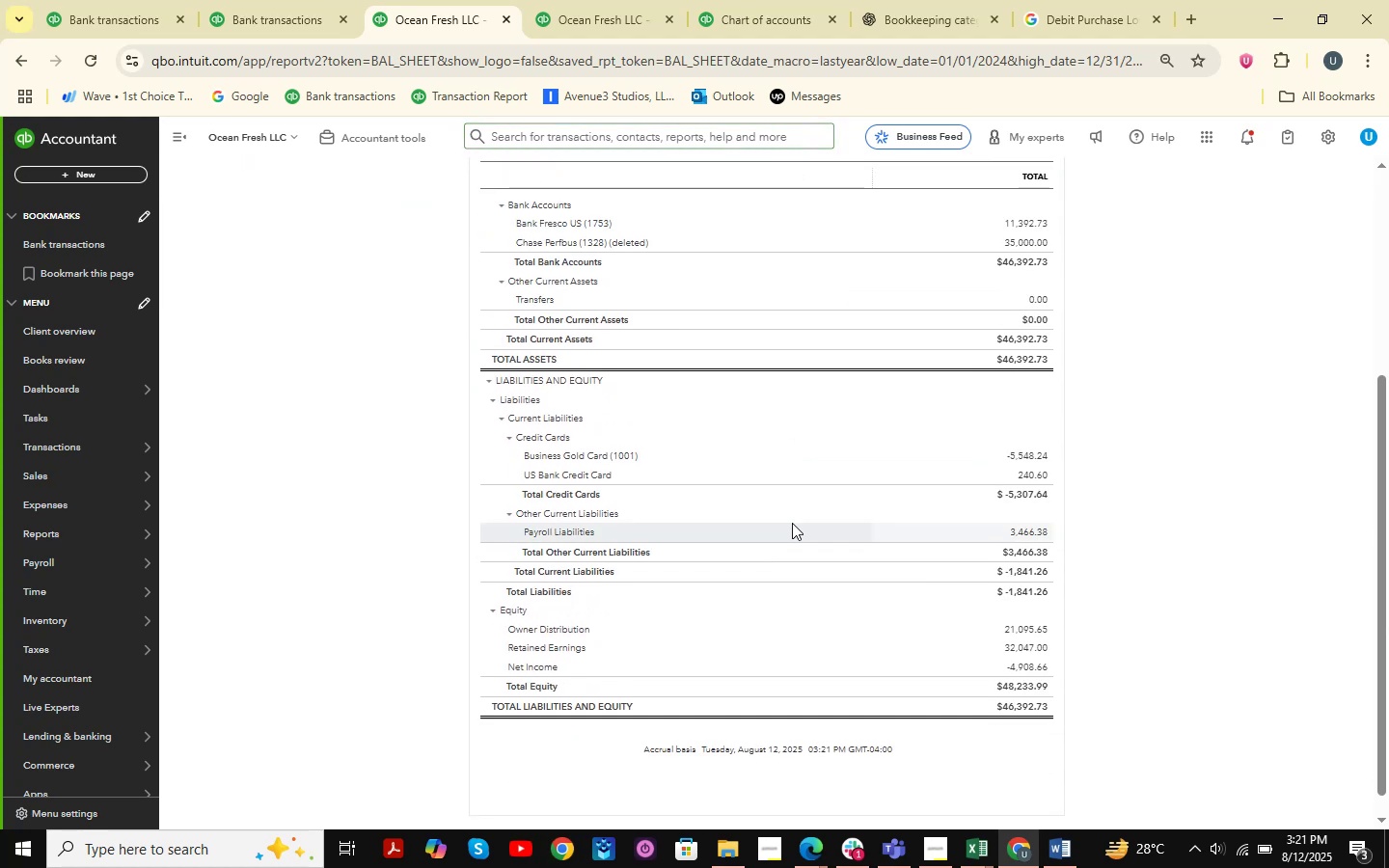 
scroll: coordinate [792, 523], scroll_direction: up, amount: 1.0
 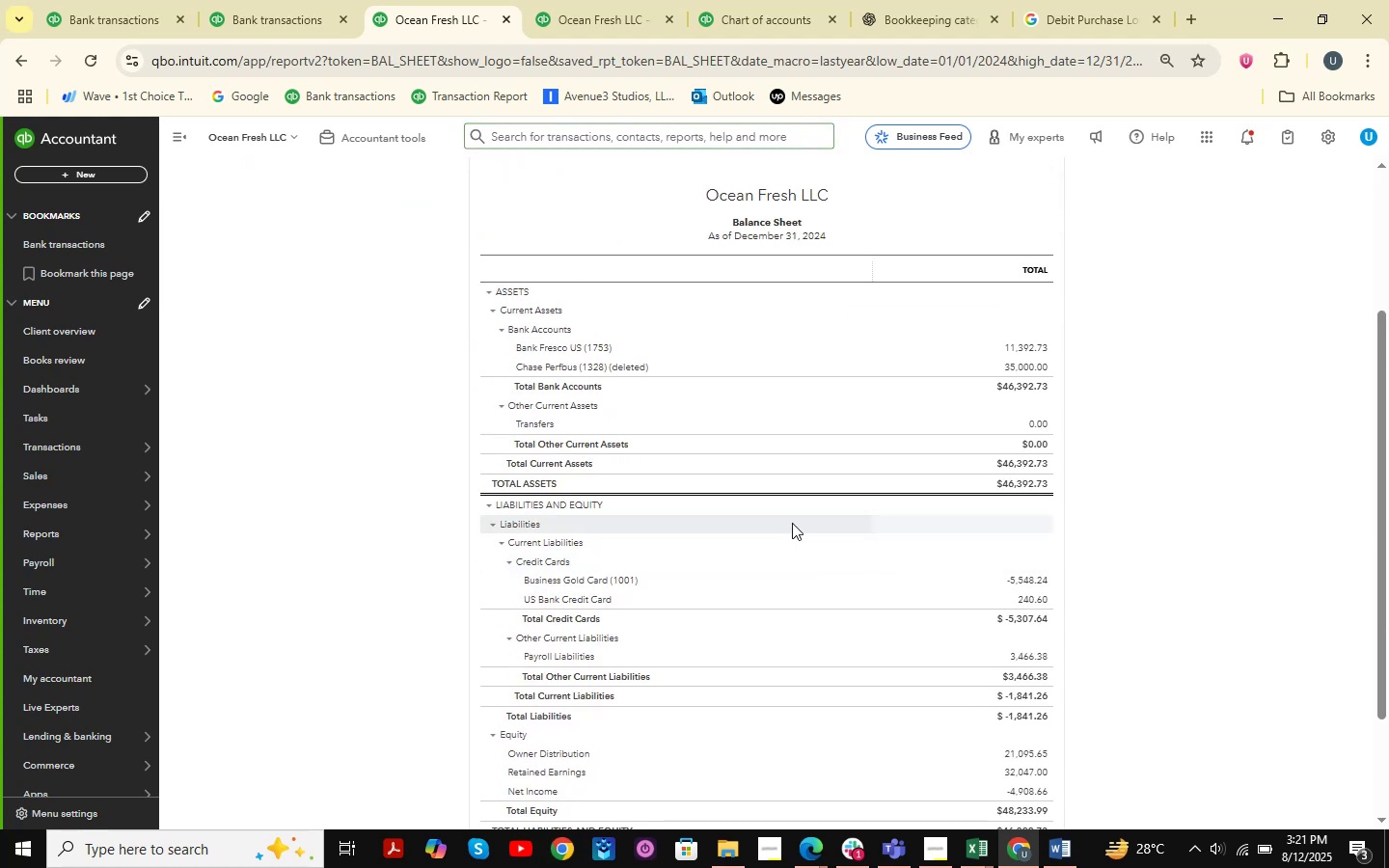 
double_click([1031, 654])
 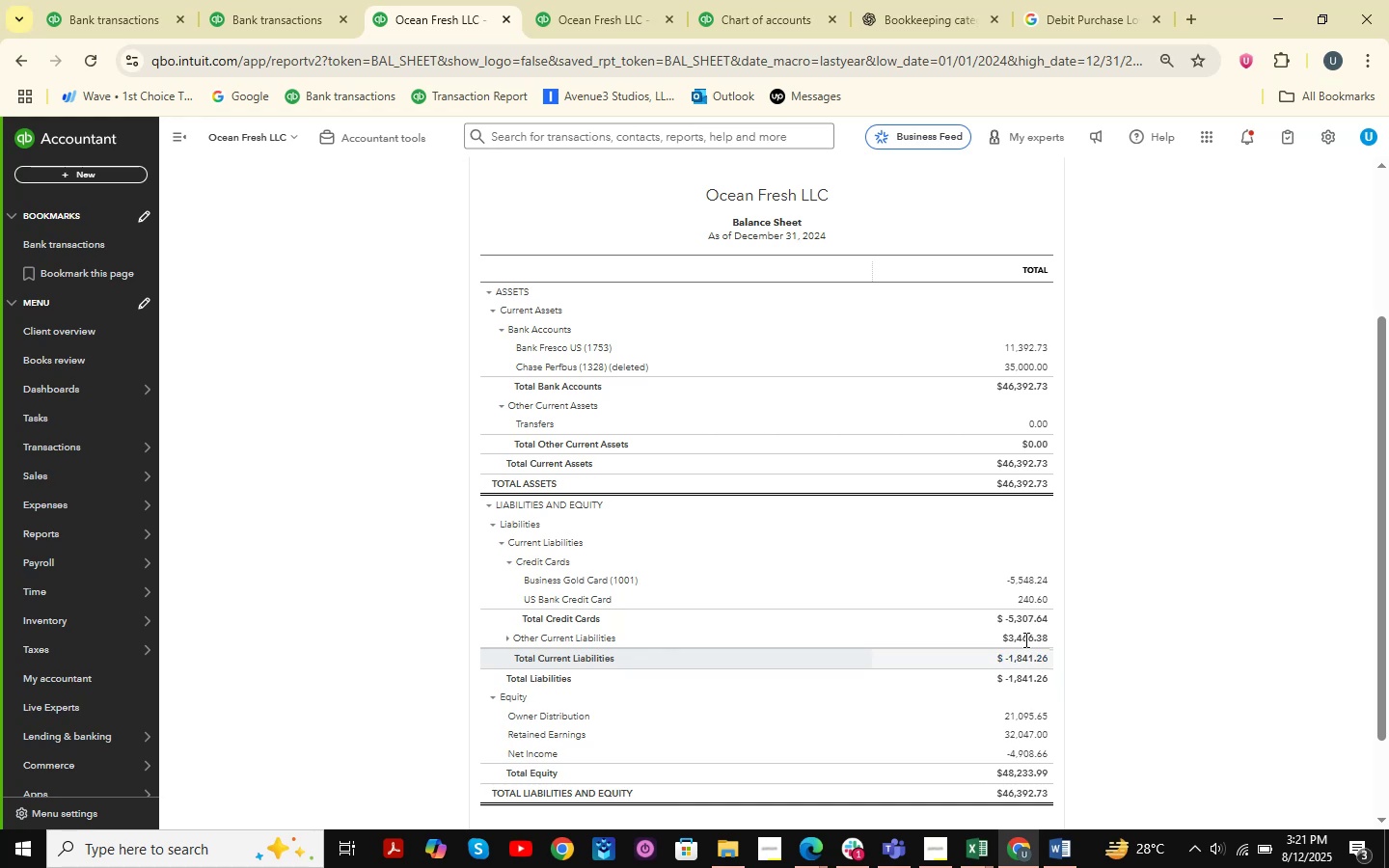 
left_click([1034, 635])
 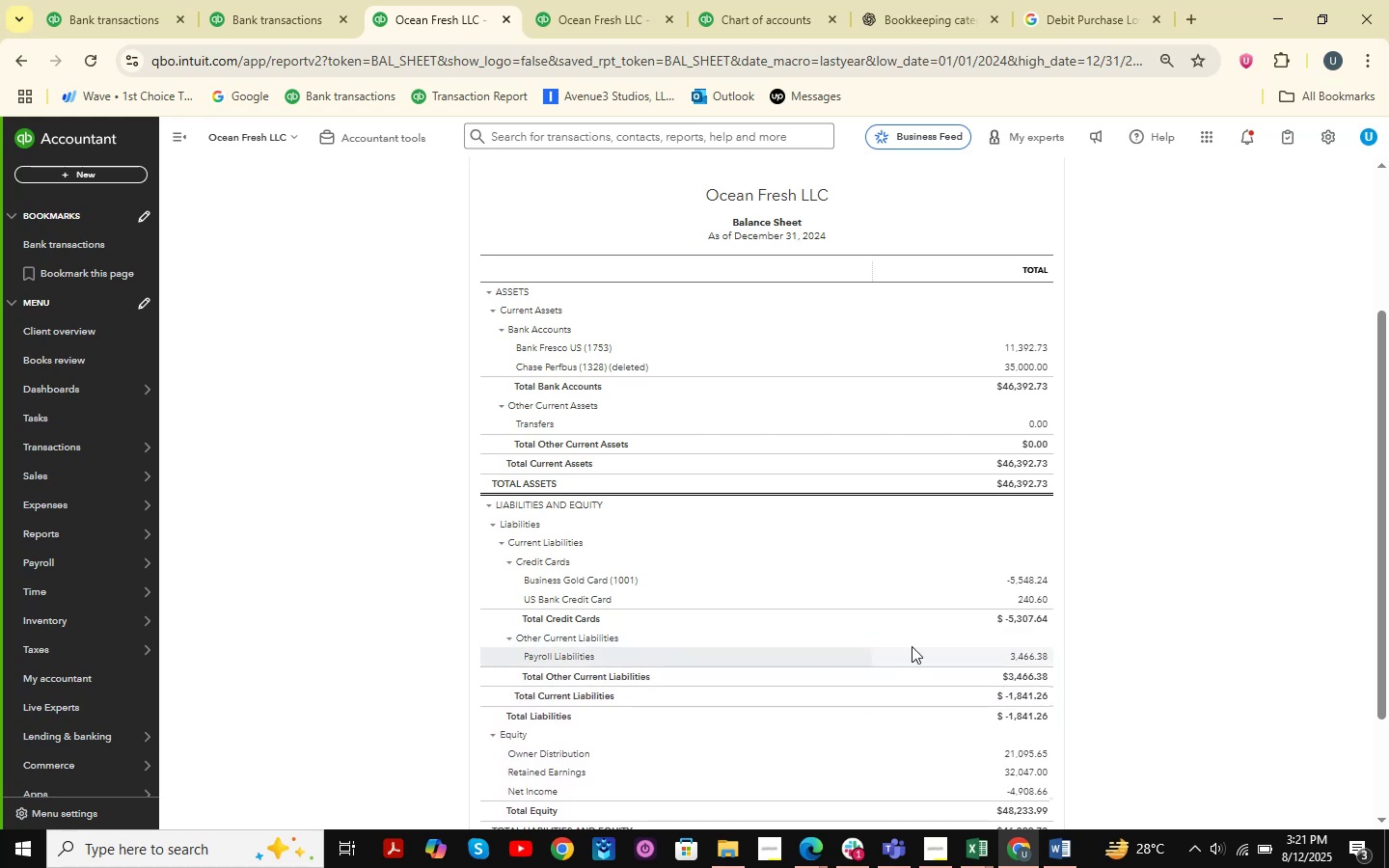 
scroll: coordinate [851, 596], scroll_direction: down, amount: 2.0
 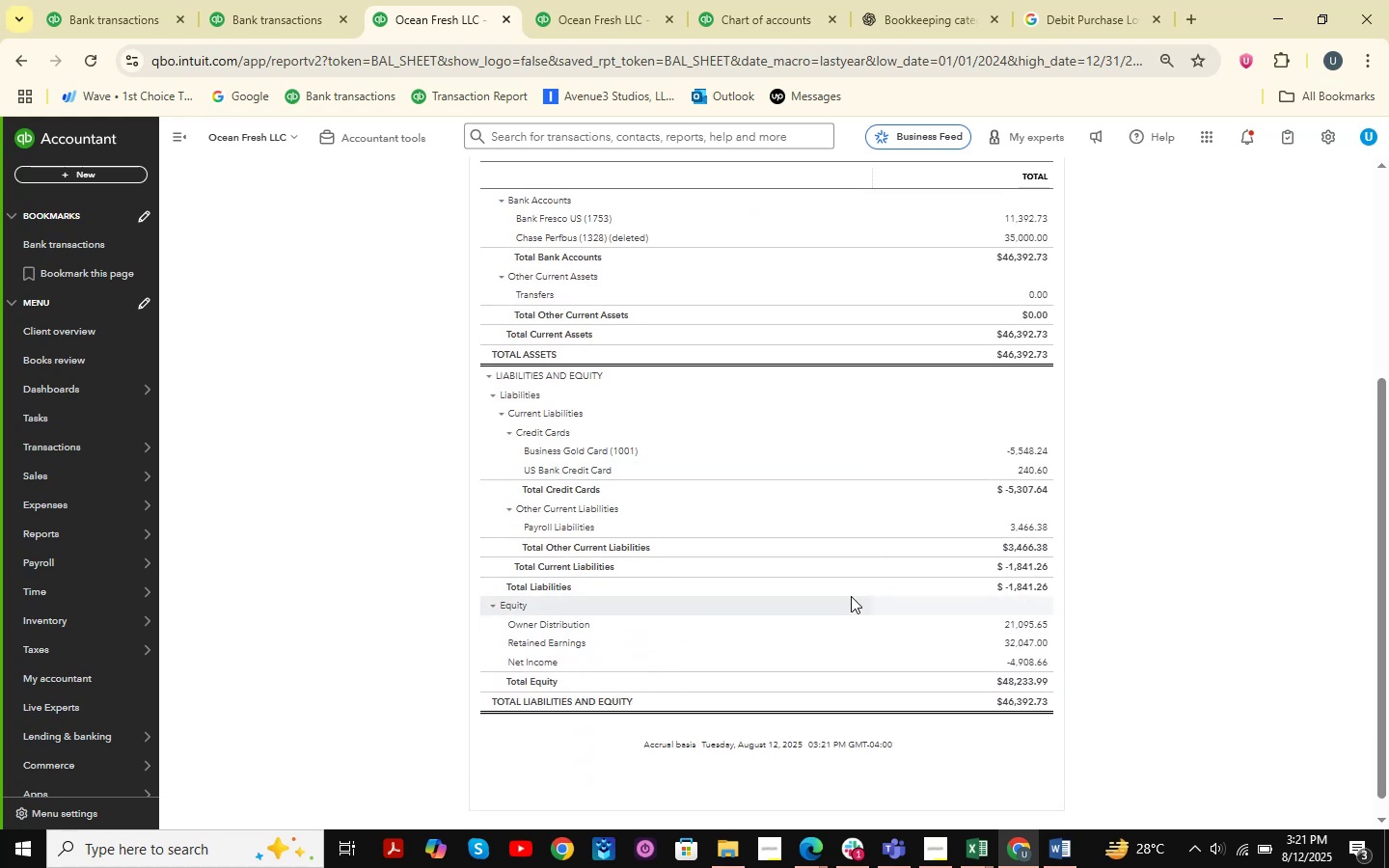 
scroll: coordinate [851, 596], scroll_direction: up, amount: 3.0
 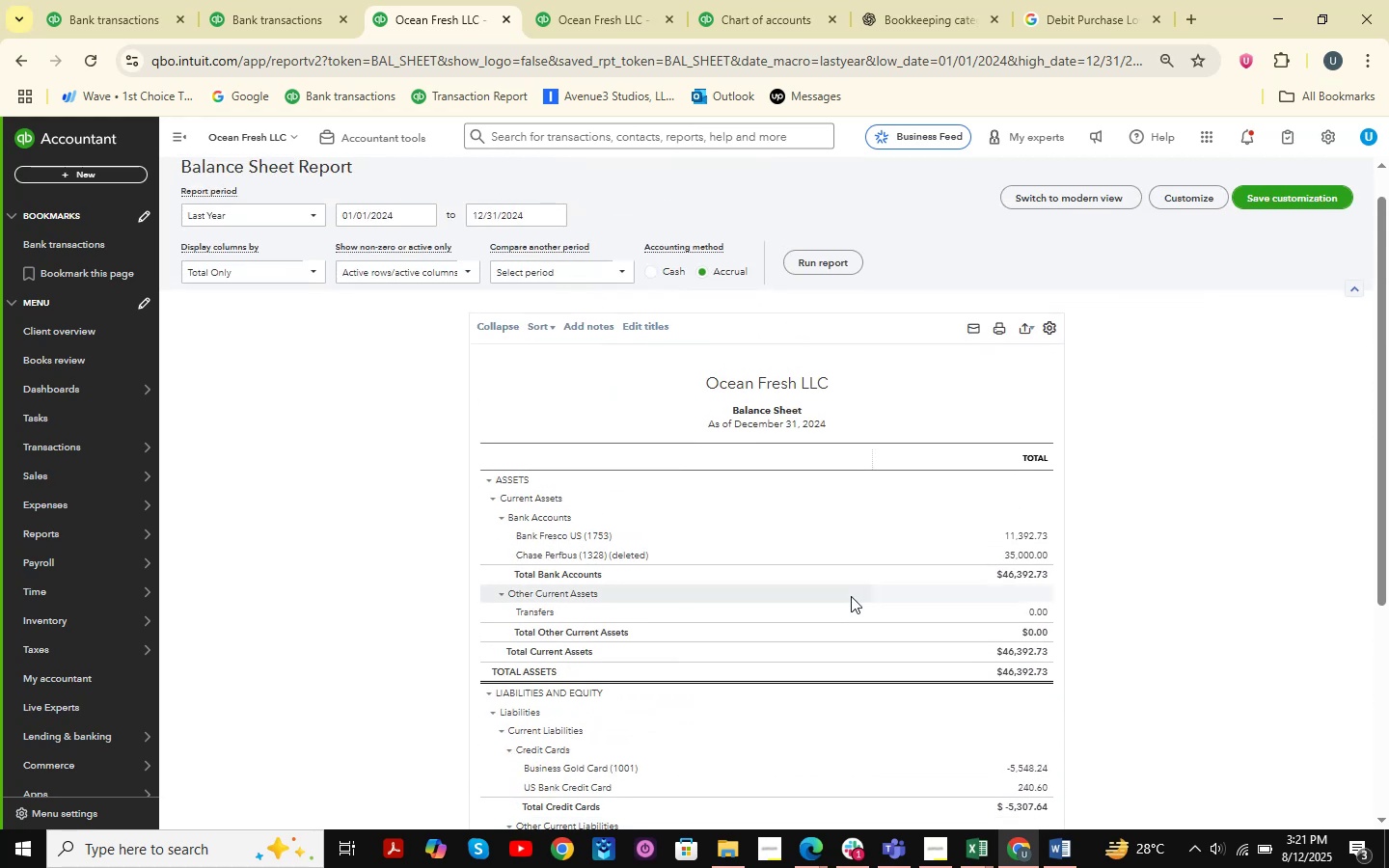 
wait(5.17)
 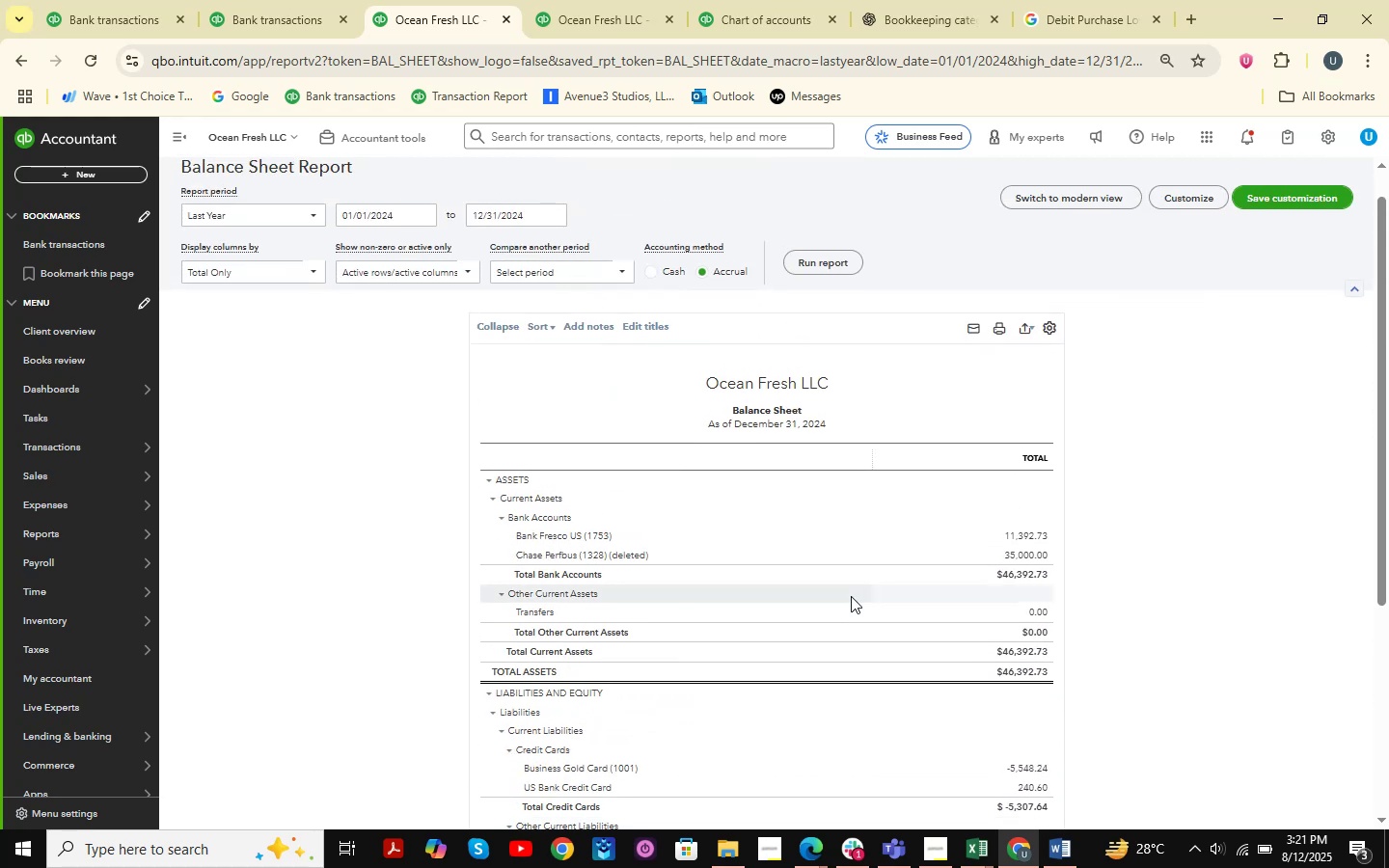 
left_click([1036, 554])
 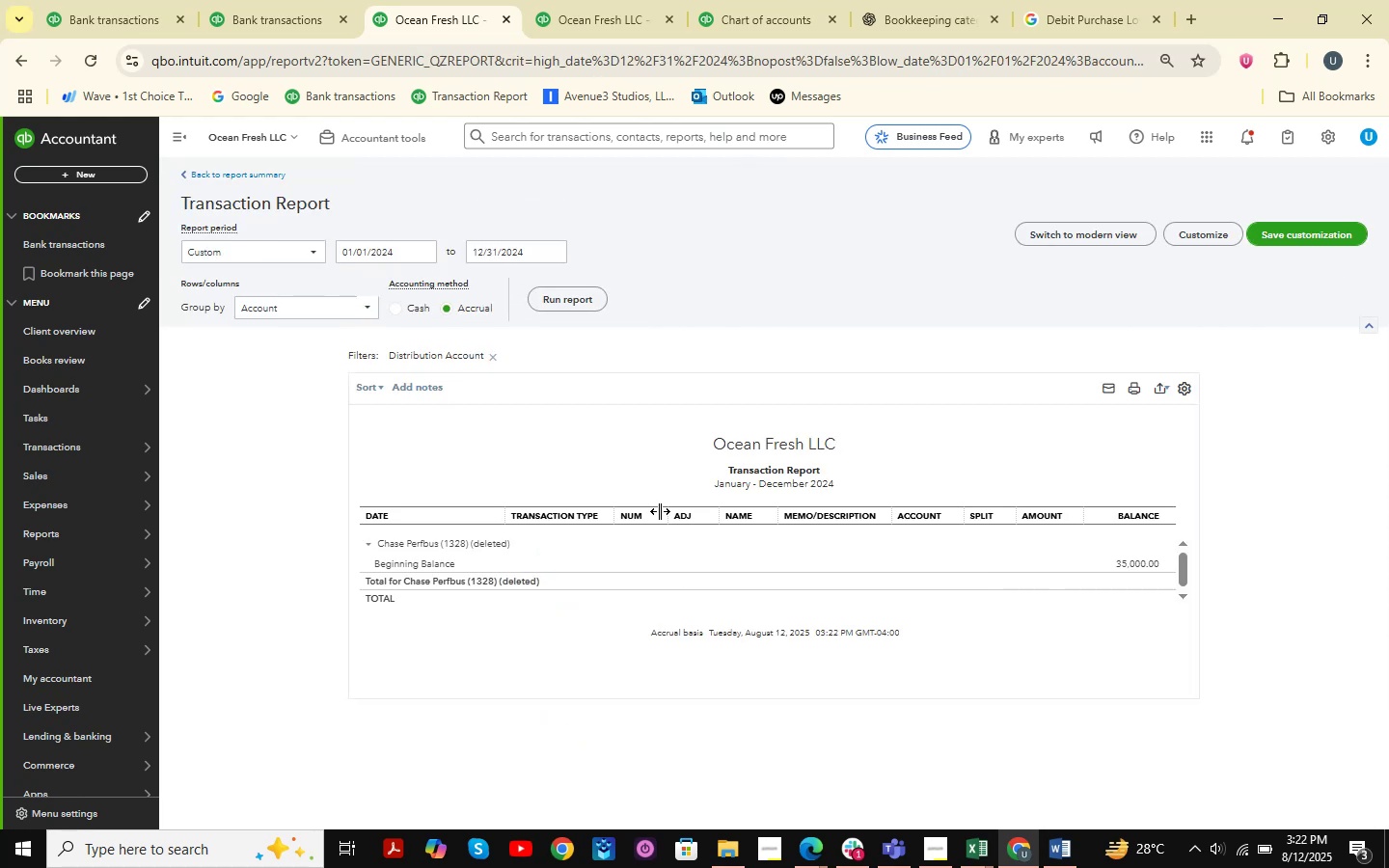 
wait(6.28)
 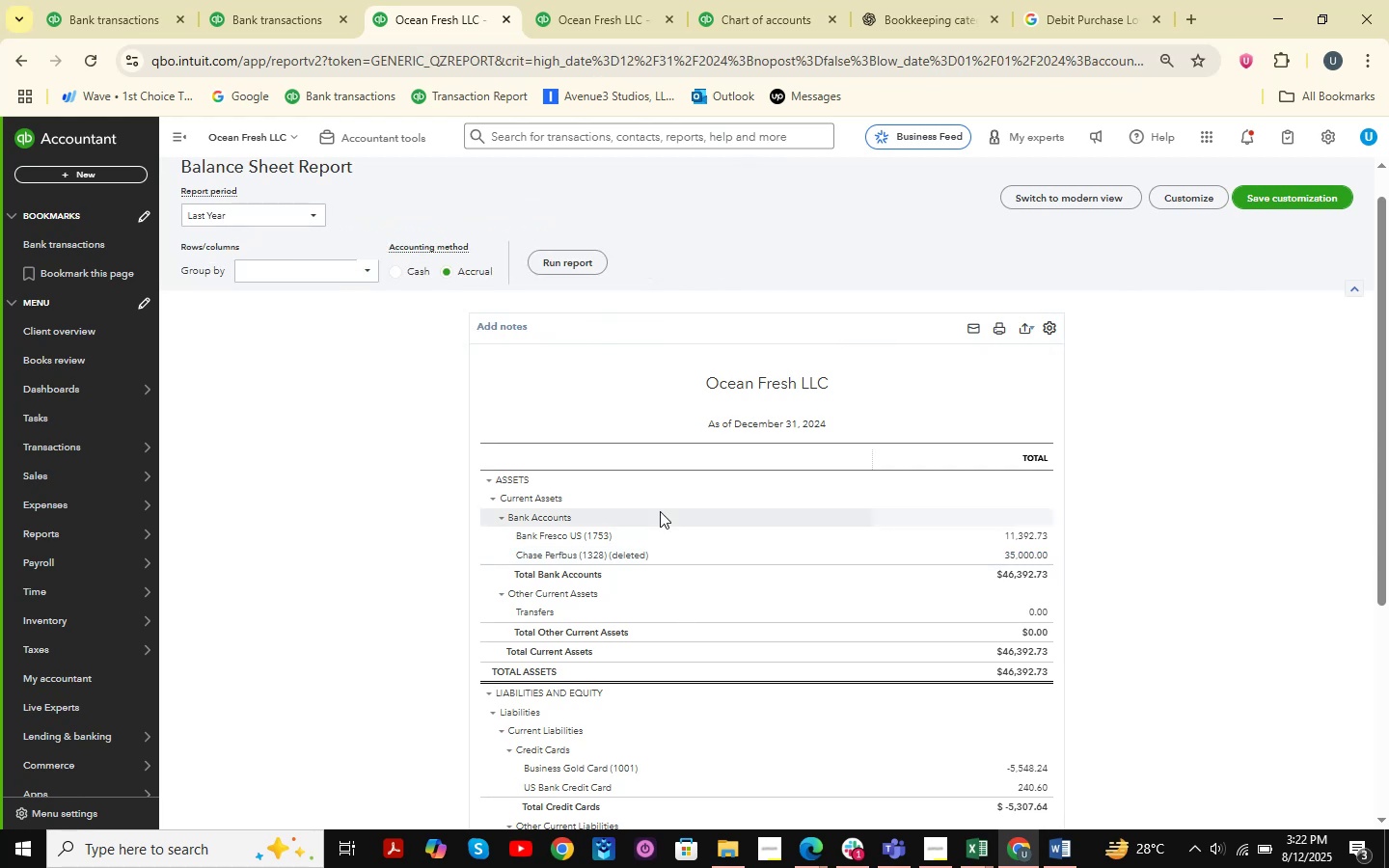 
double_click([1128, 561])
 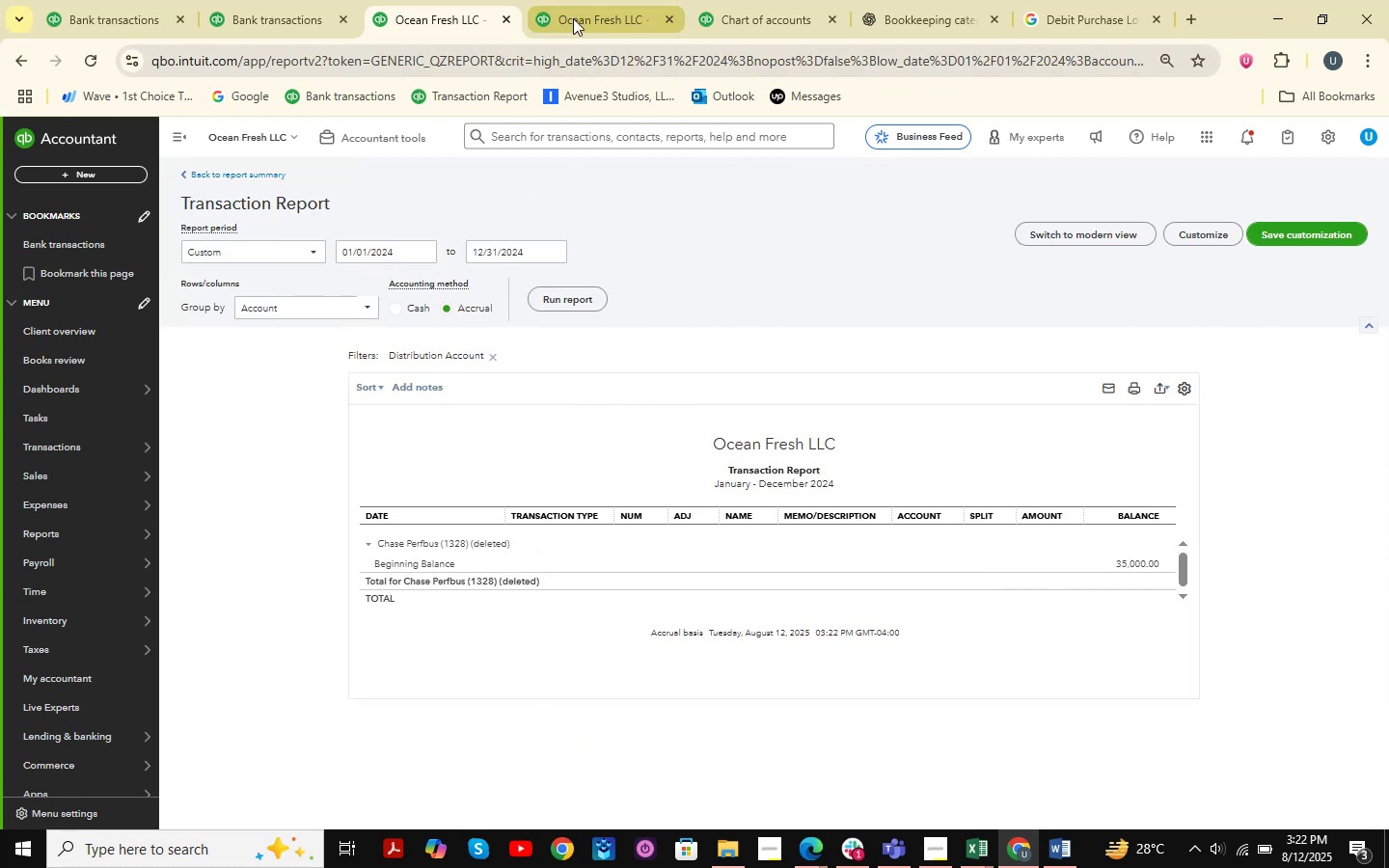 
double_click([311, 0])
 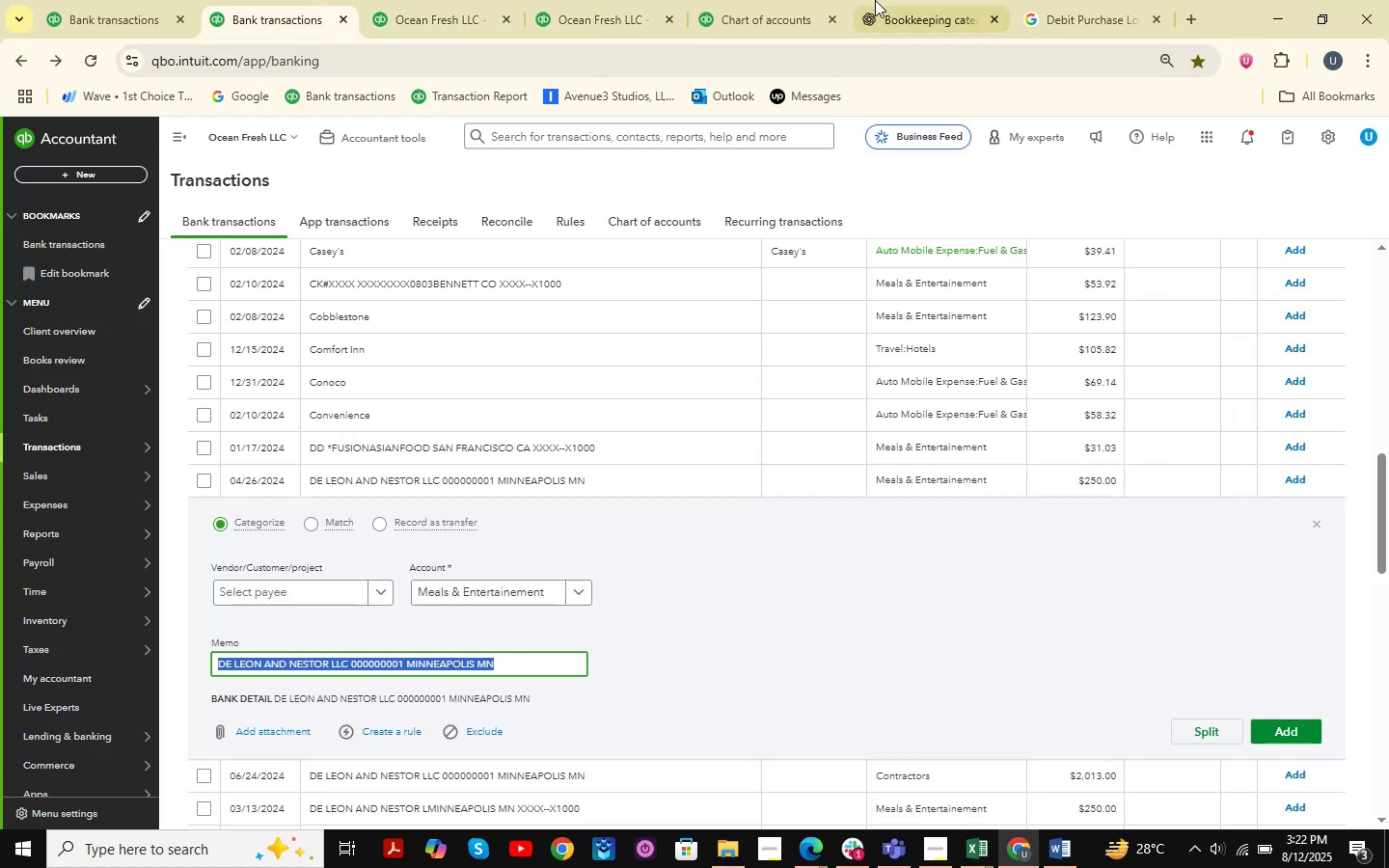 
left_click([742, 11])
 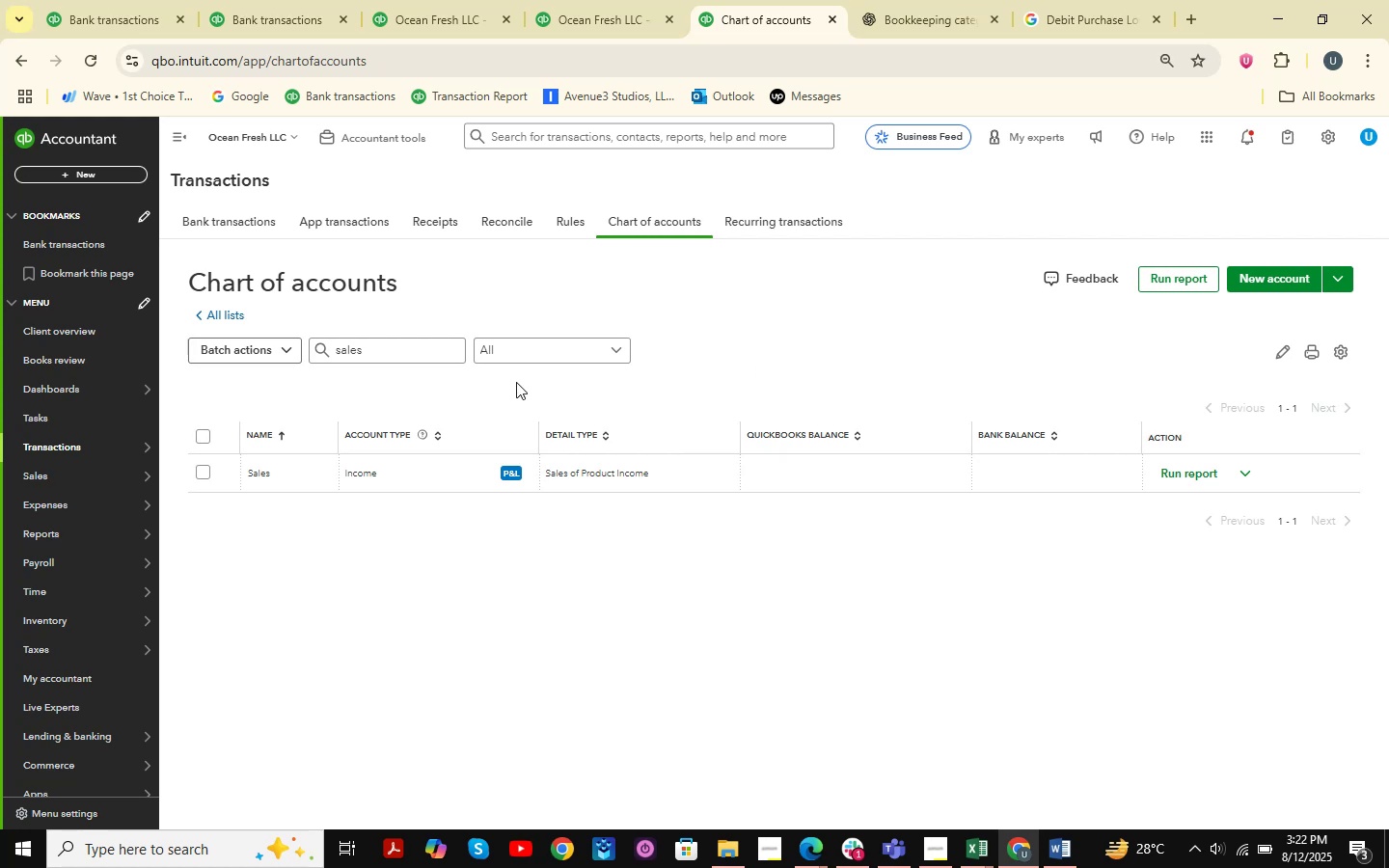 
left_click([361, 363])
 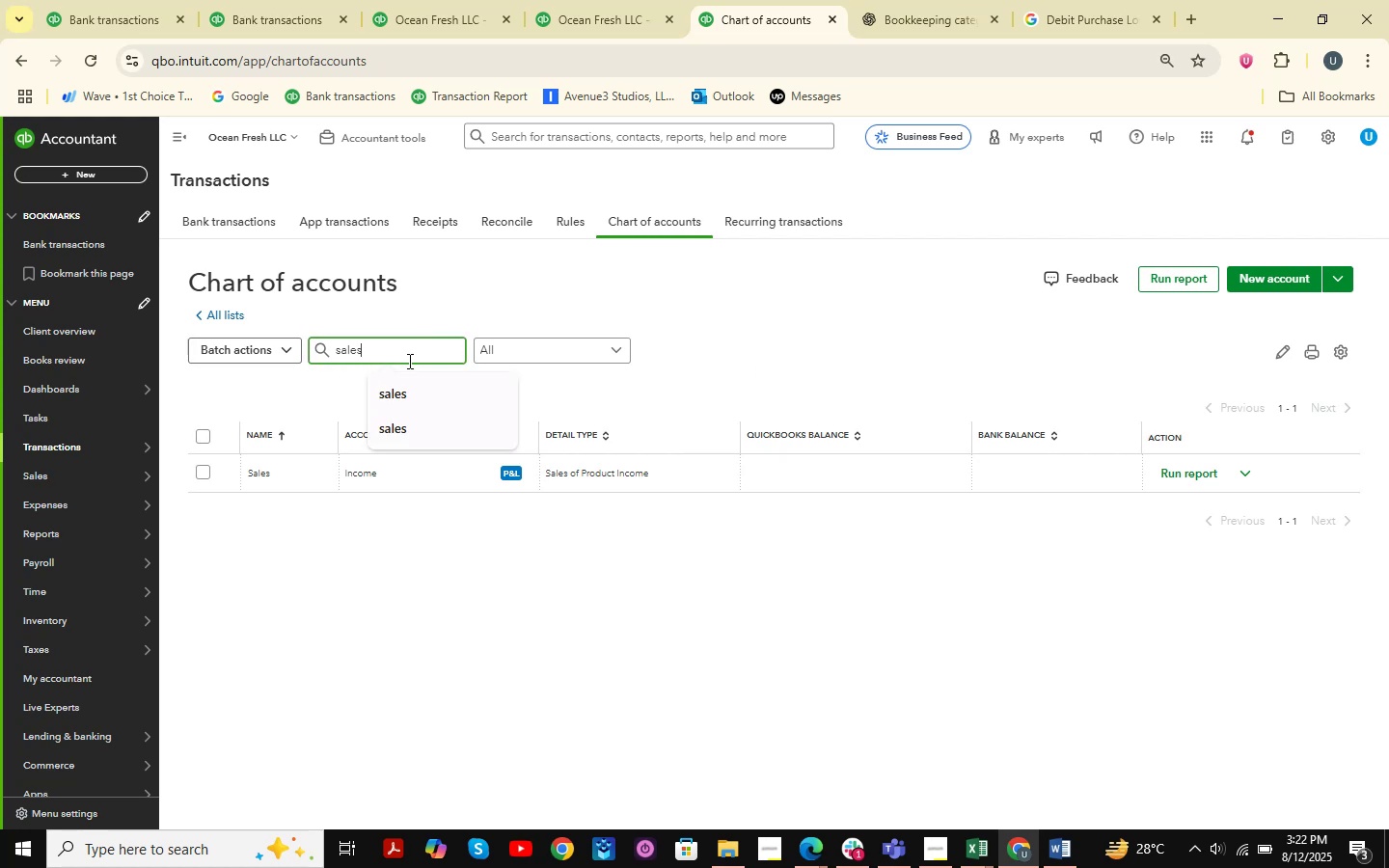 
left_click_drag(start_coordinate=[400, 355], to_coordinate=[290, 348])
 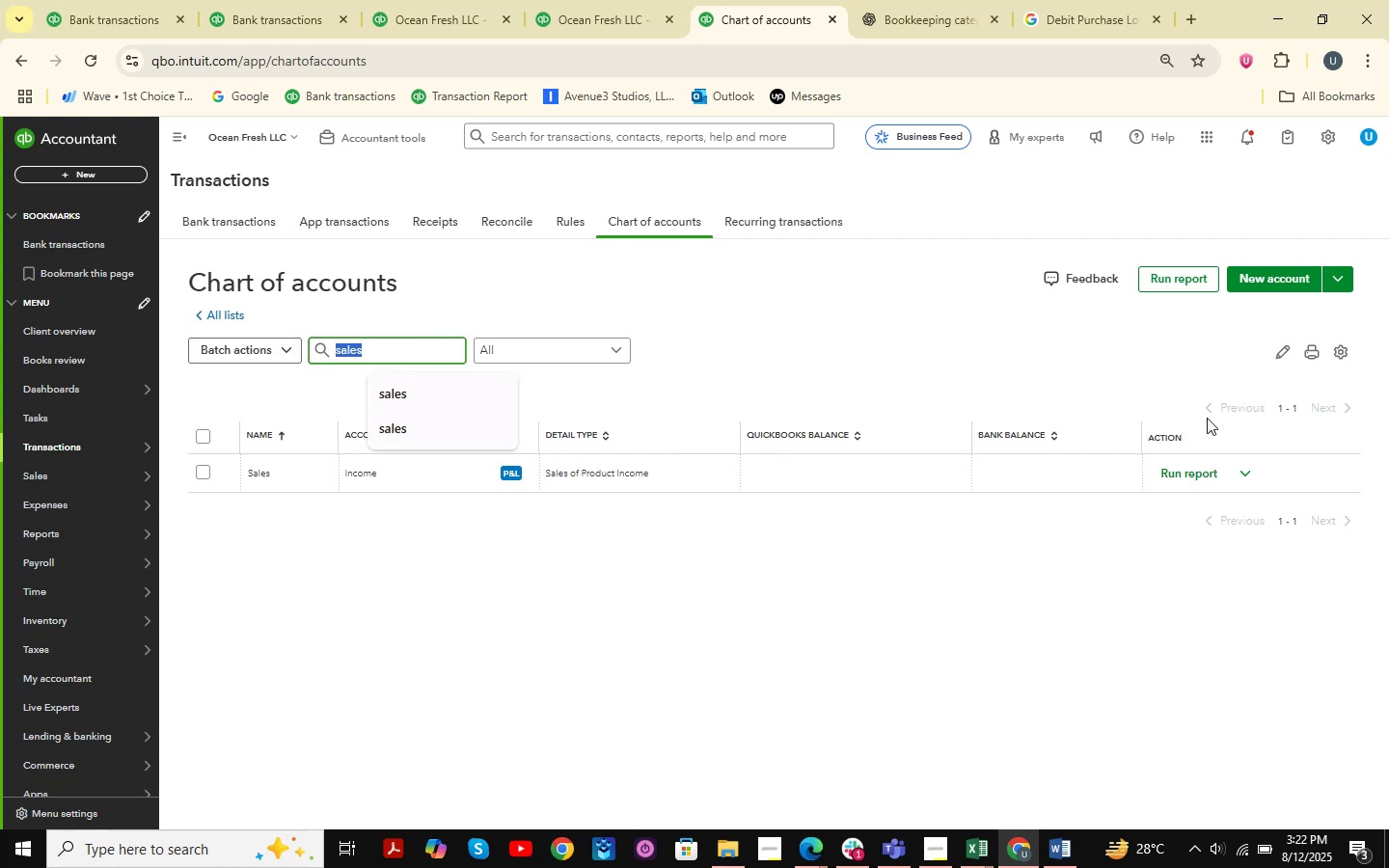 
type(perfu)
key(Backspace)
 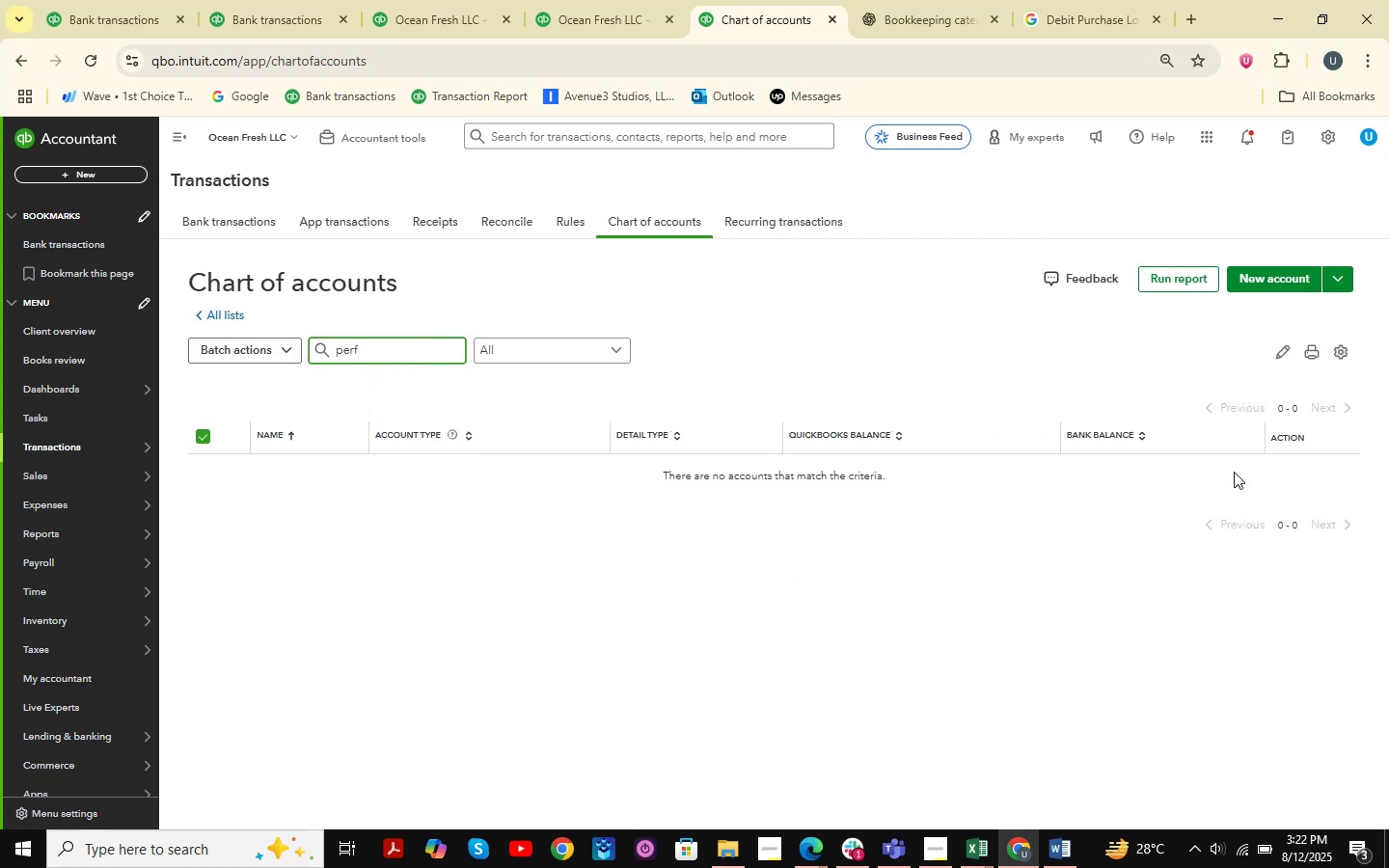 
wait(5.58)
 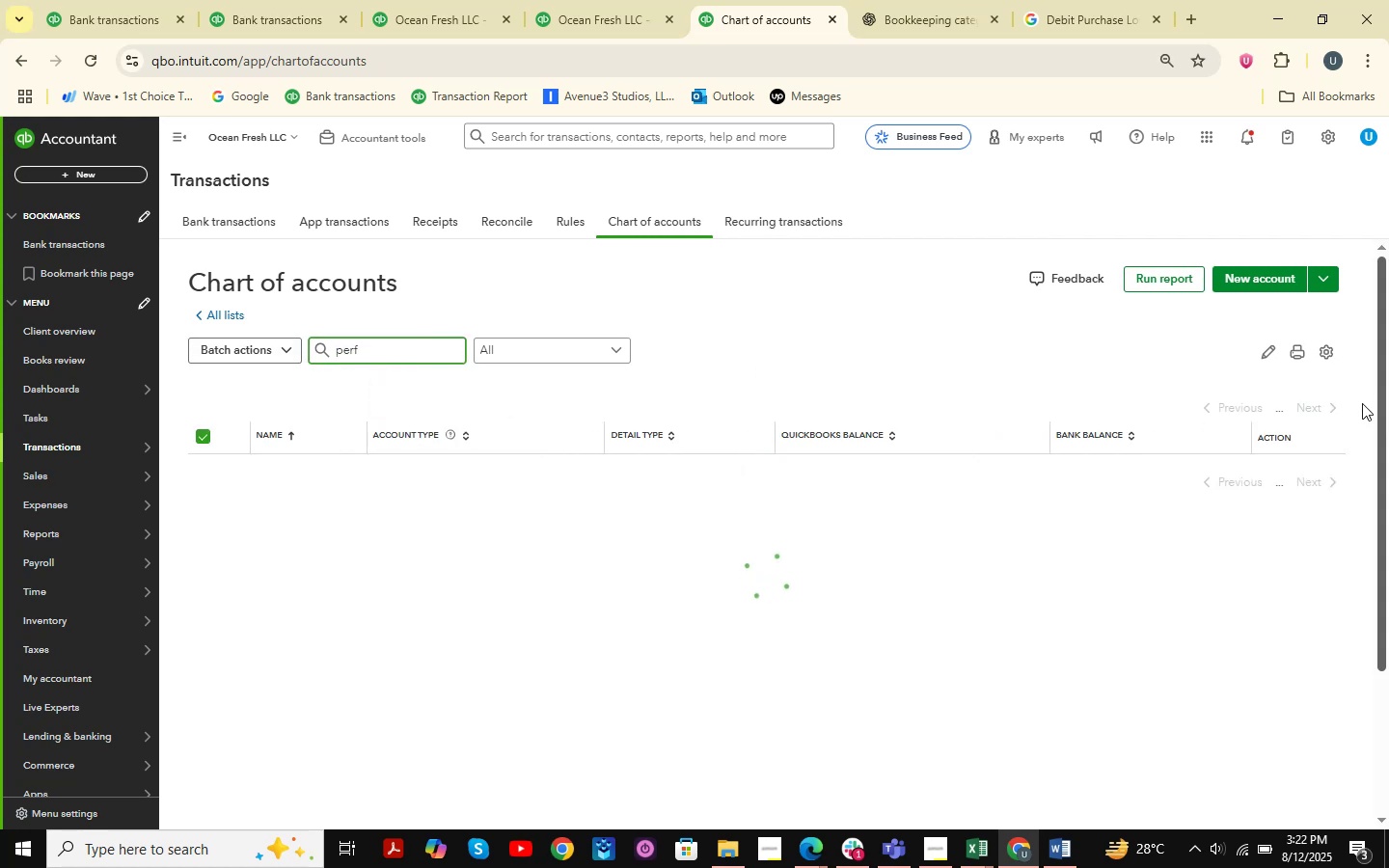 
key(Backspace)
 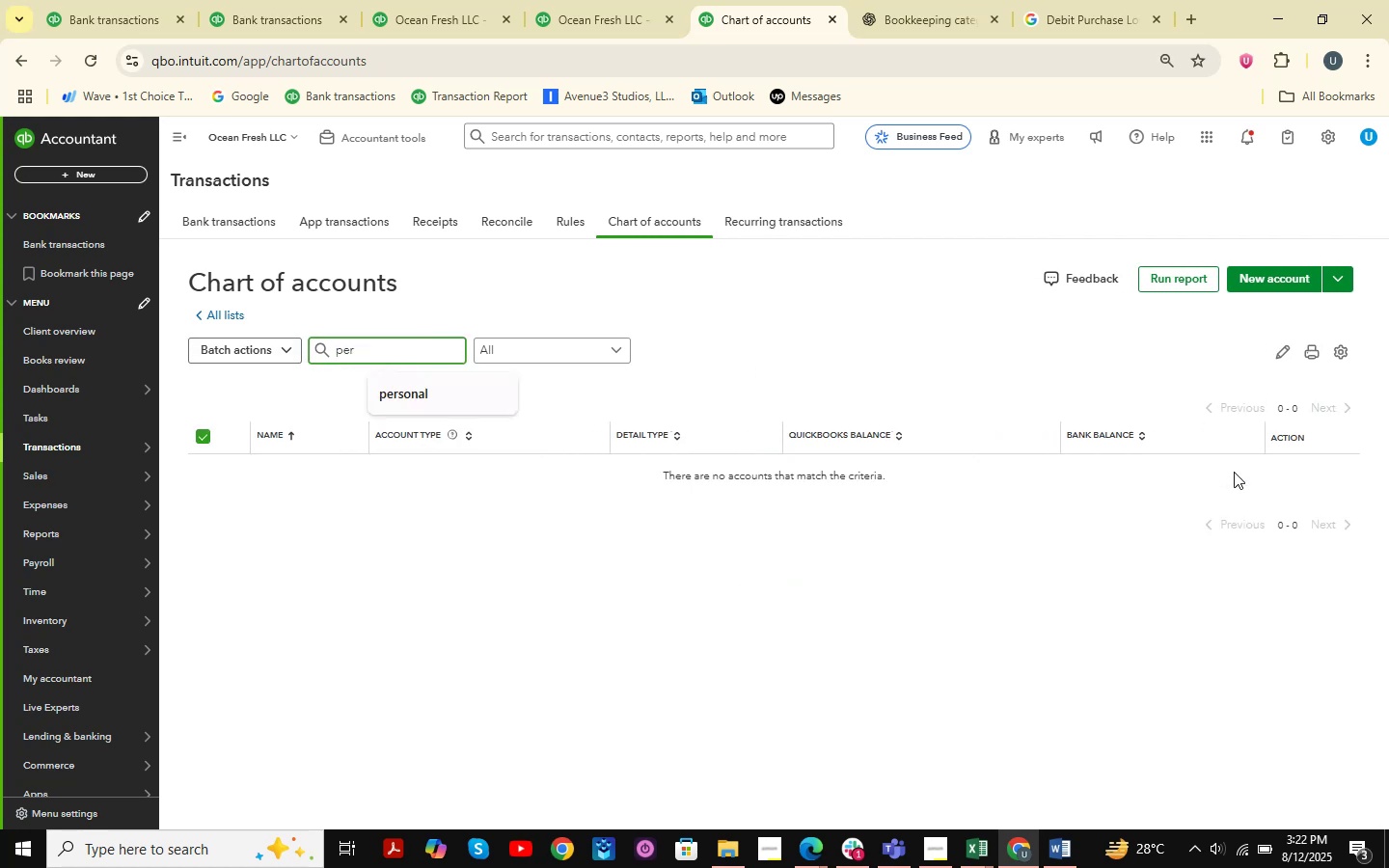 
key(Backspace)
 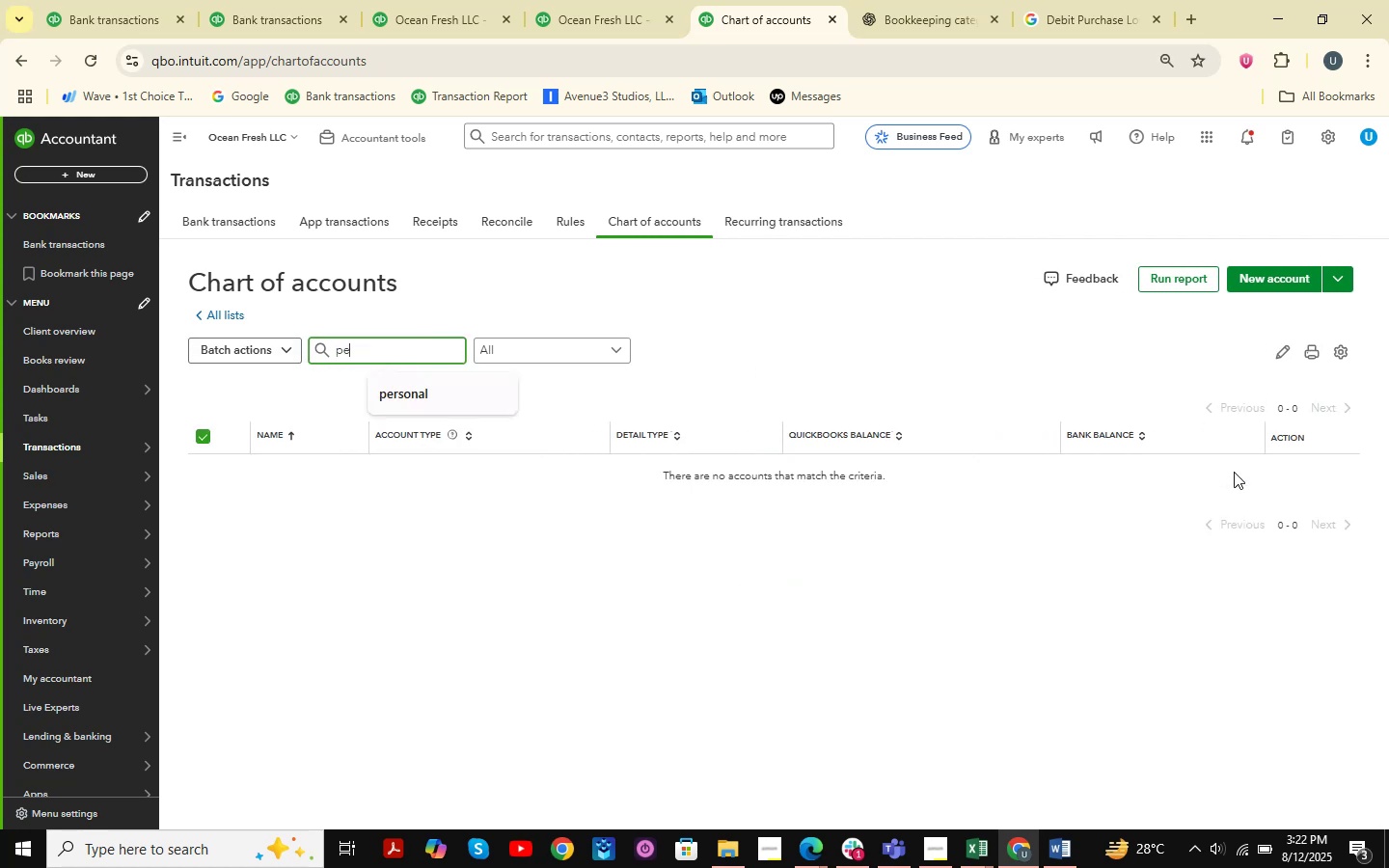 
key(Backspace)
 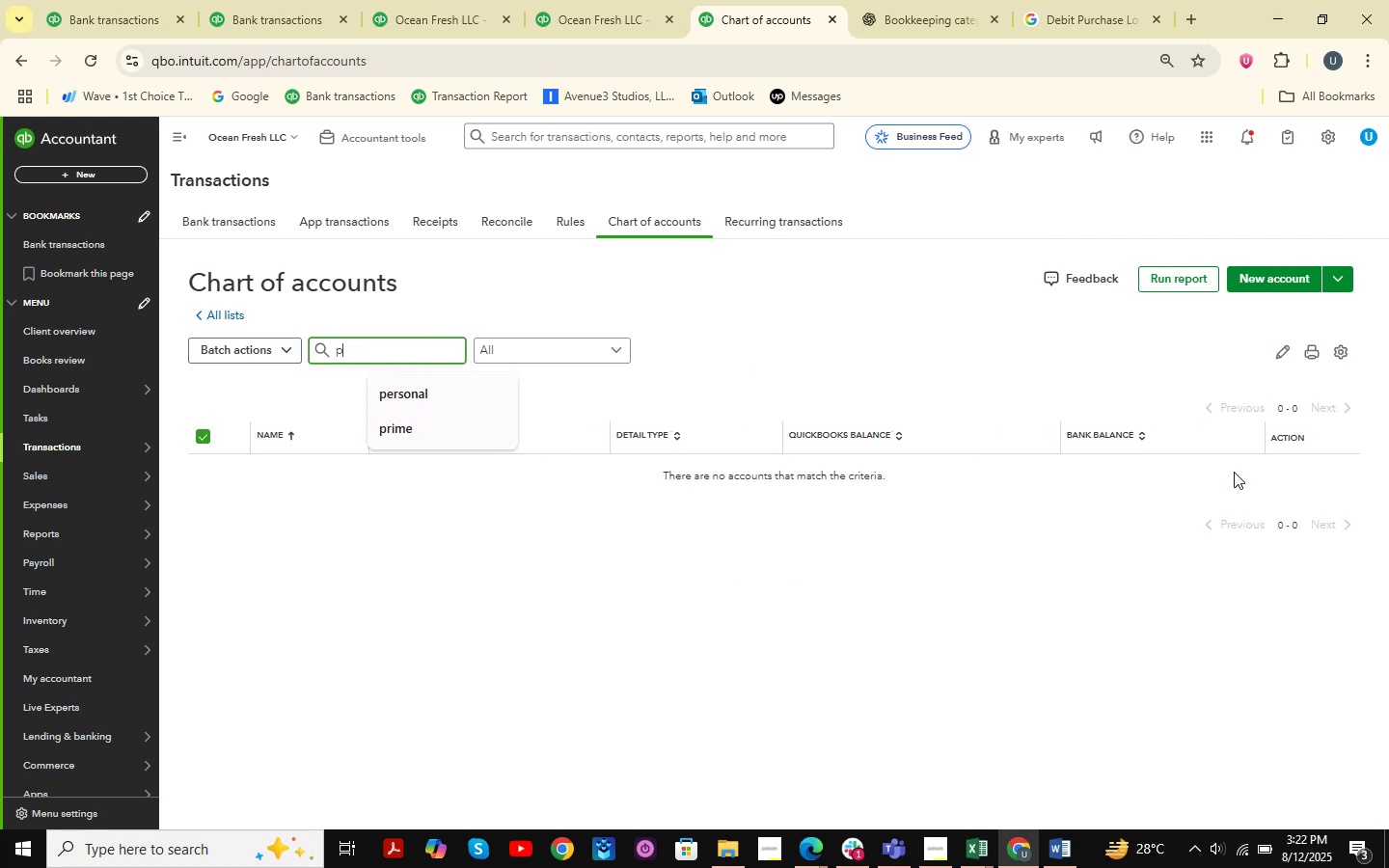 
key(Backspace)
 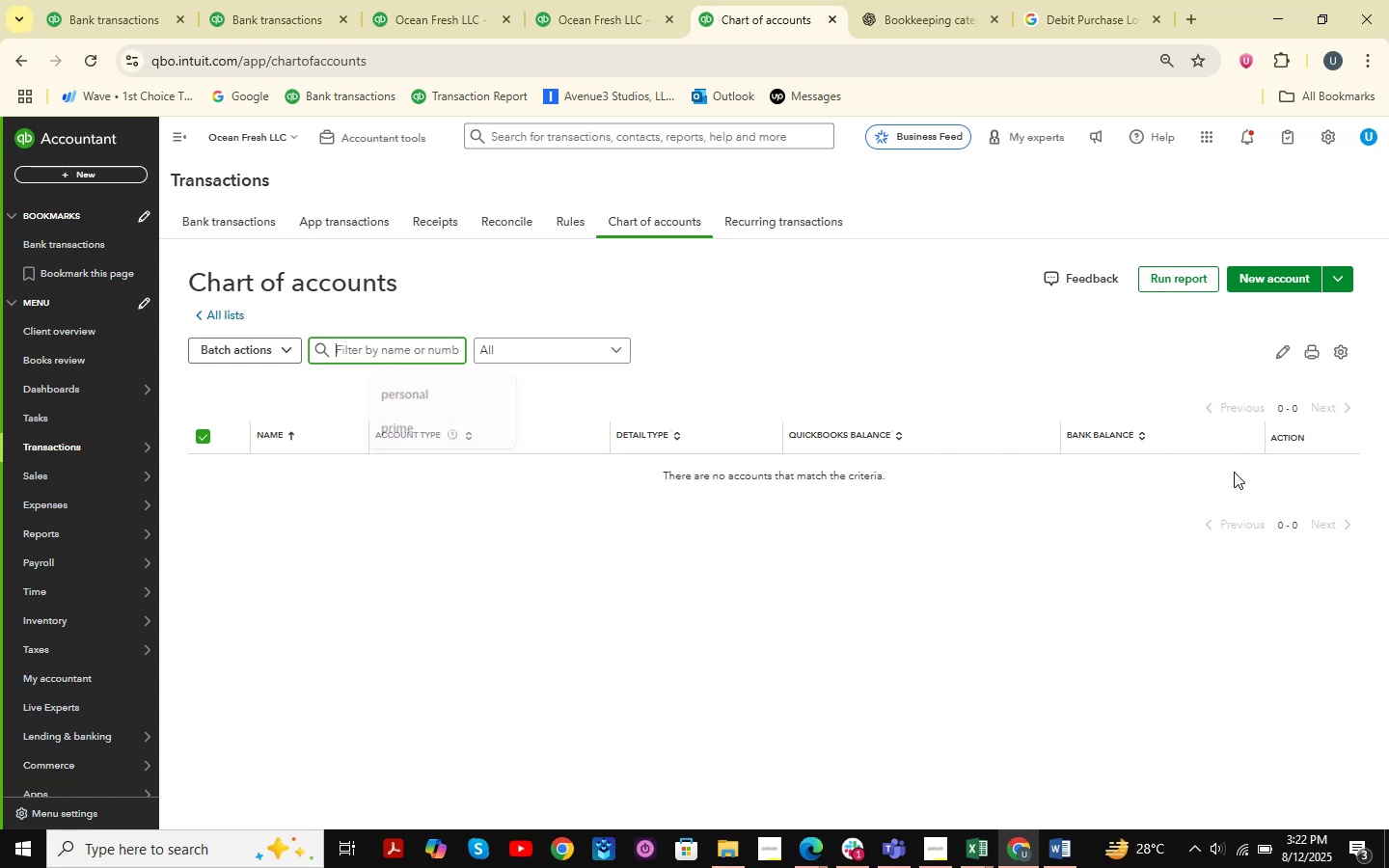 
key(Backspace)
 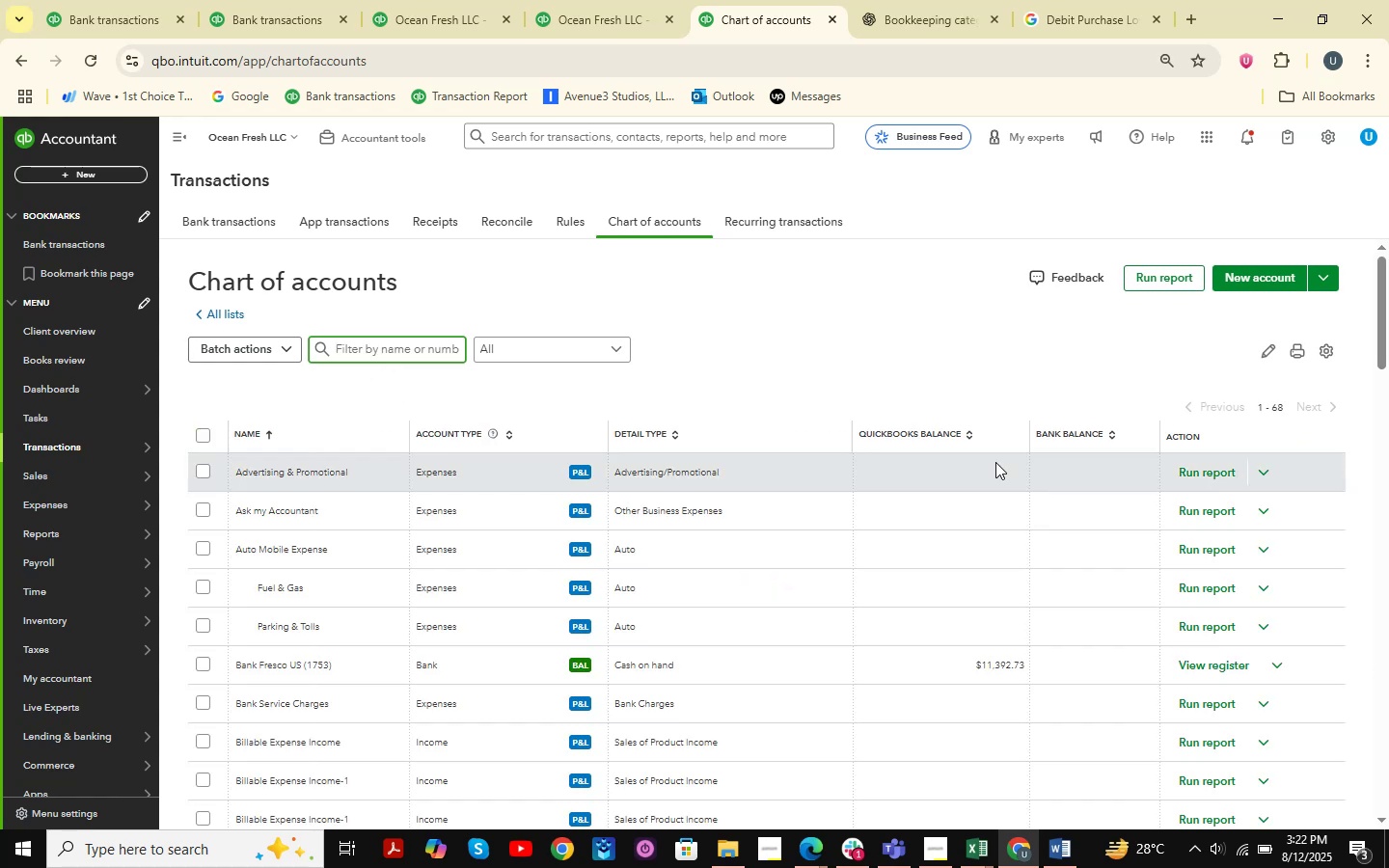 
type(perf)
 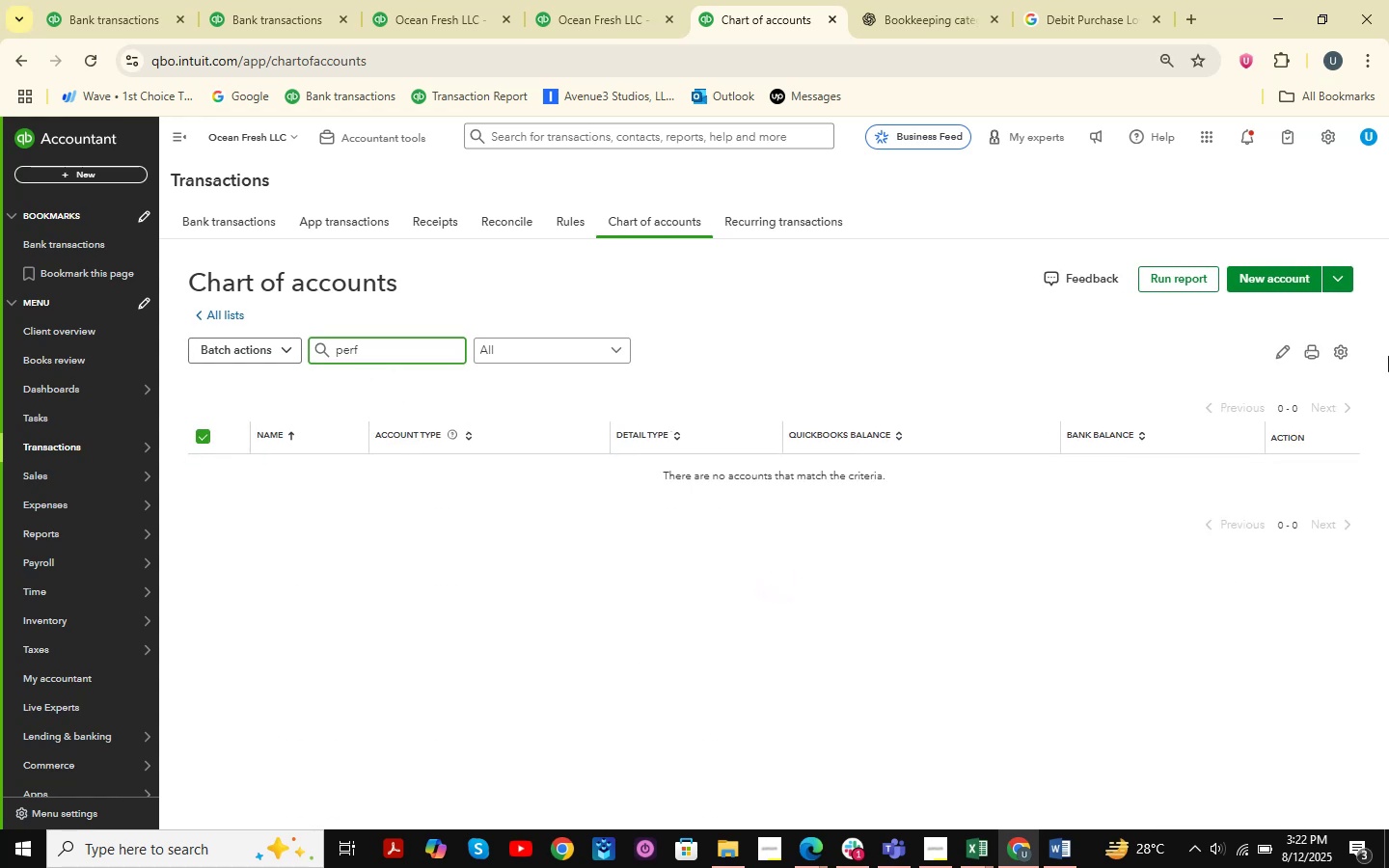 
key(Backspace)
key(Backspace)
key(Backspace)
key(Backspace)
type(bus )
key(Backspace)
key(Backspace)
key(Backspace)
key(Backspace)
key(Backspace)
 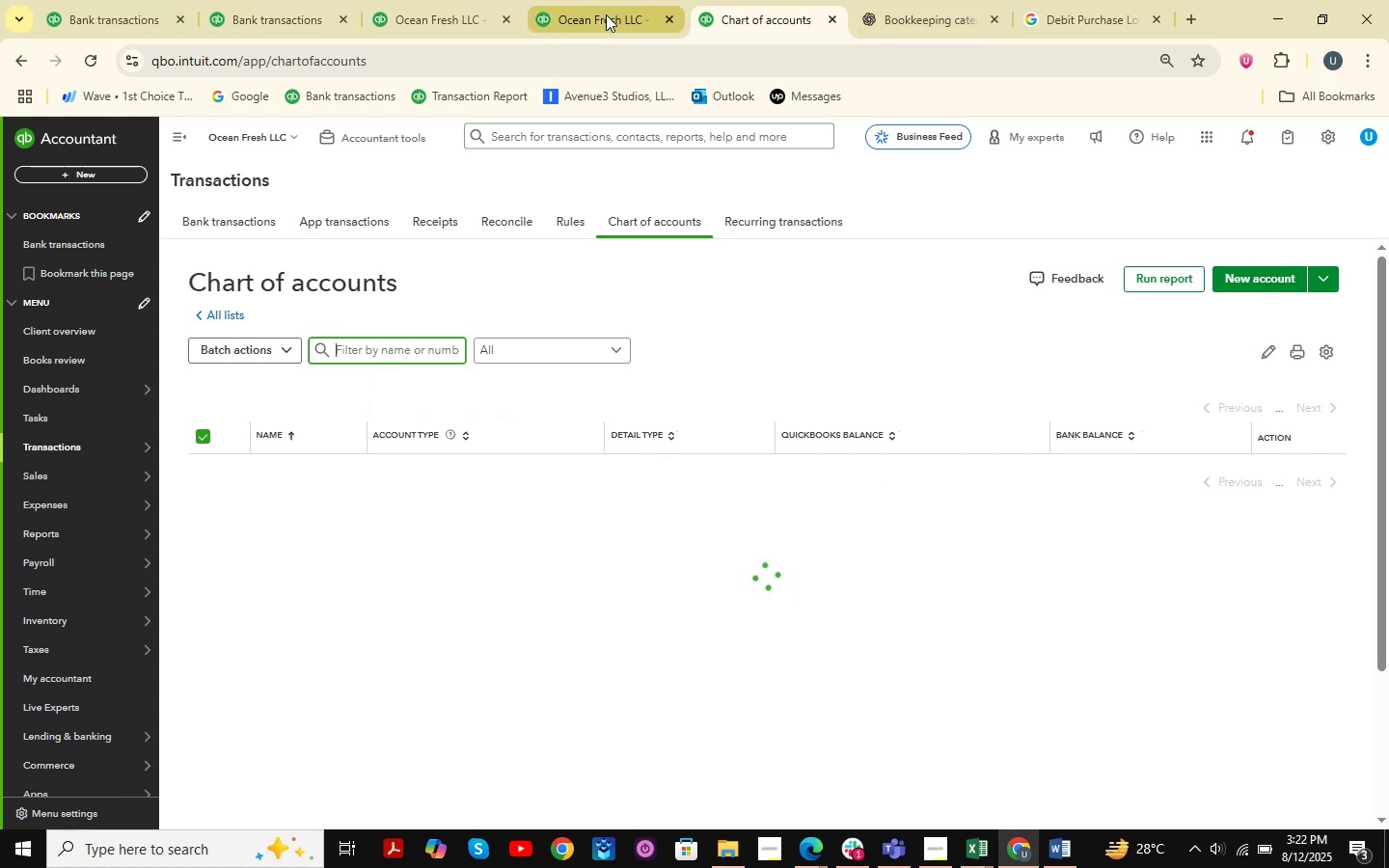 
double_click([419, 0])
 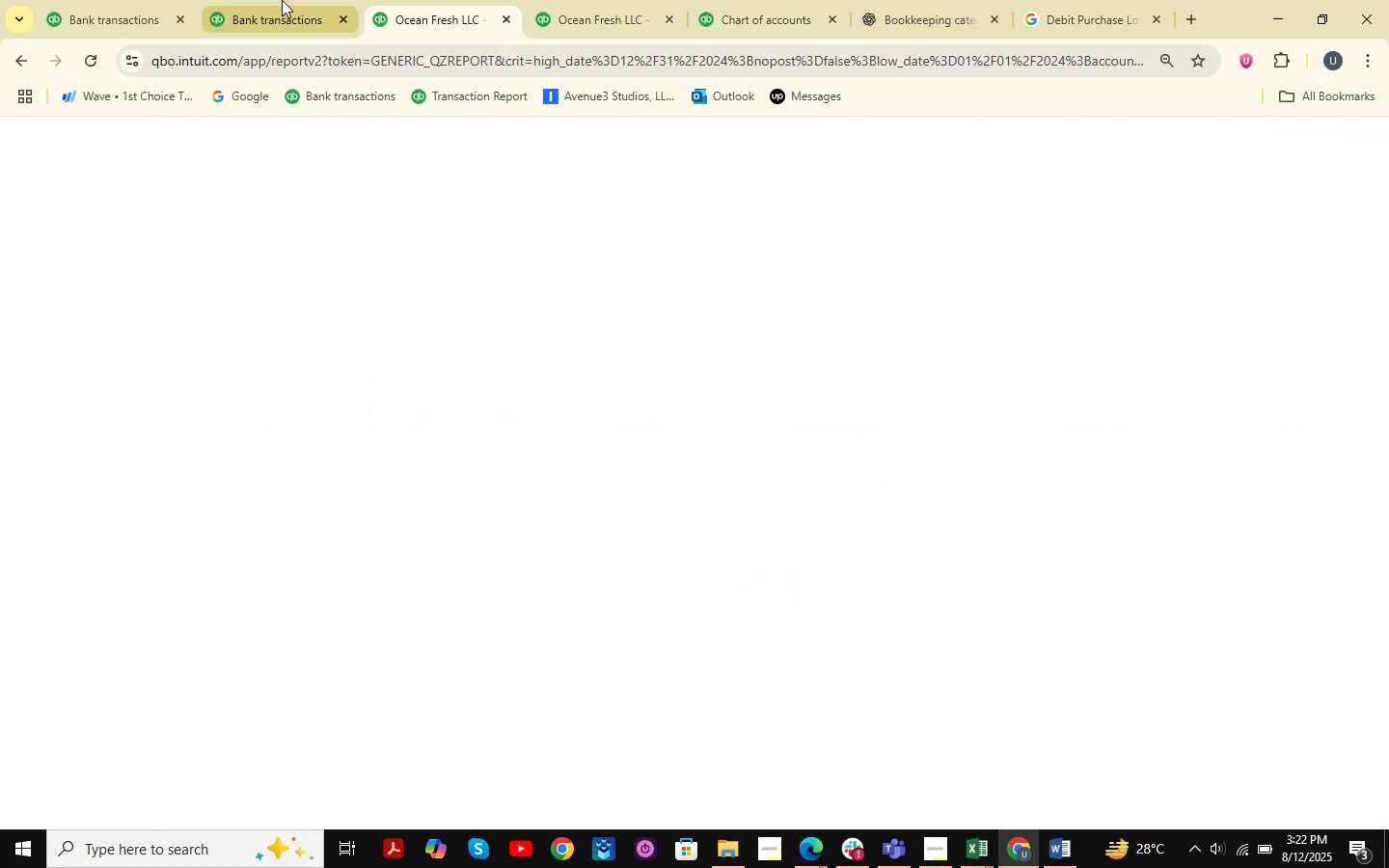 
triple_click([282, 0])
 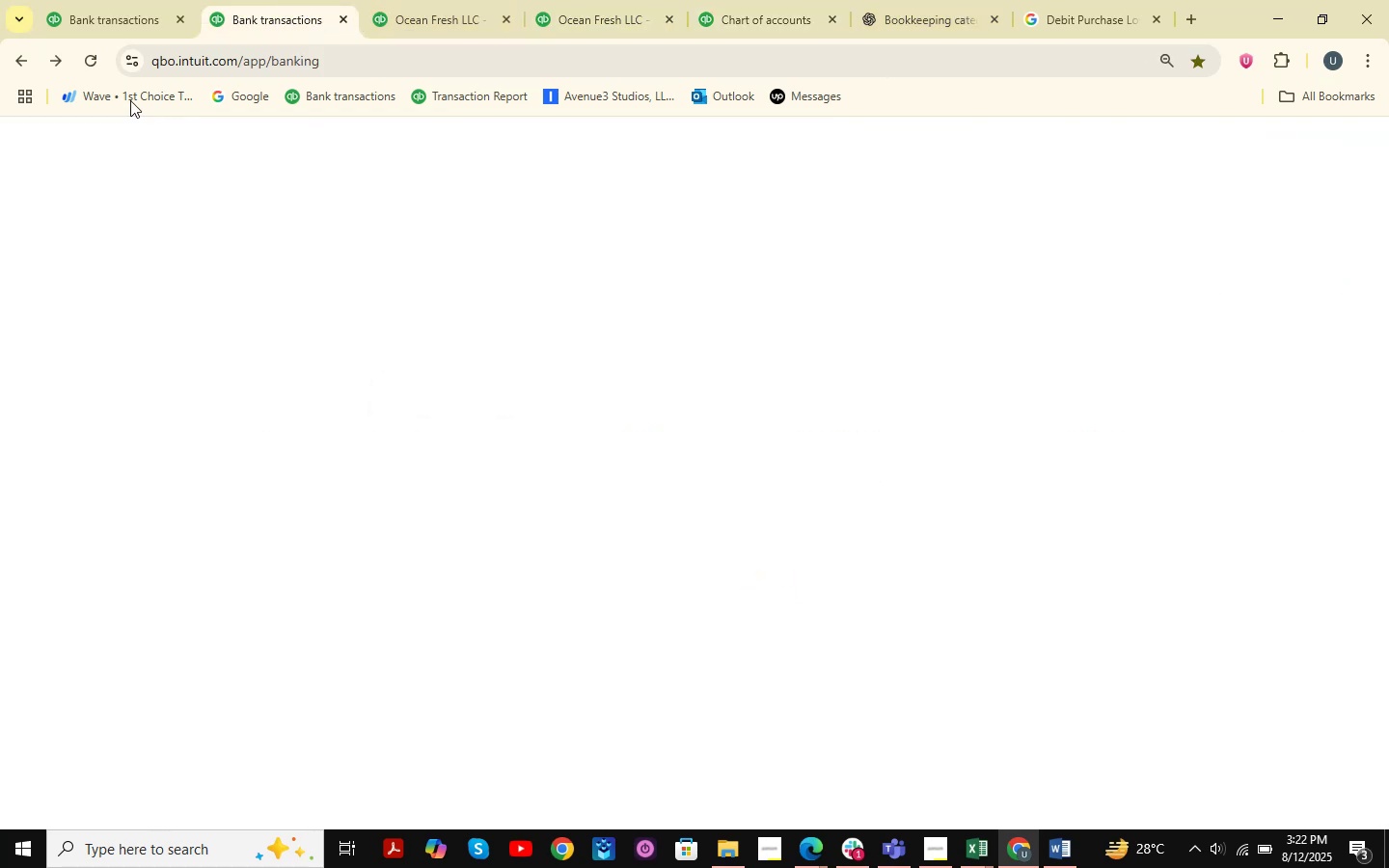 
left_click([94, 0])
 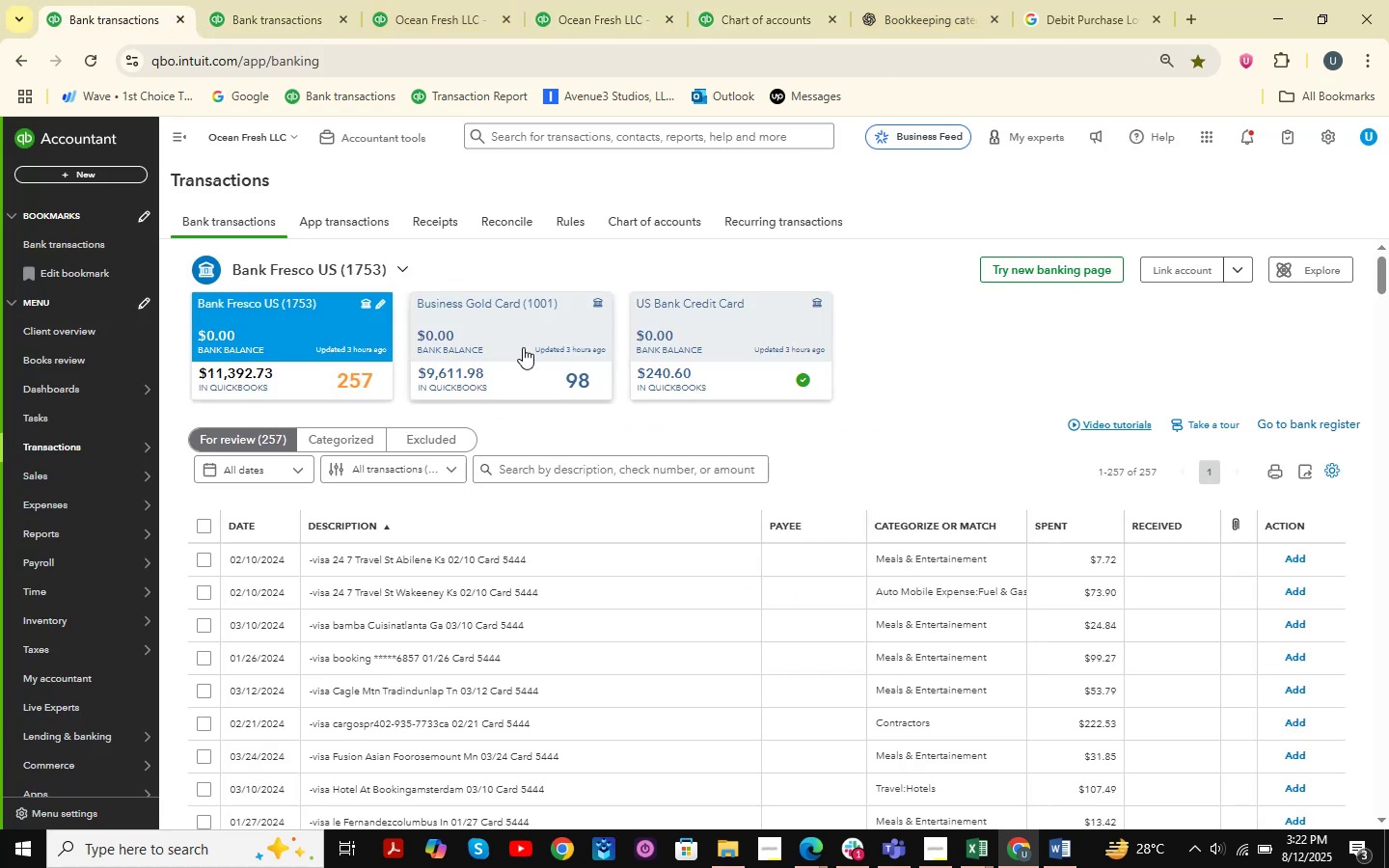 
left_click([264, 0])
 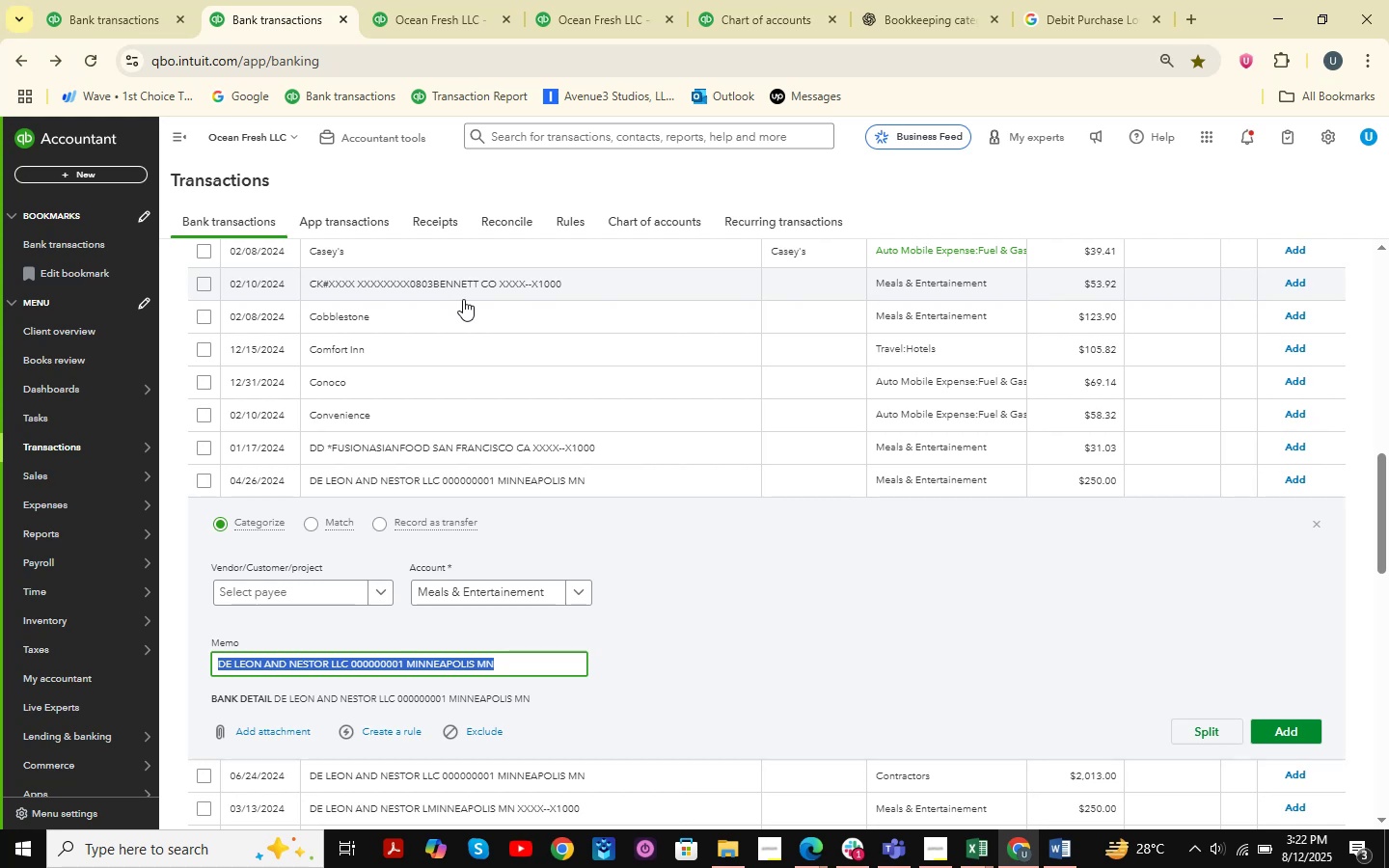 
wait(8.02)
 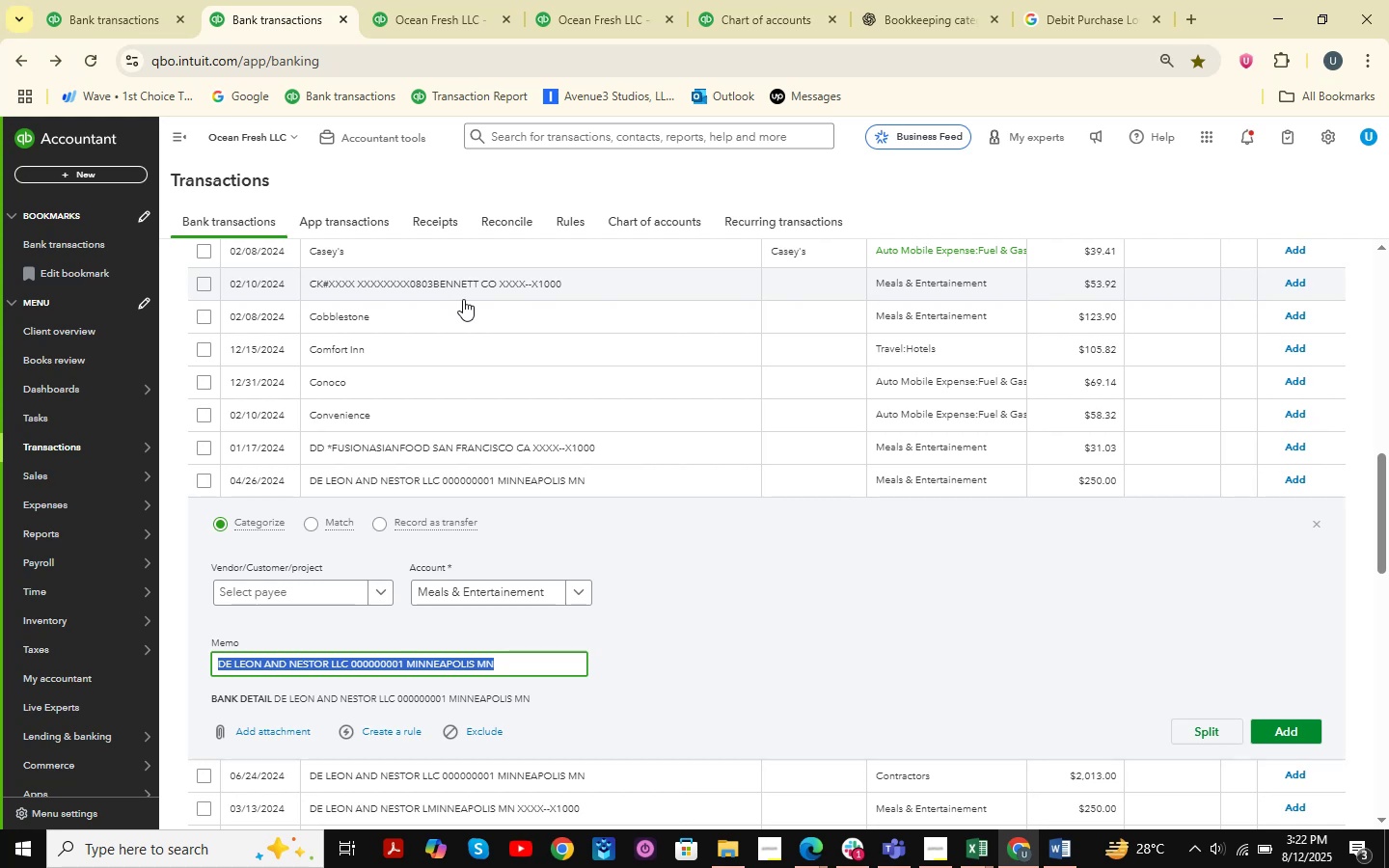 
scroll: coordinate [535, 463], scroll_direction: down, amount: 20.0
 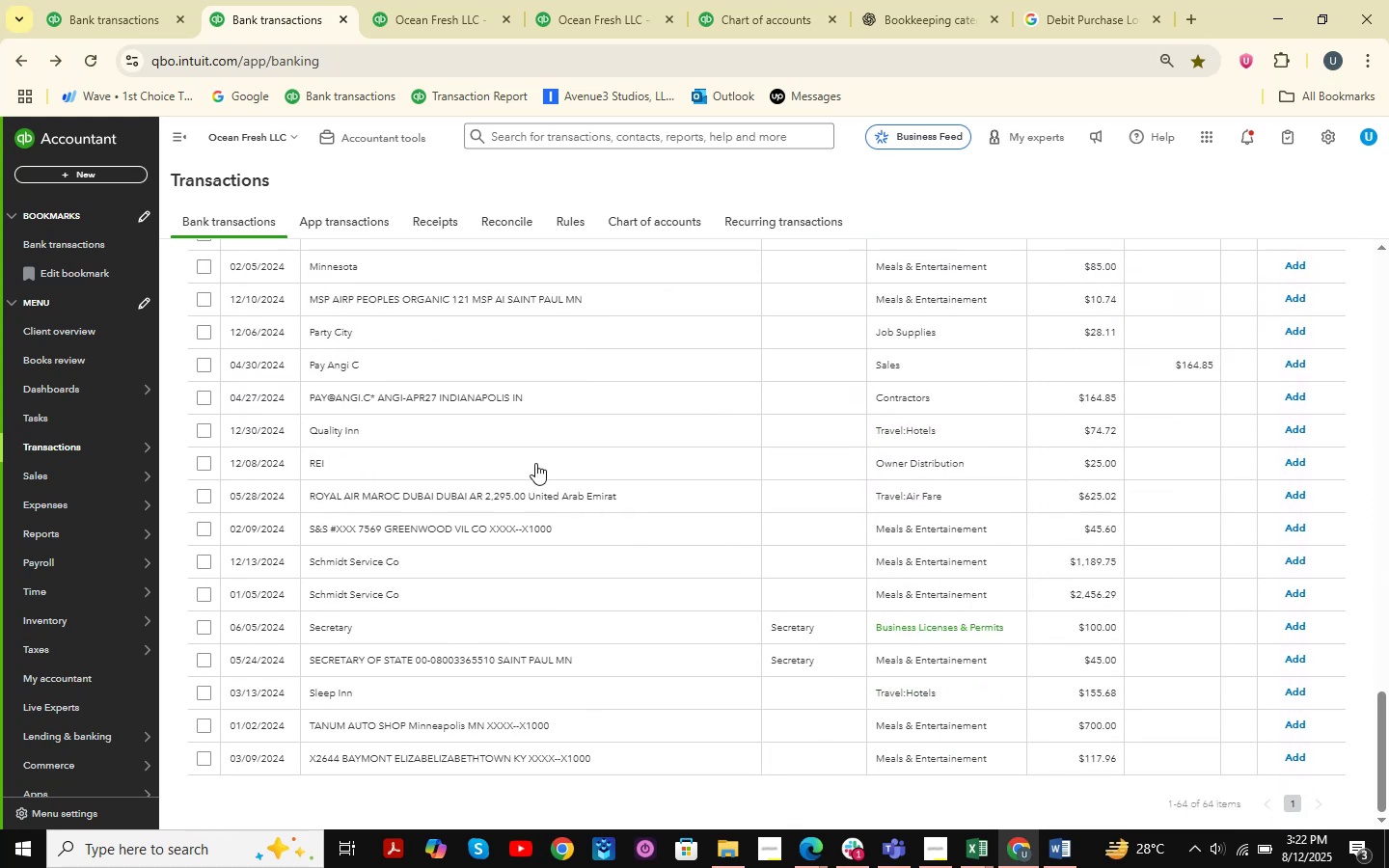 
scroll: coordinate [587, 568], scroll_direction: up, amount: 13.0
 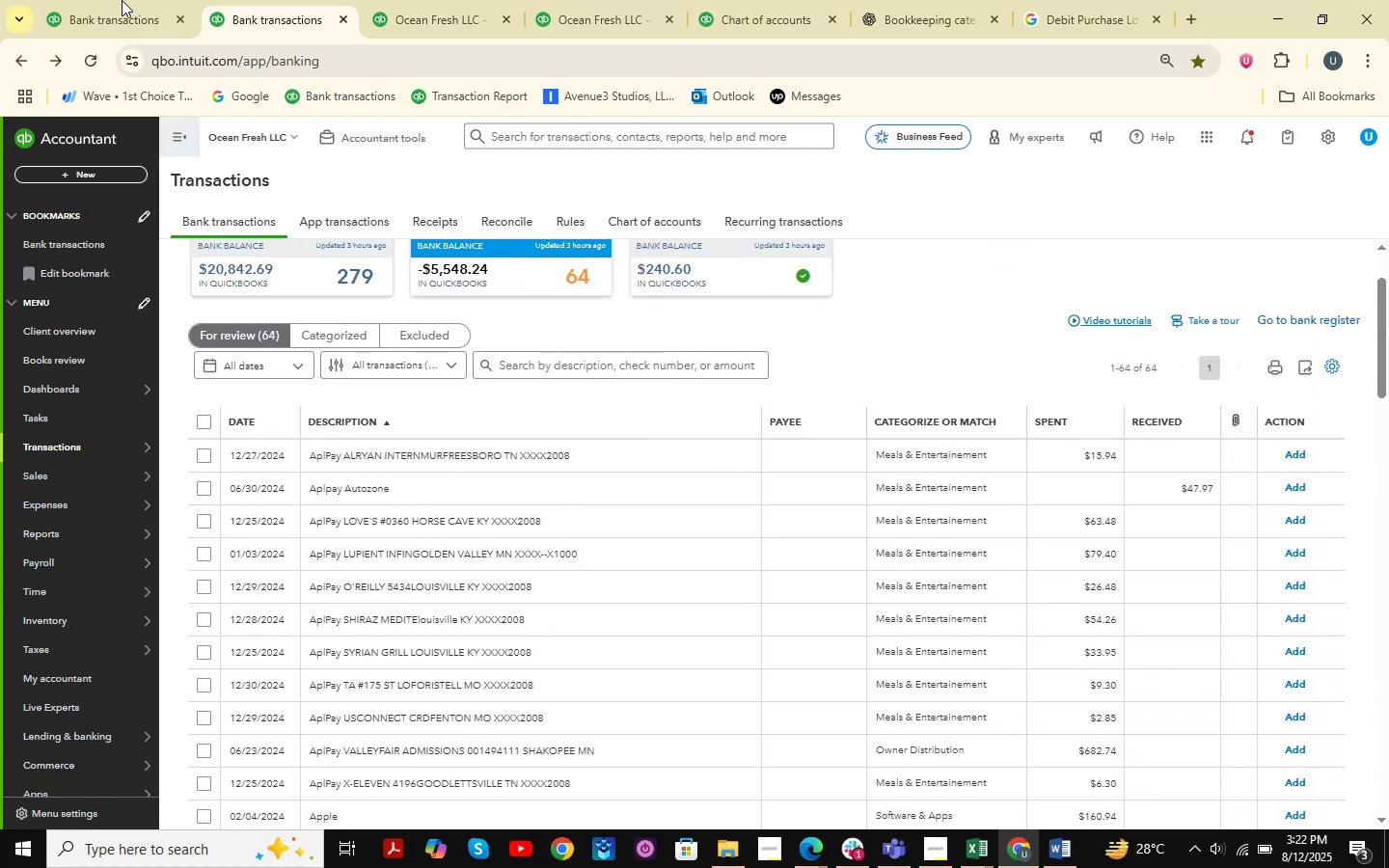 
left_click([123, 0])
 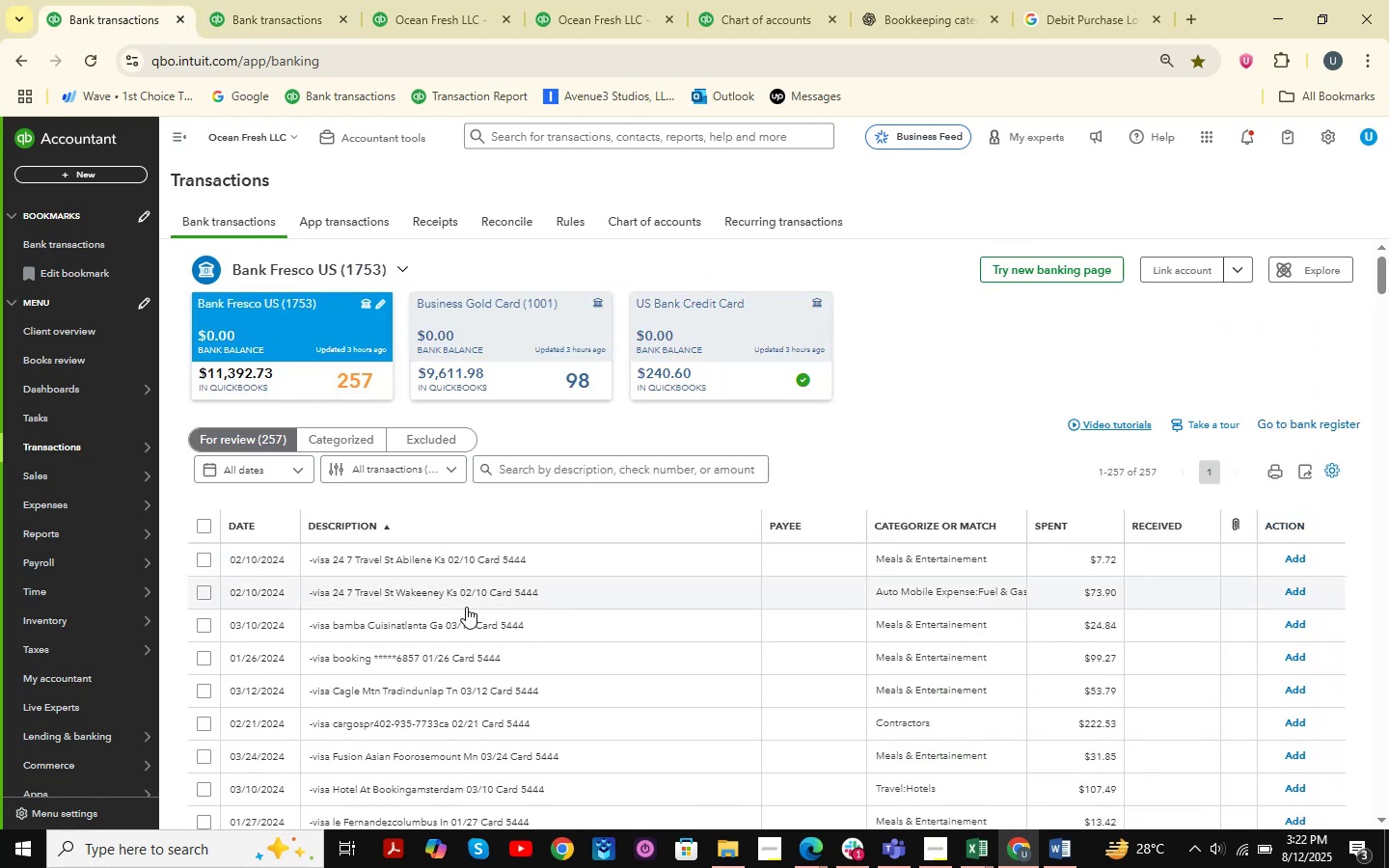 
scroll: coordinate [507, 637], scroll_direction: down, amount: 25.0
 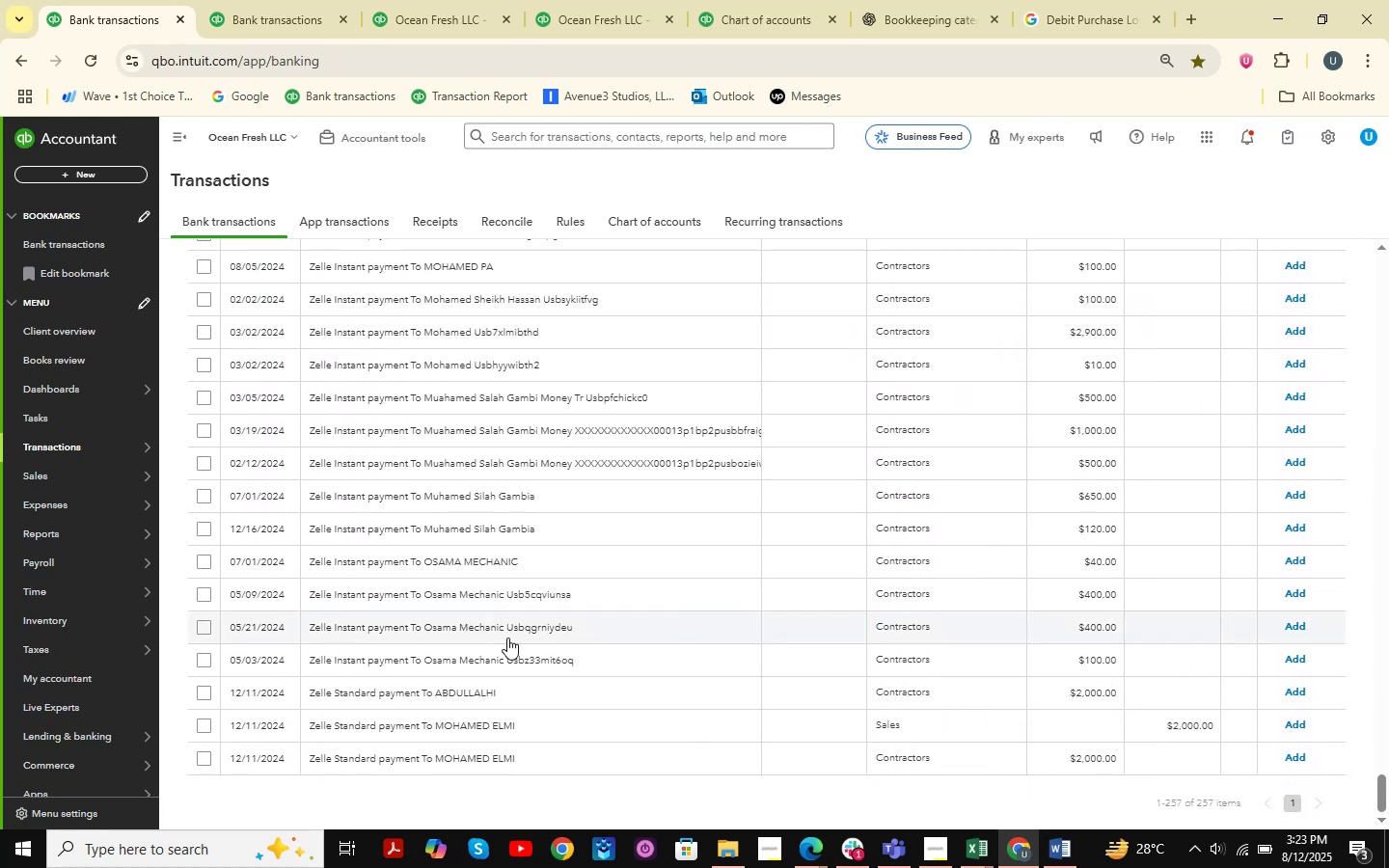 
scroll: coordinate [507, 637], scroll_direction: up, amount: 72.0
 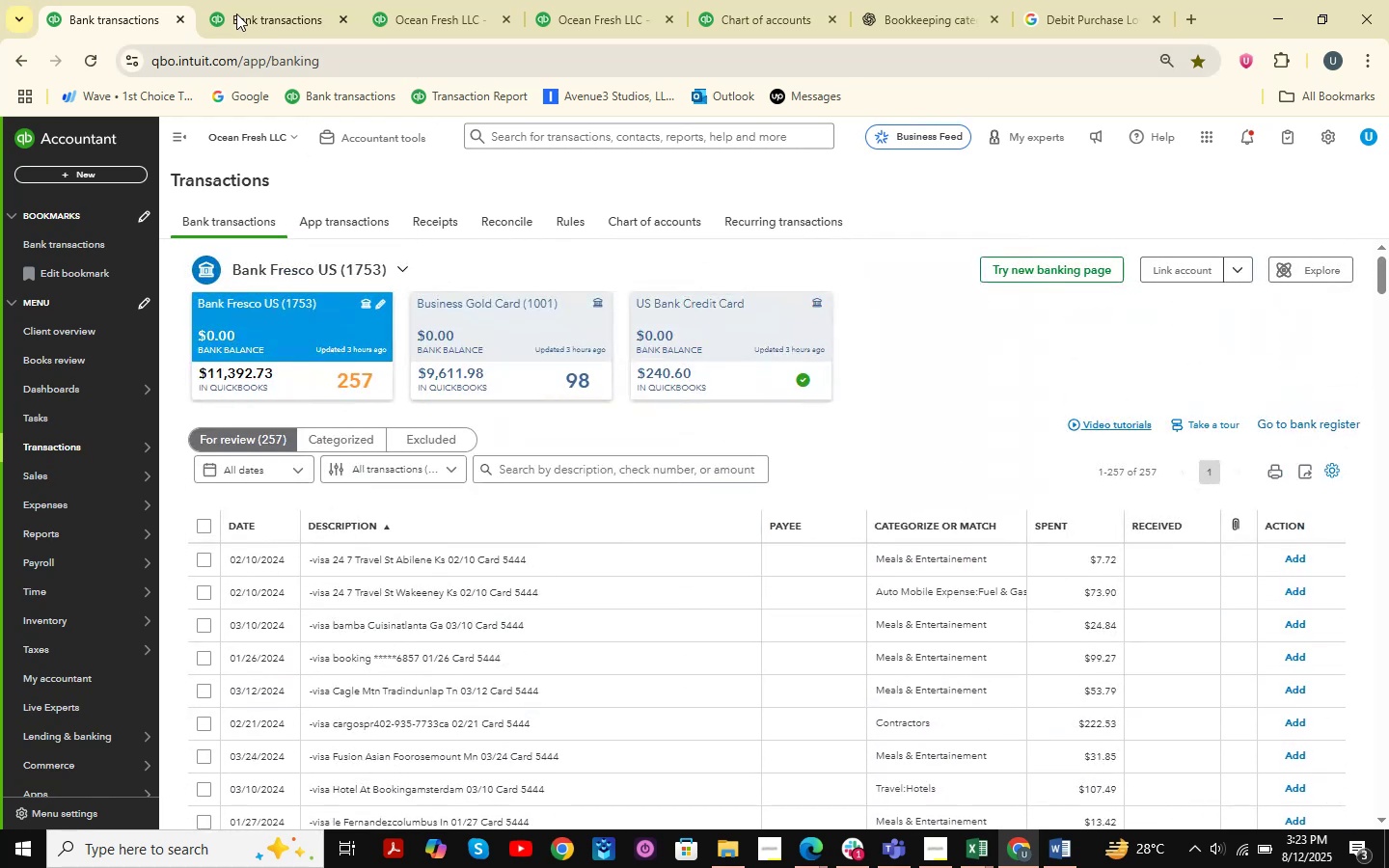 
left_click([236, 10])
 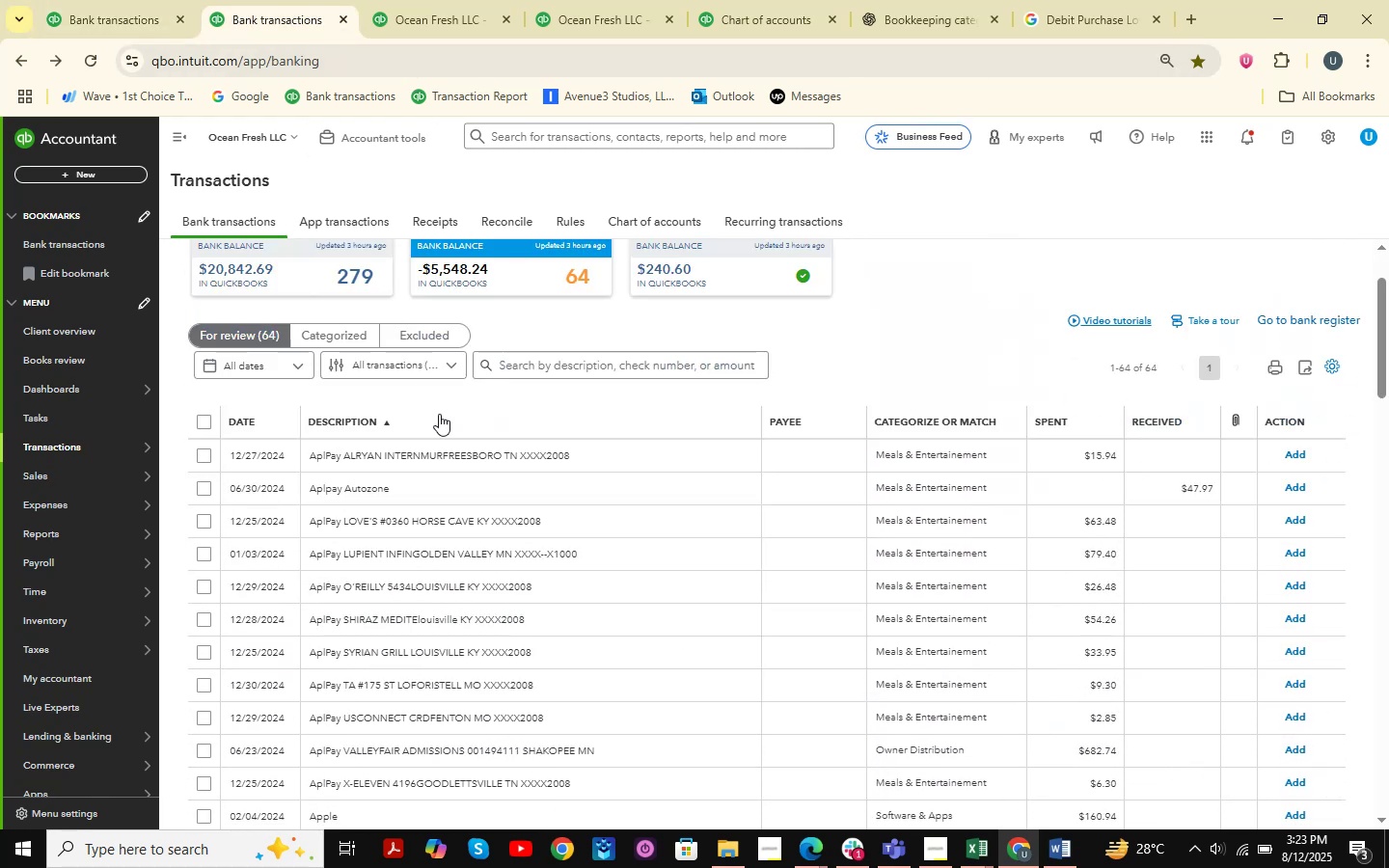 
scroll: coordinate [439, 414], scroll_direction: down, amount: 17.0
 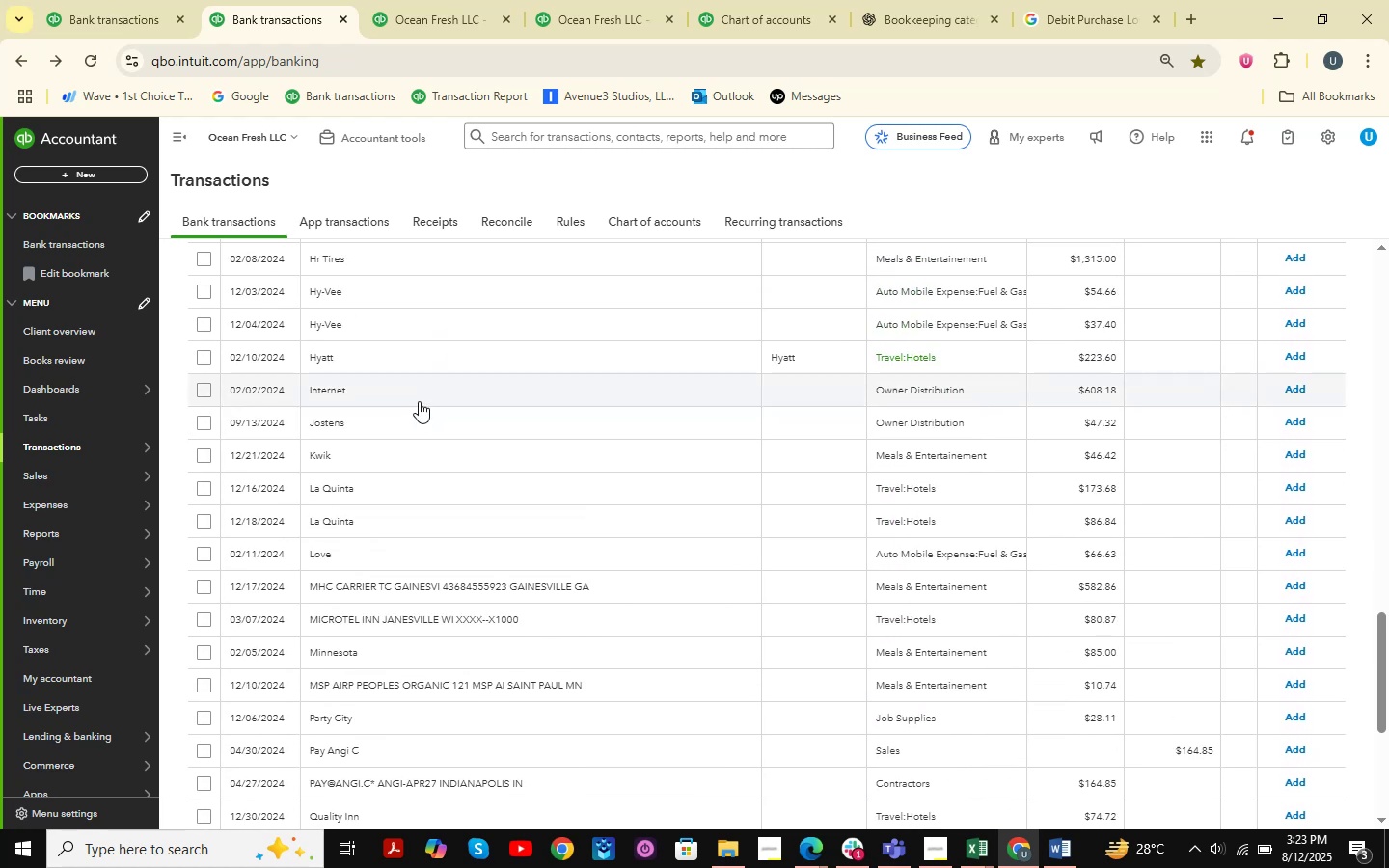 
left_click([402, 393])
 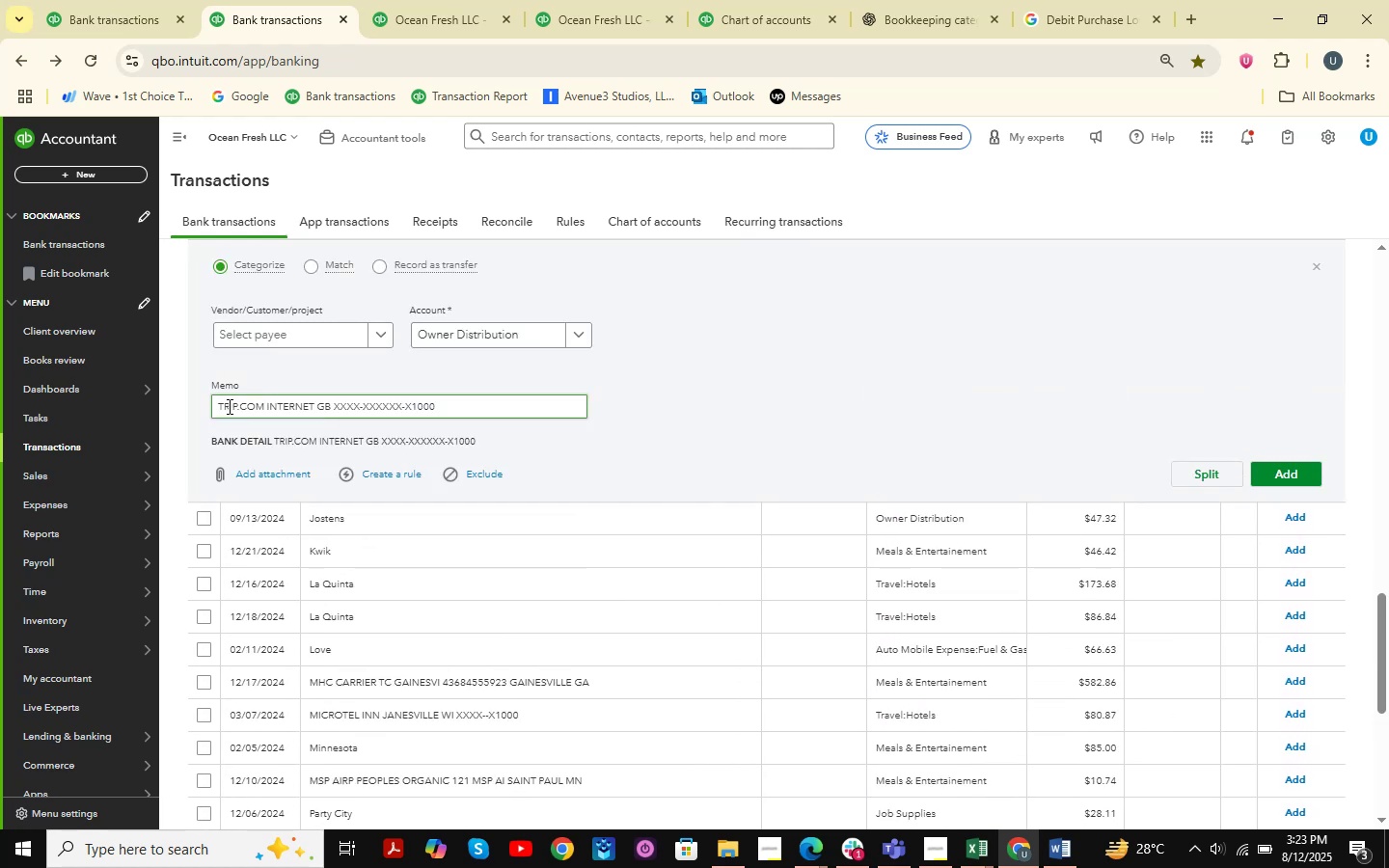 
left_click_drag(start_coordinate=[220, 406], to_coordinate=[460, 408])
 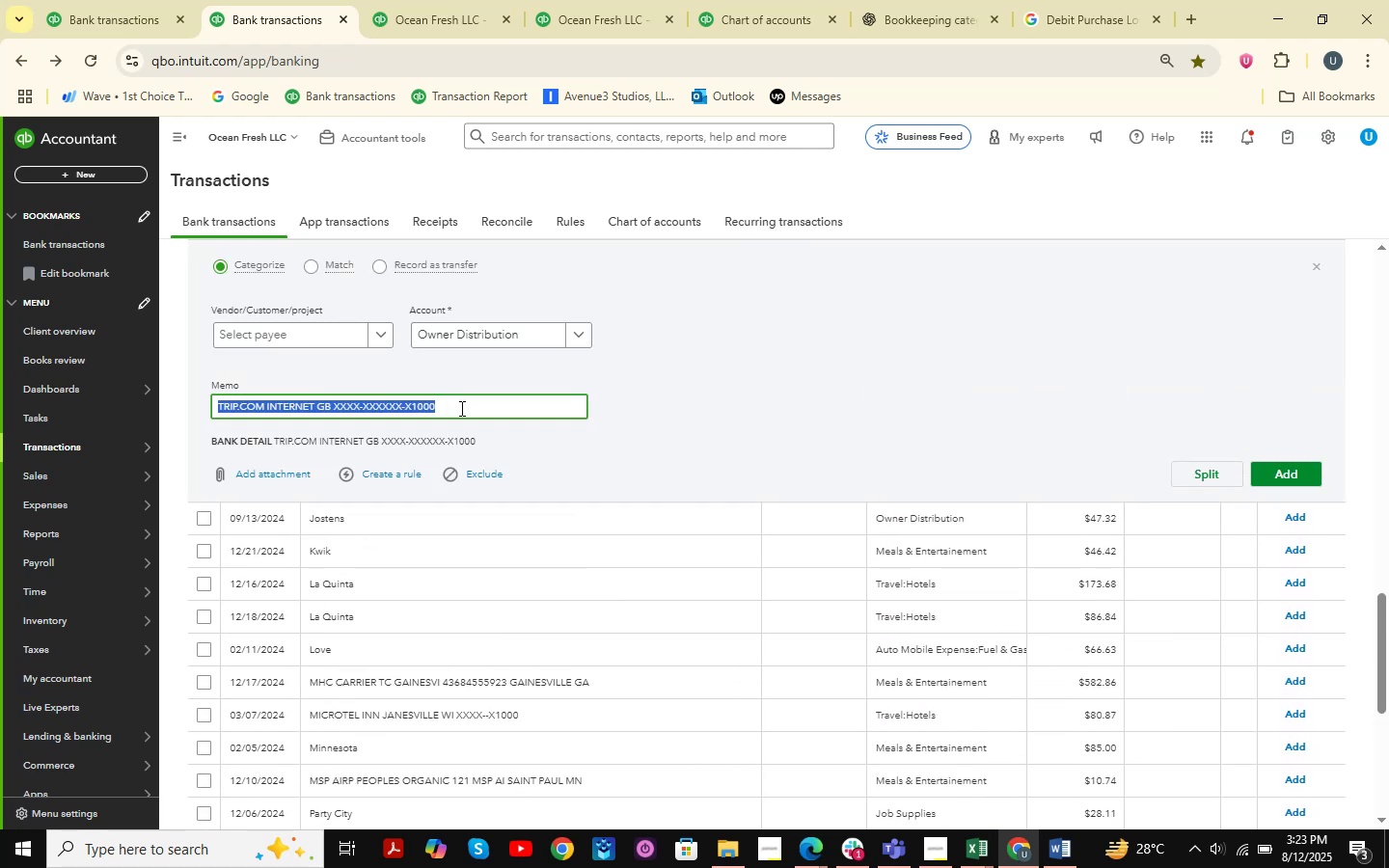 
key(Control+ControlLeft)
 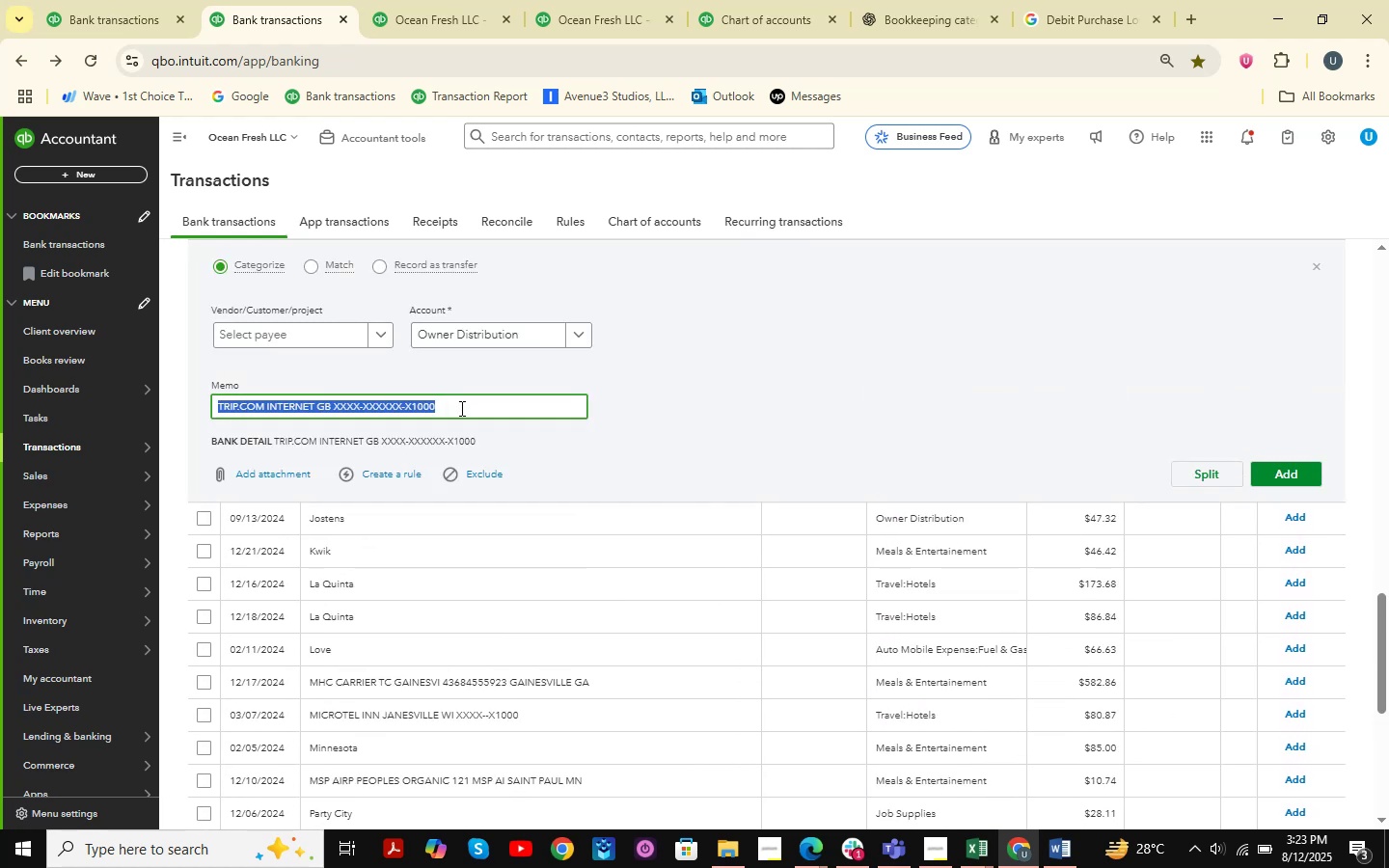 
key(Control+C)
 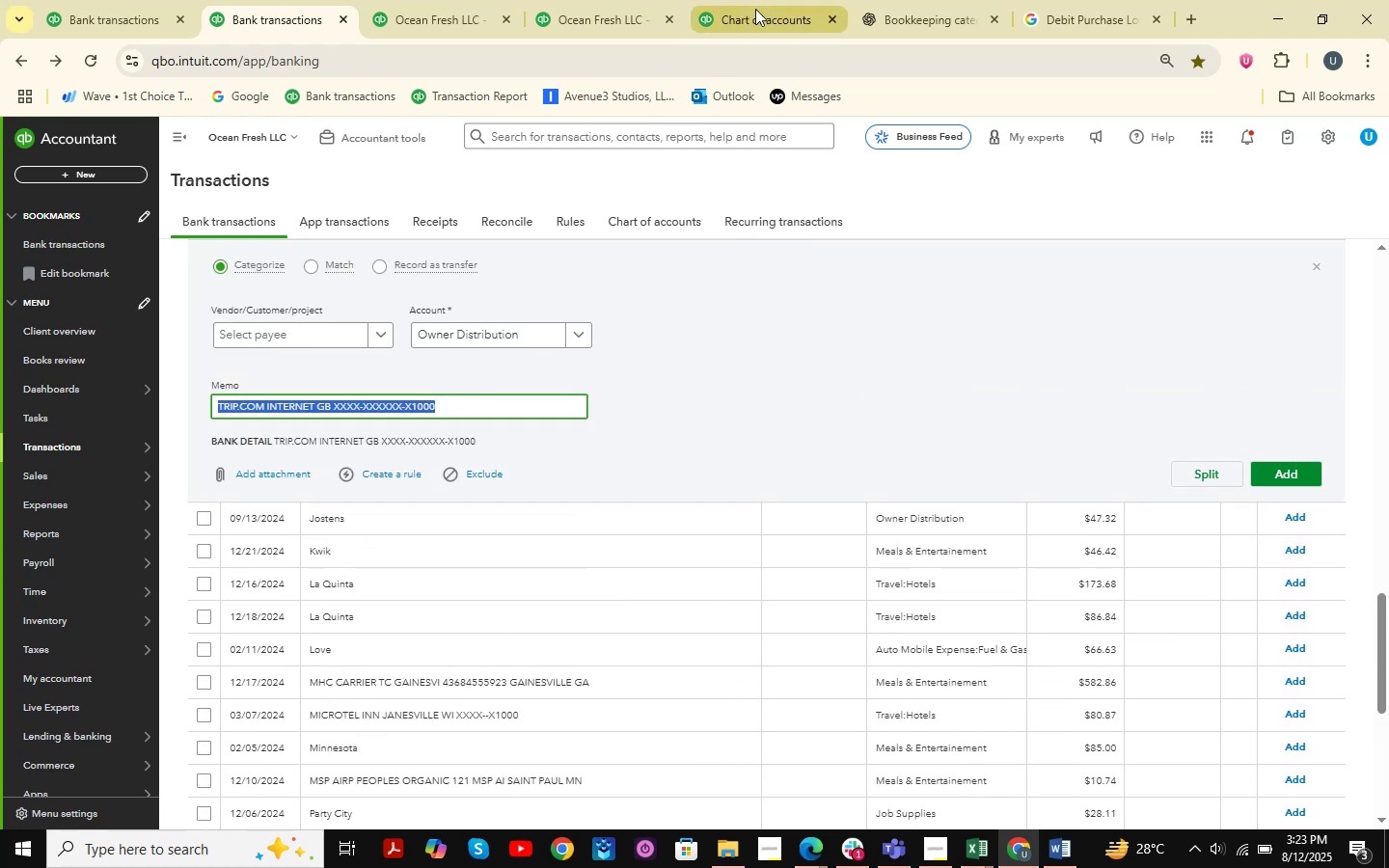 
left_click([755, 9])
 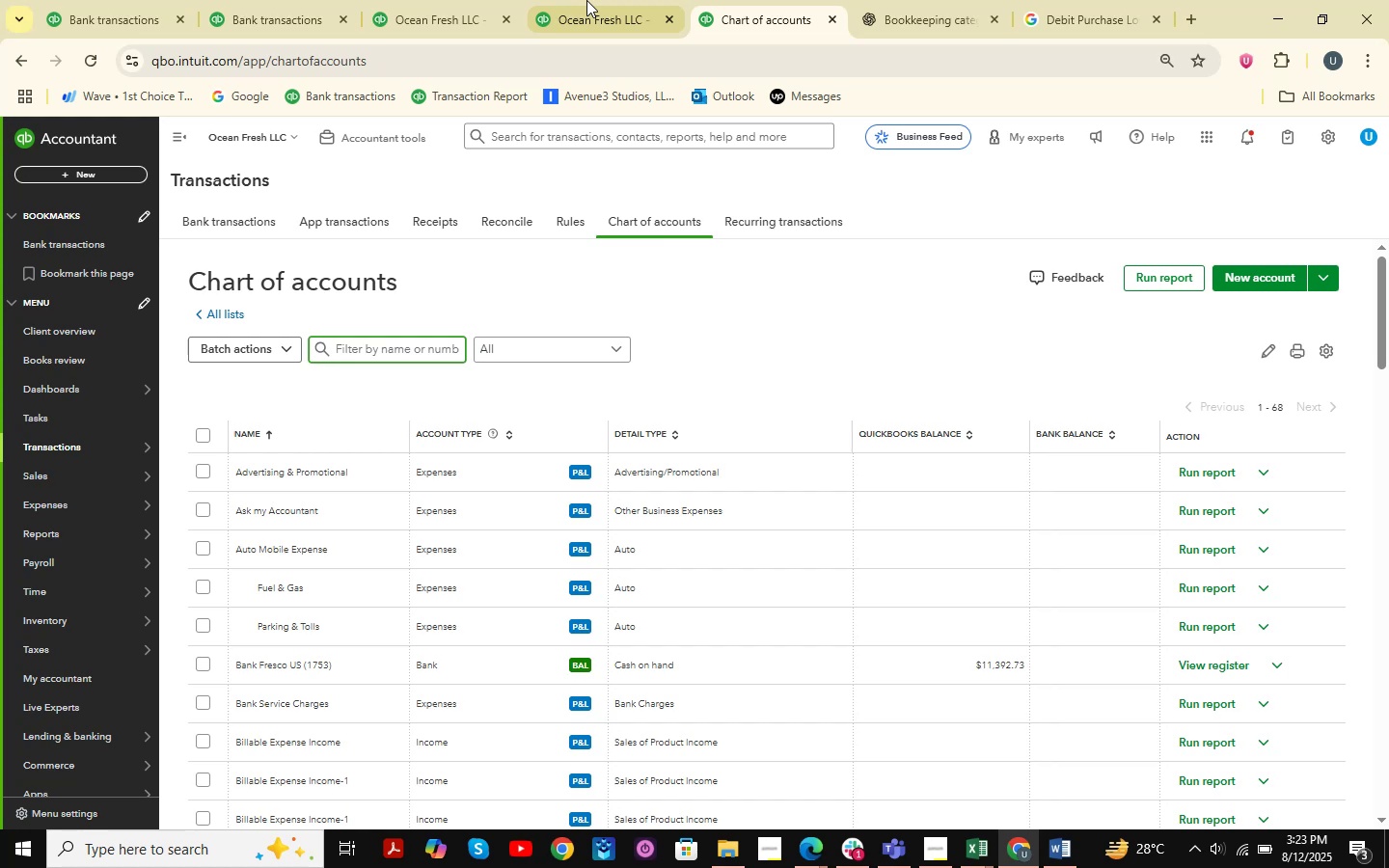 
double_click([438, 0])
 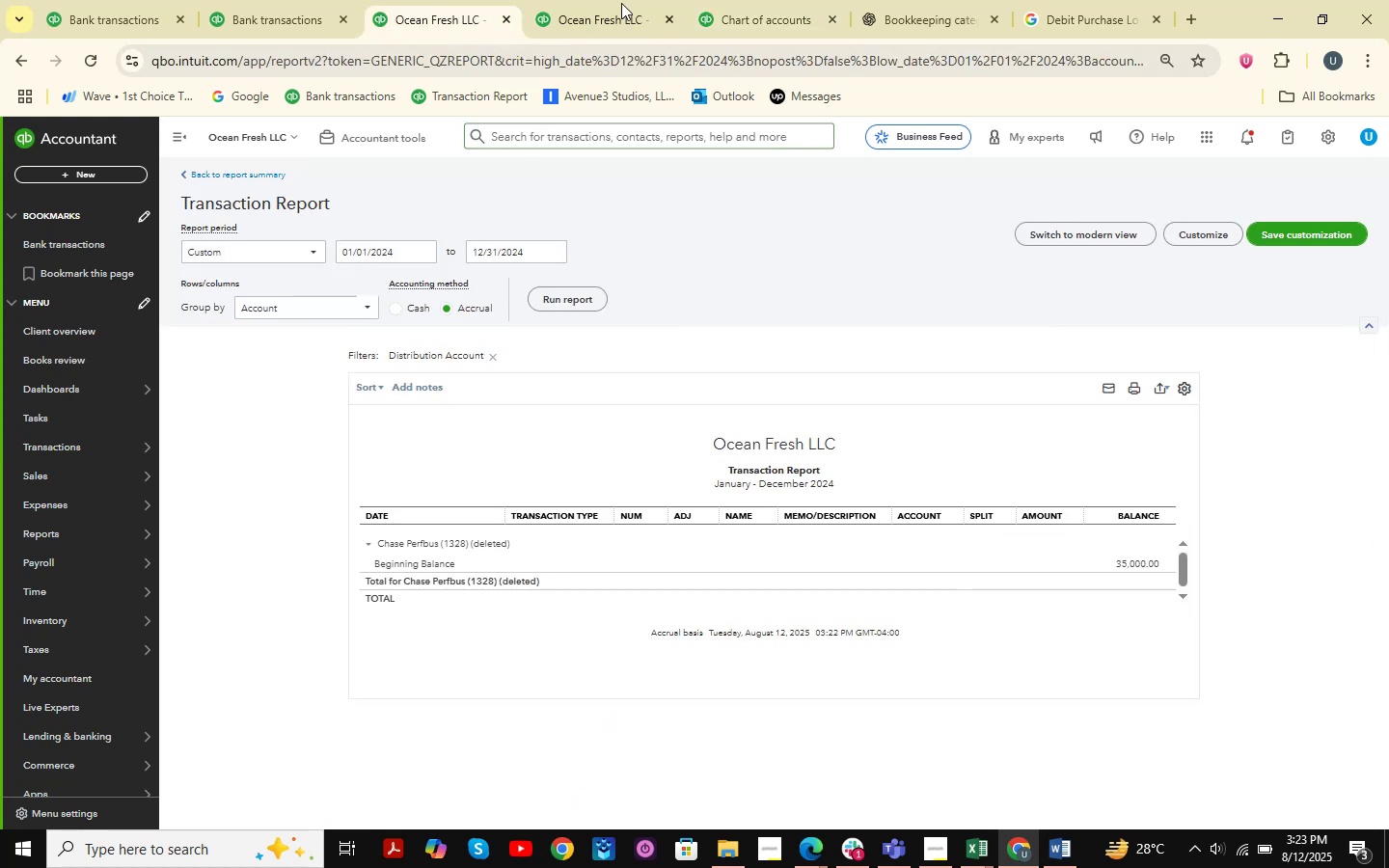 
left_click([621, 3])
 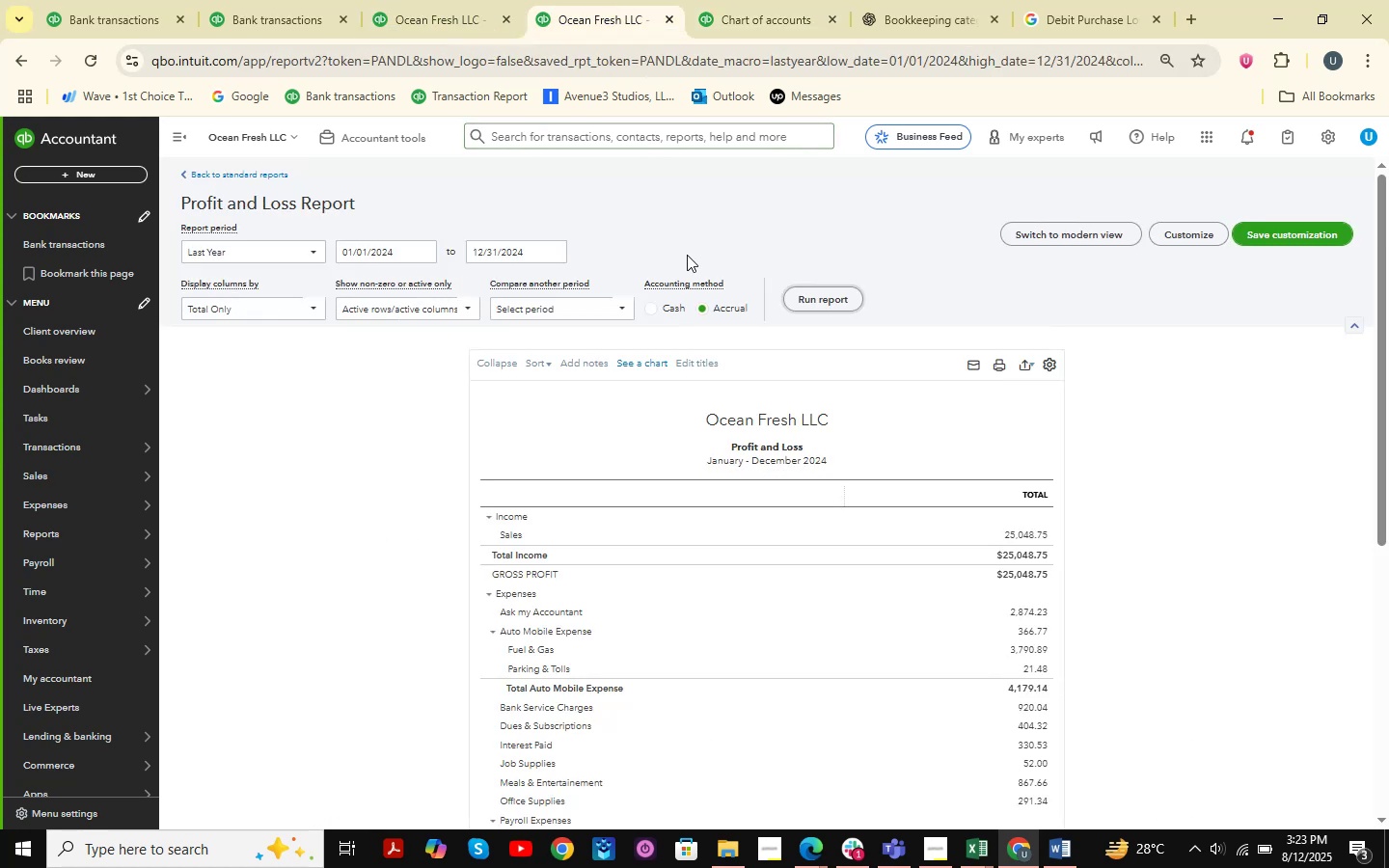 
wait(12.3)
 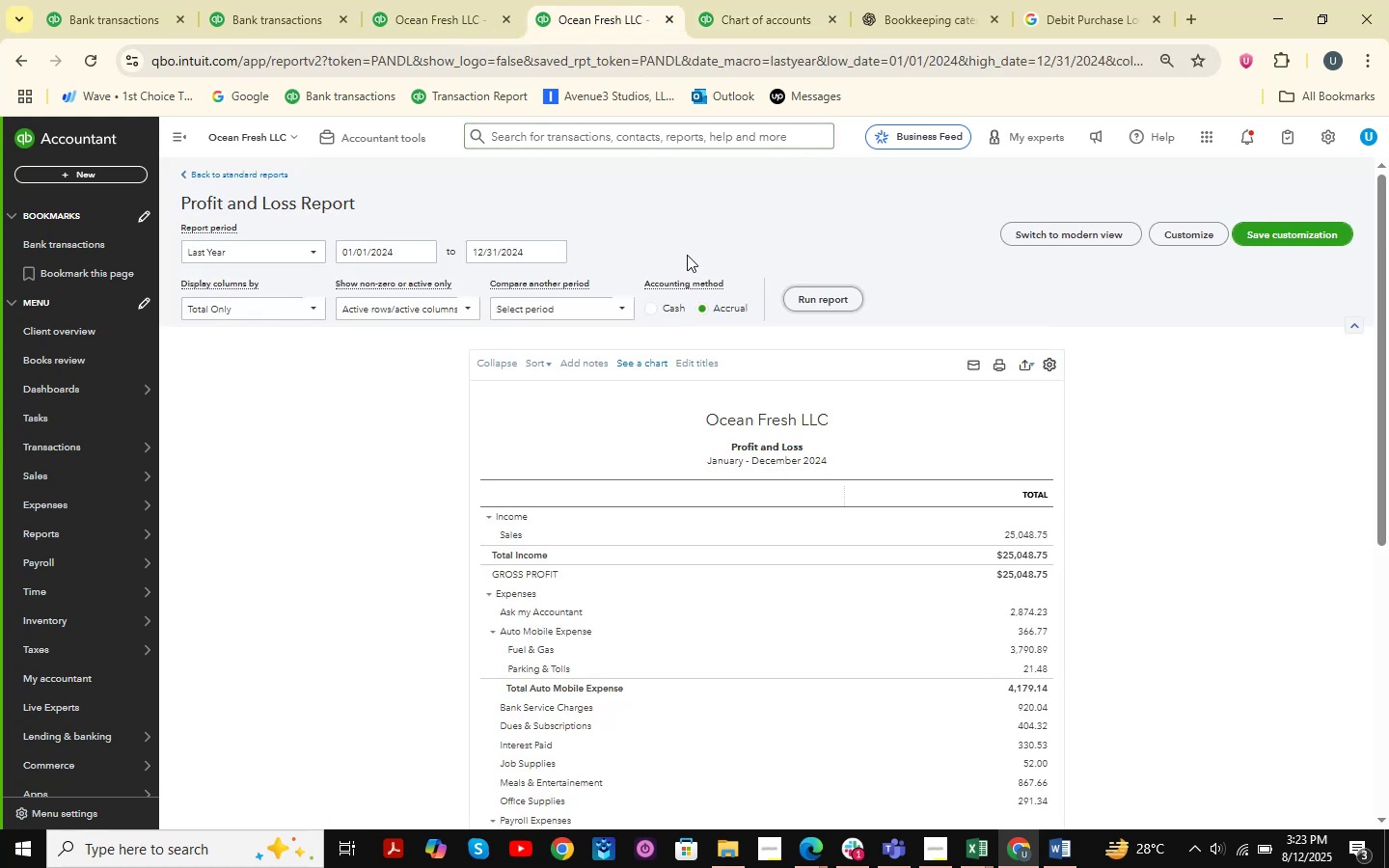 
scroll: coordinate [568, 251], scroll_direction: down, amount: 4.0
 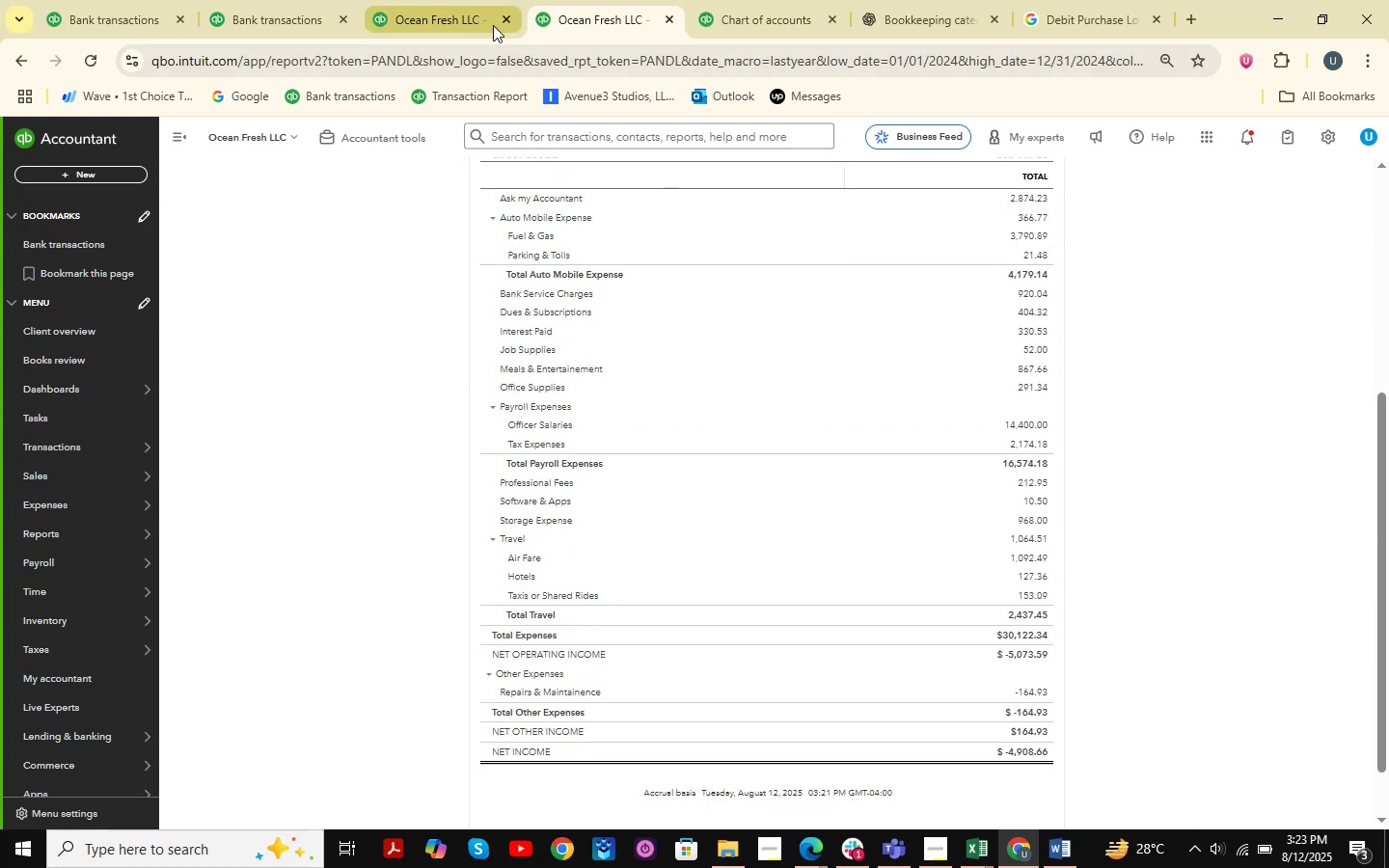 
left_click([433, 0])
 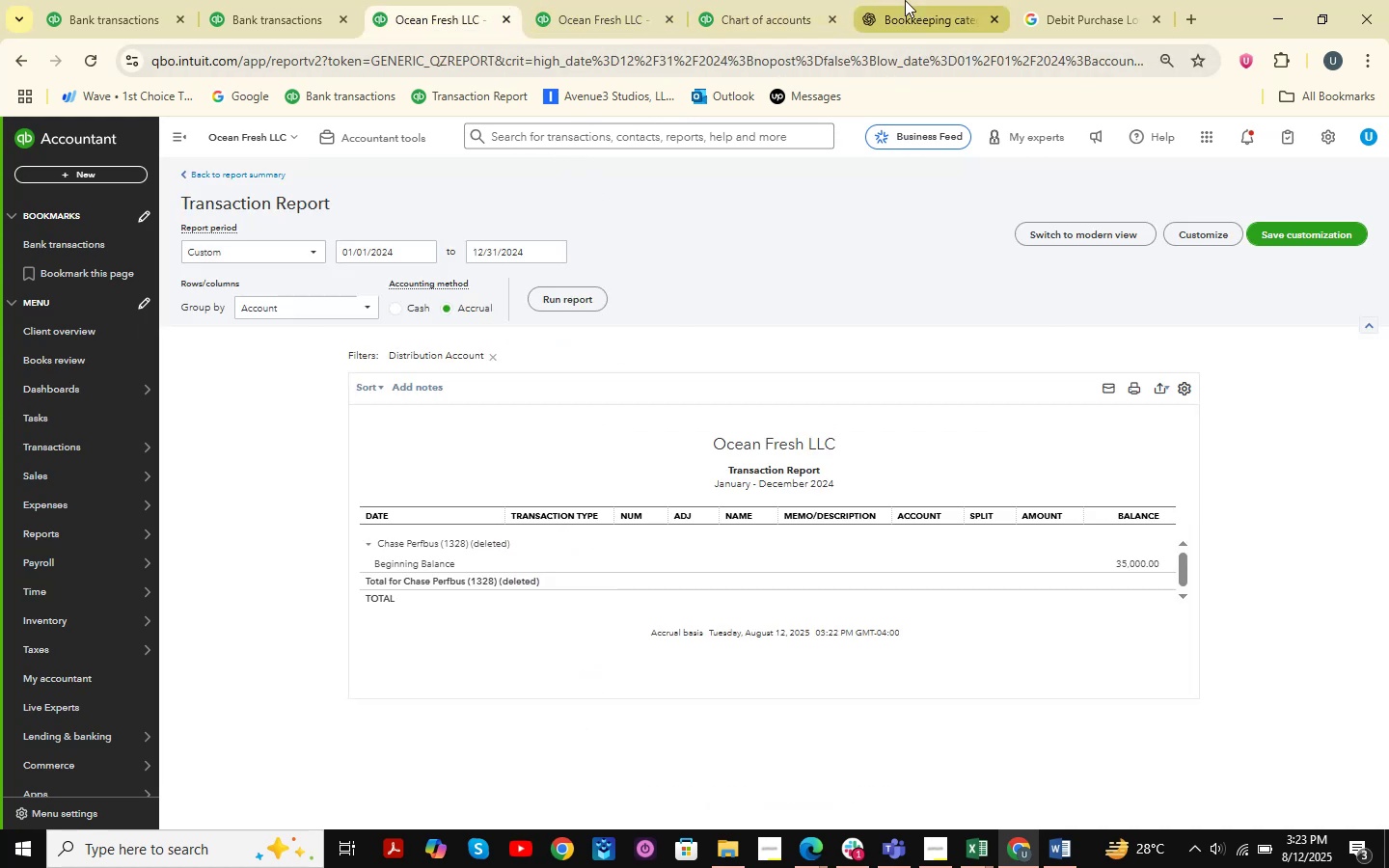 
left_click([936, 0])
 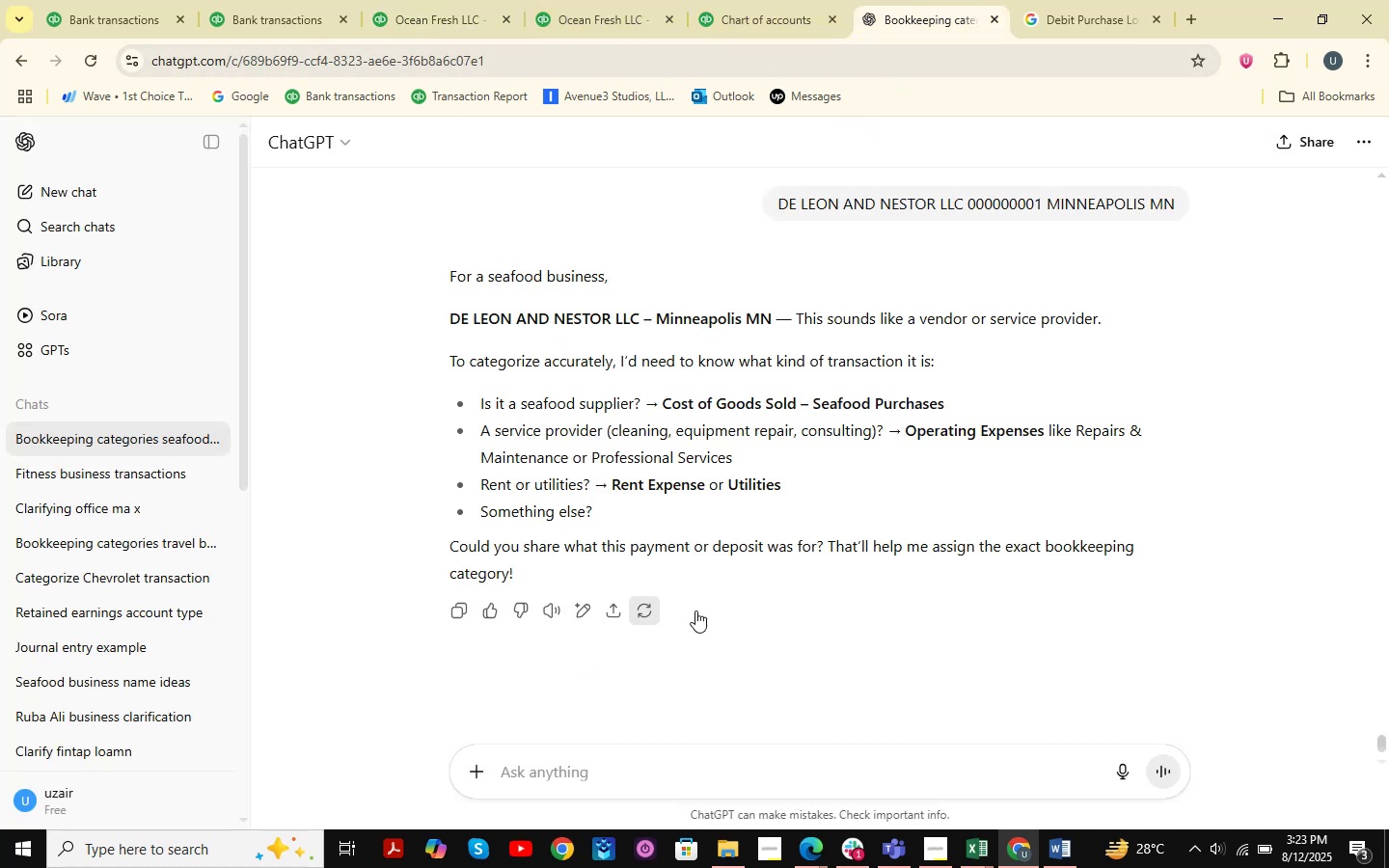 
key(Control+V)
 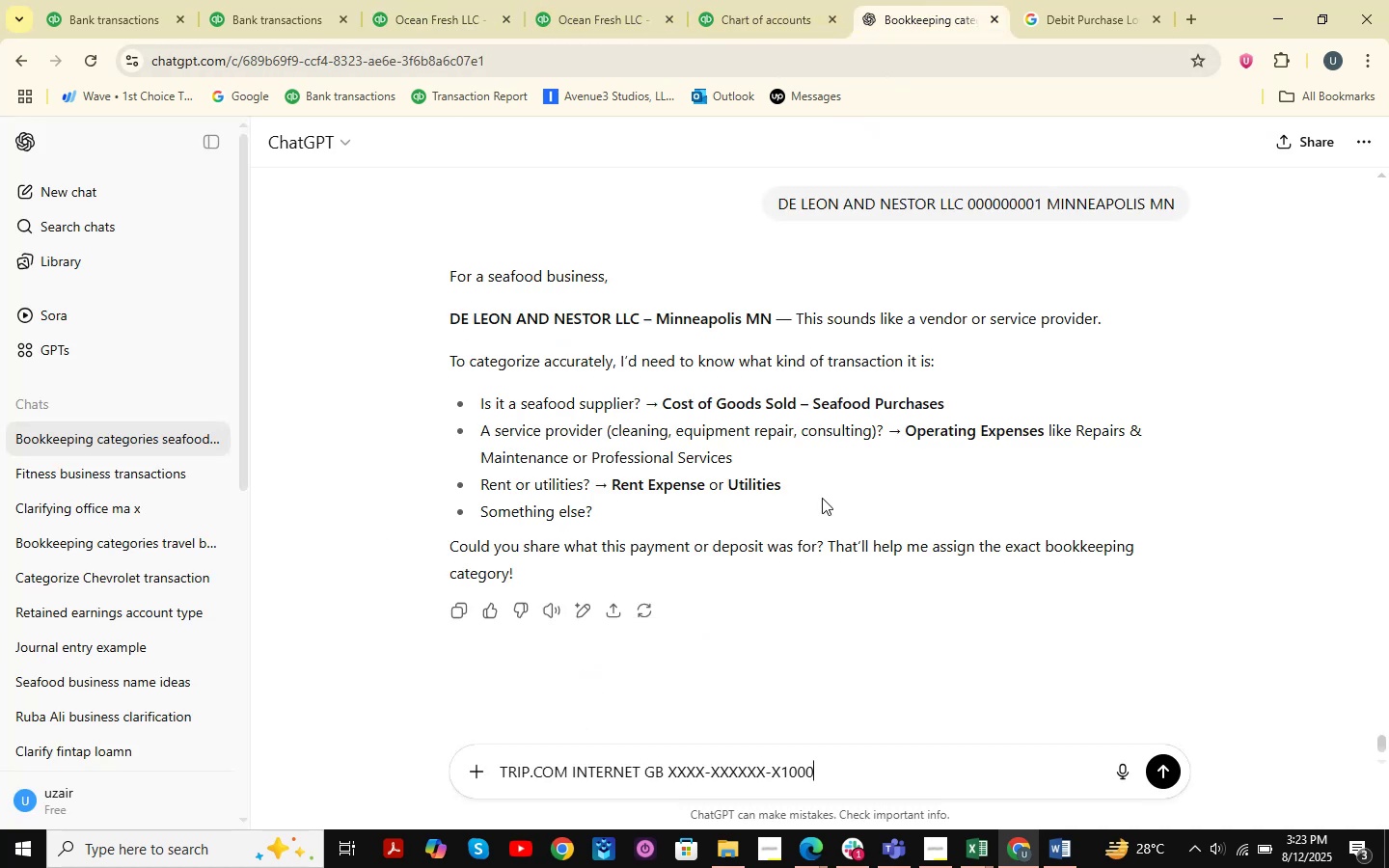 
key(NumpadEnter)
 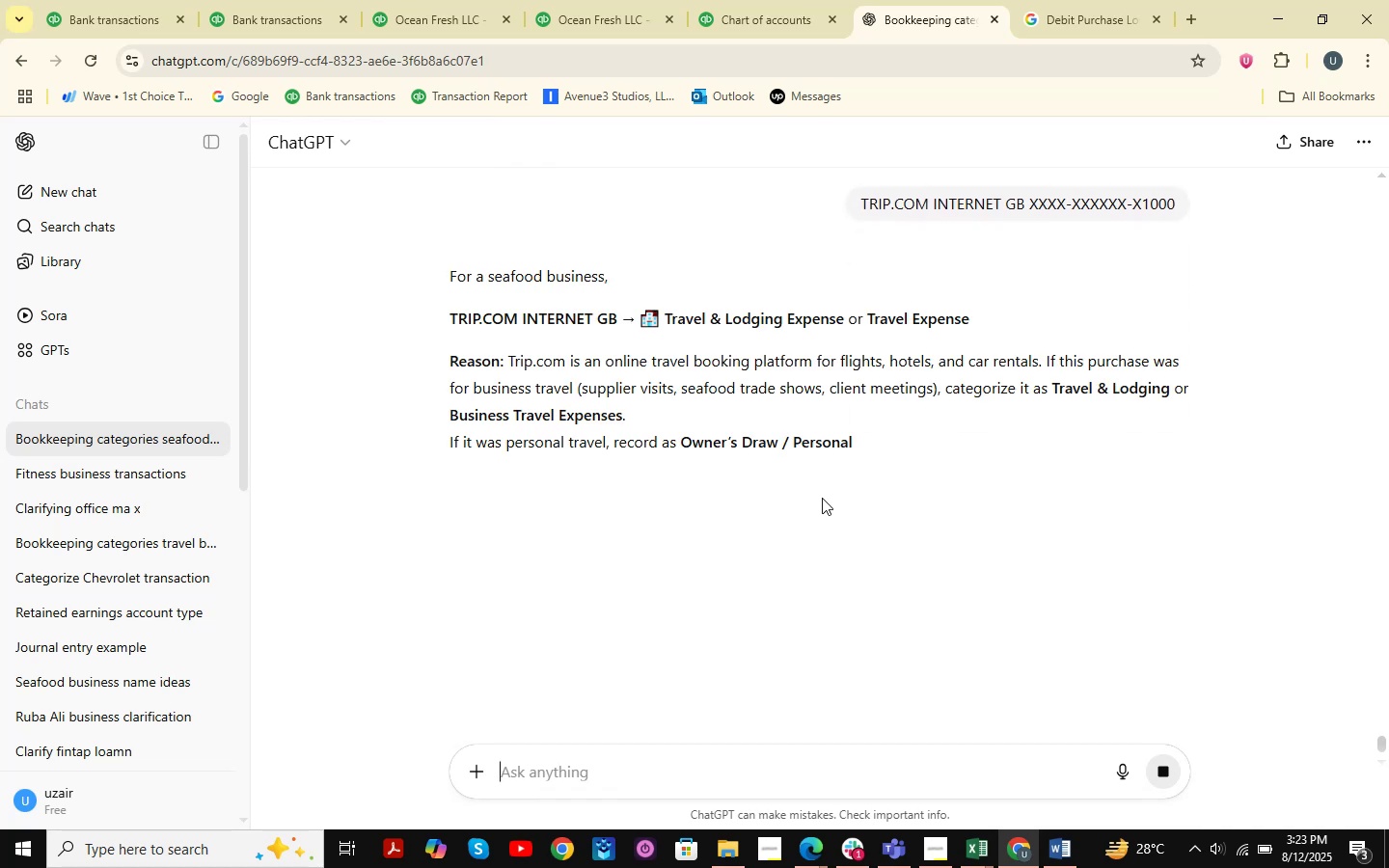 
wait(9.75)
 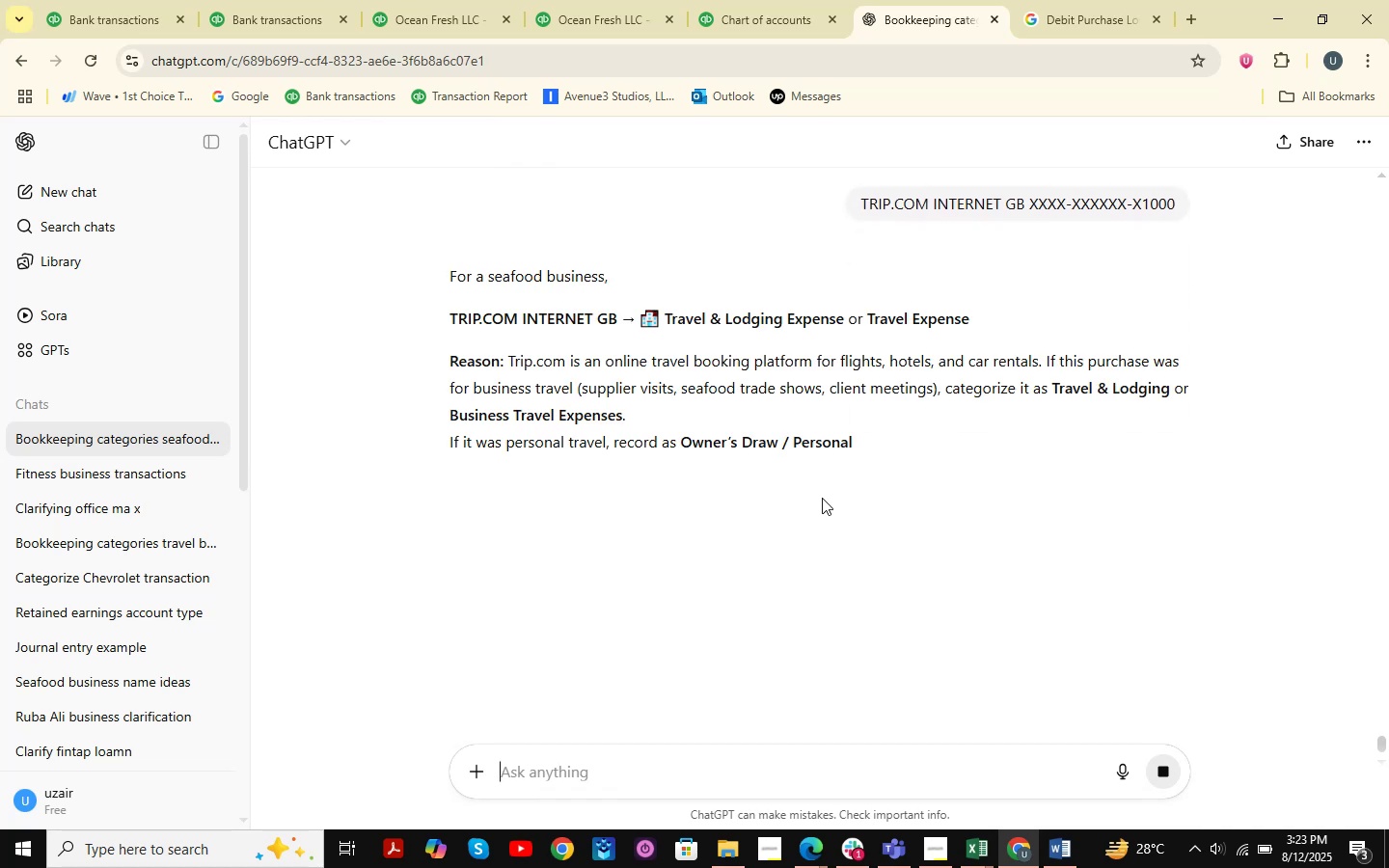 
left_click([226, 0])
 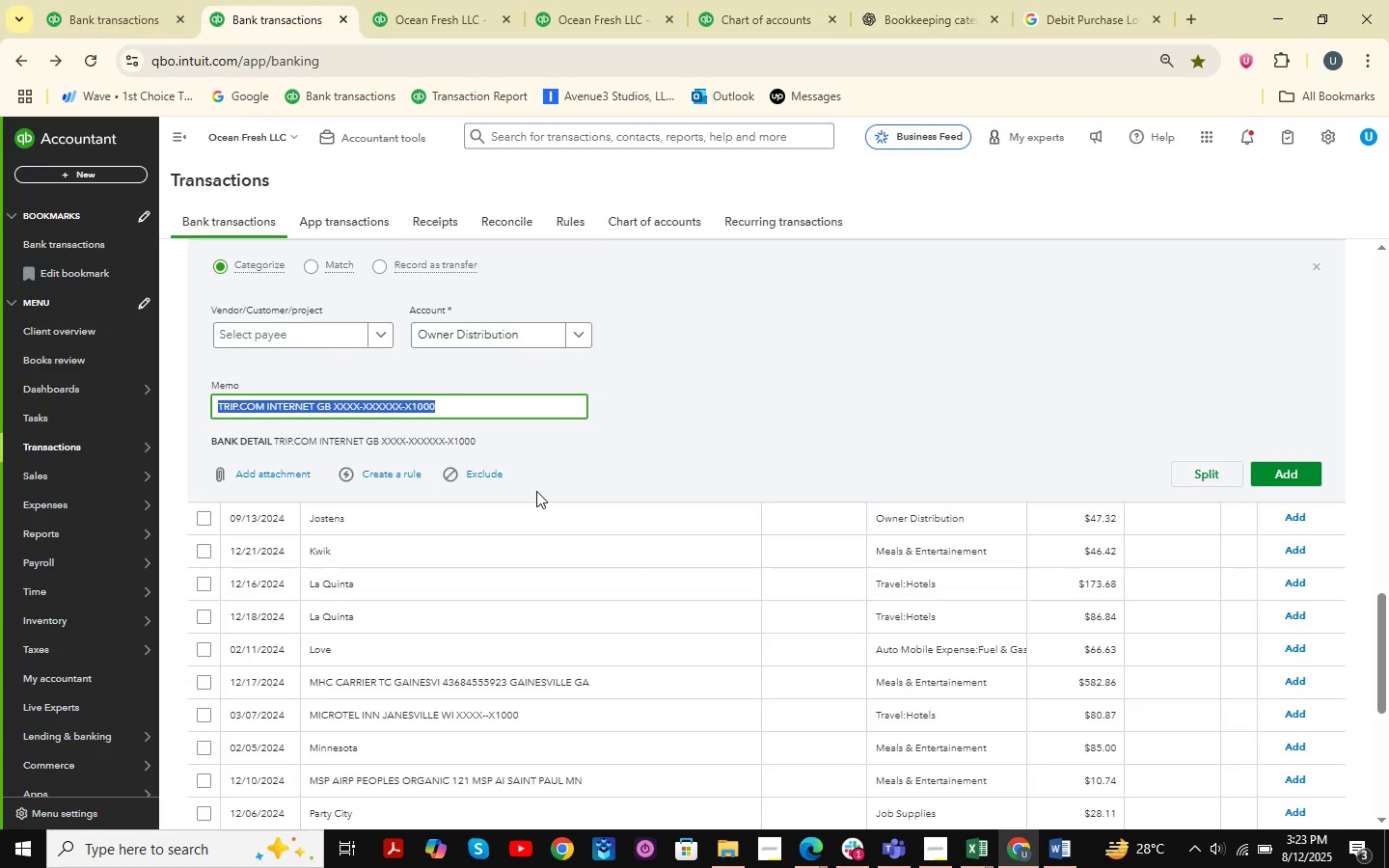 
scroll: coordinate [541, 482], scroll_direction: up, amount: 2.0
 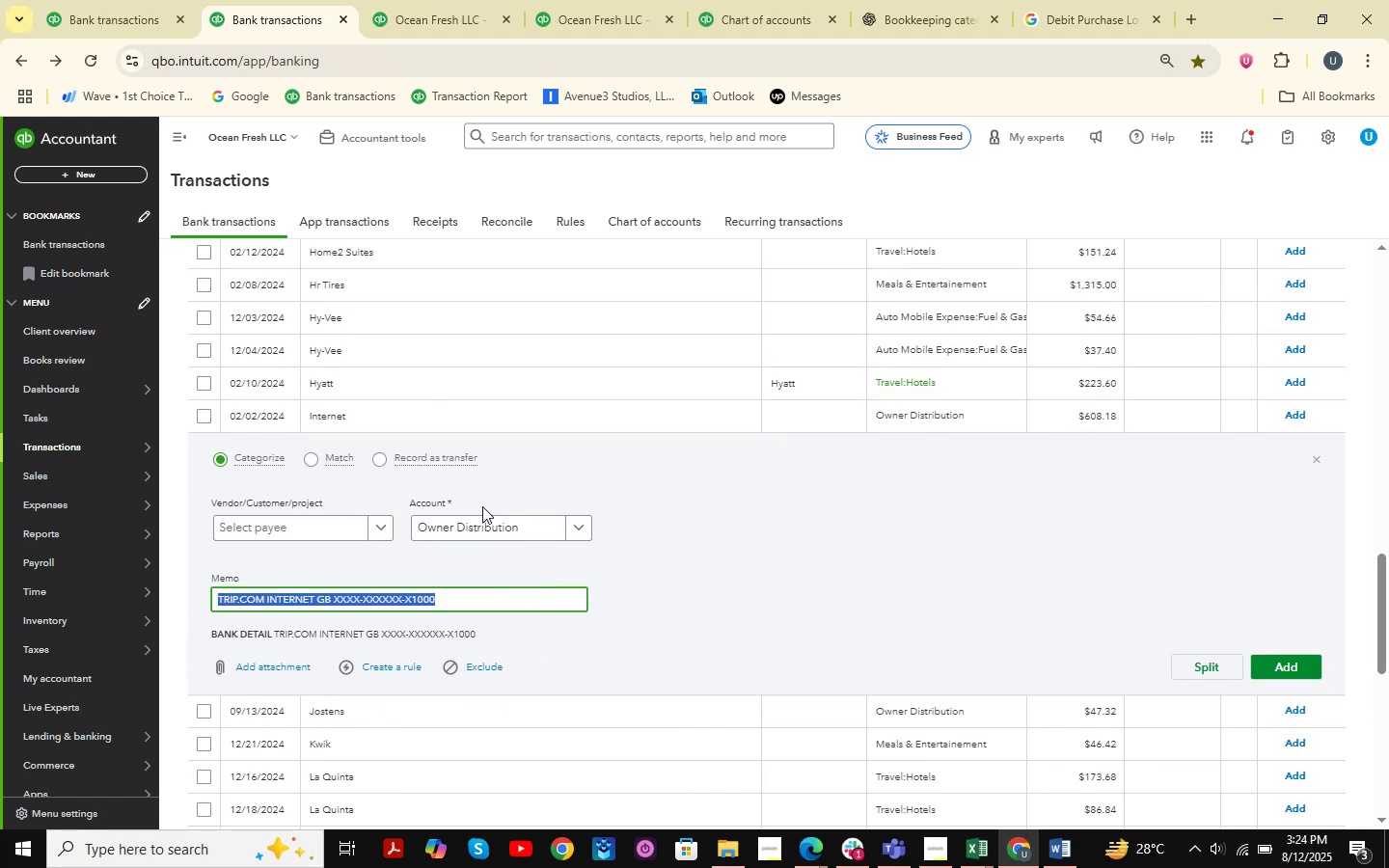 
left_click([475, 531])
 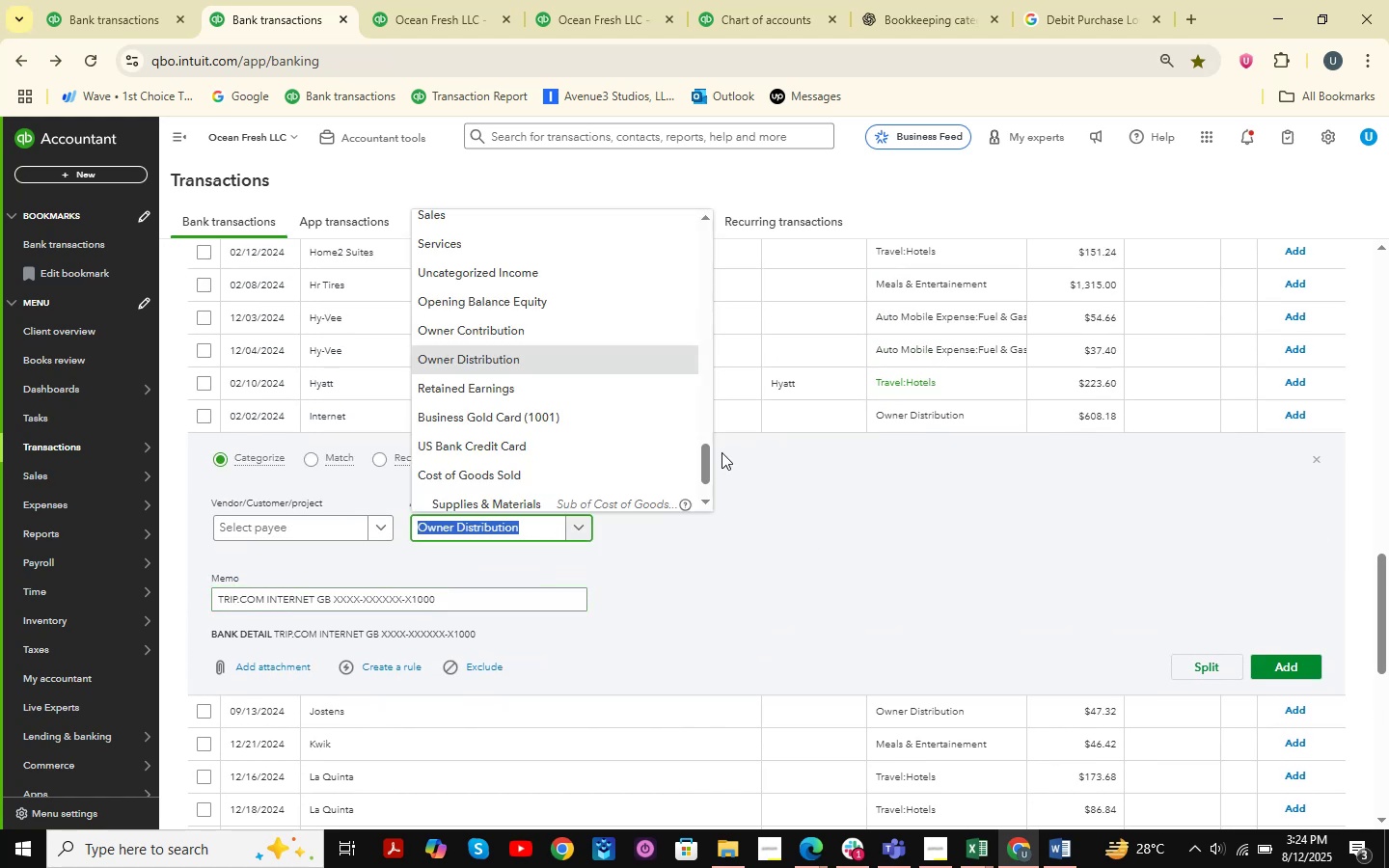 
type(travel )
 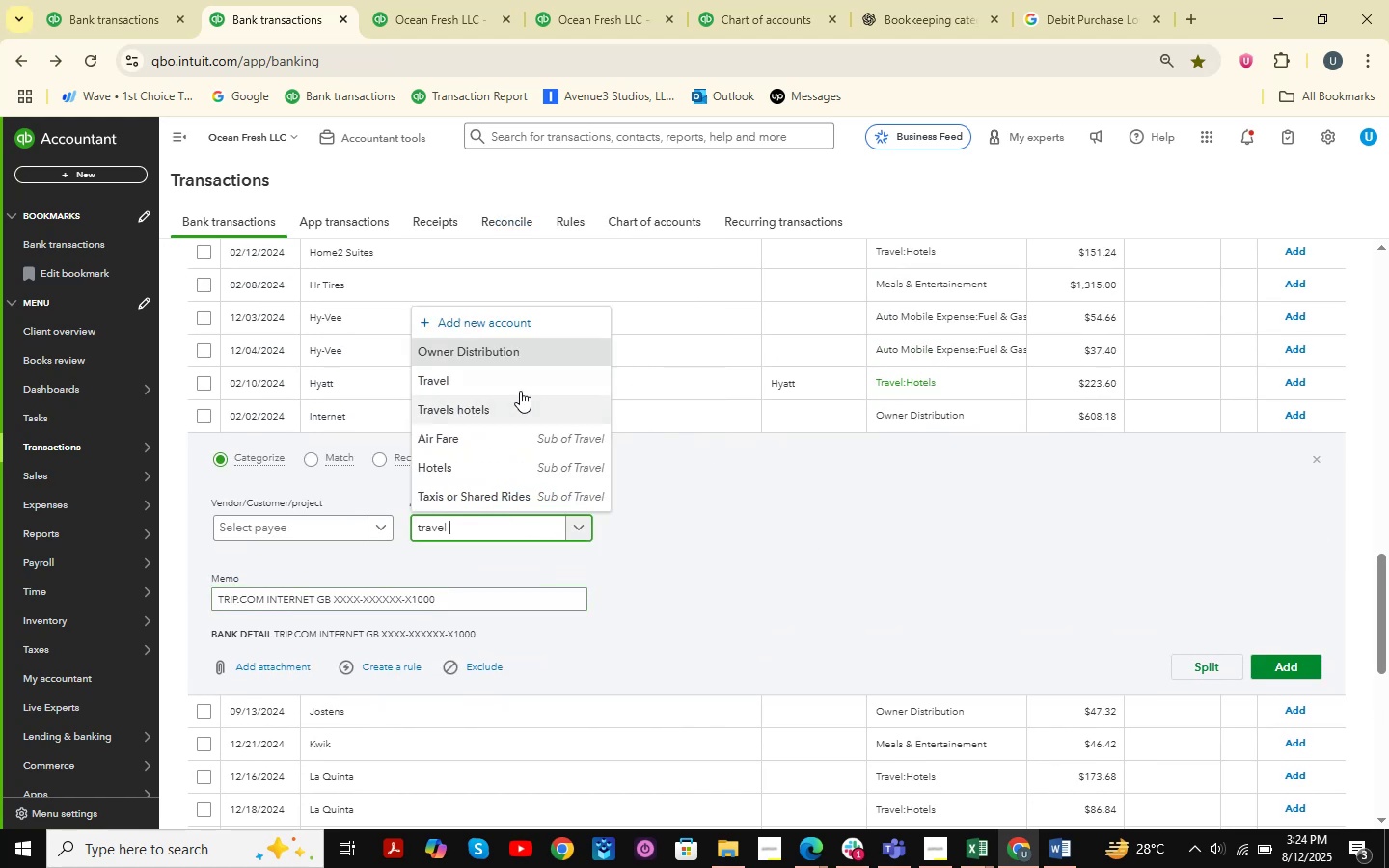 
left_click([506, 385])
 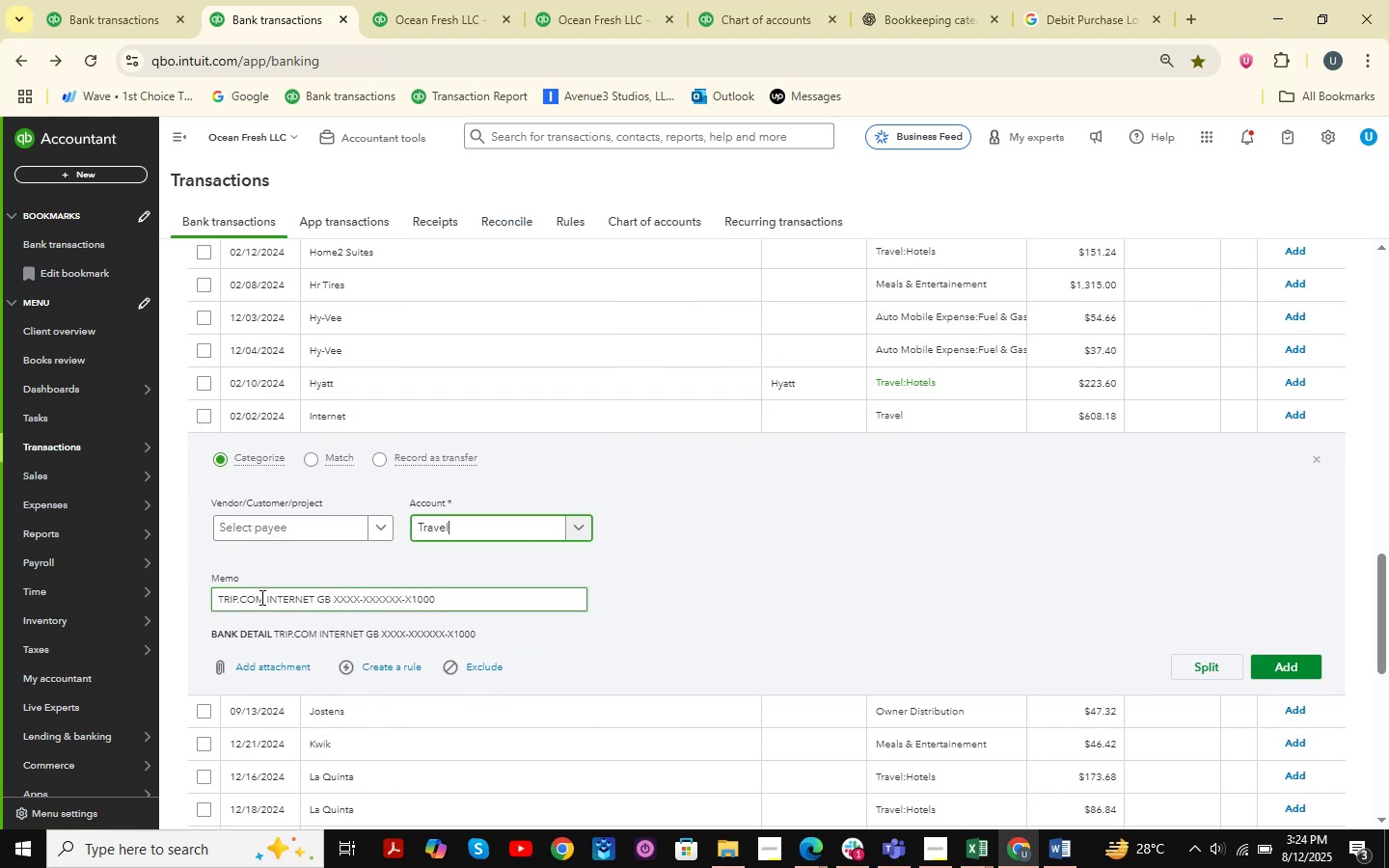 
left_click_drag(start_coordinate=[237, 603], to_coordinate=[180, 600])
 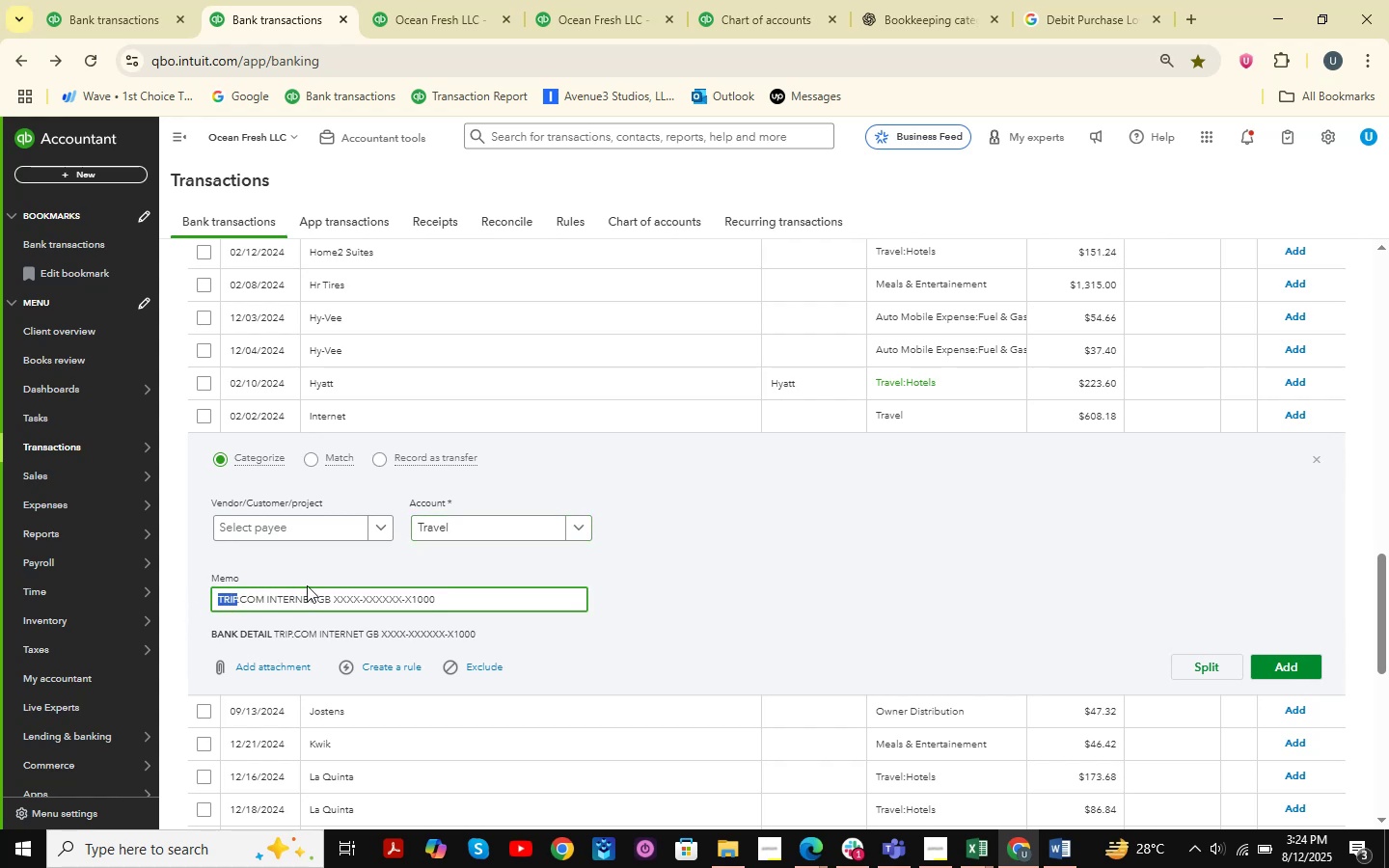 
key(Control+ControlLeft)
 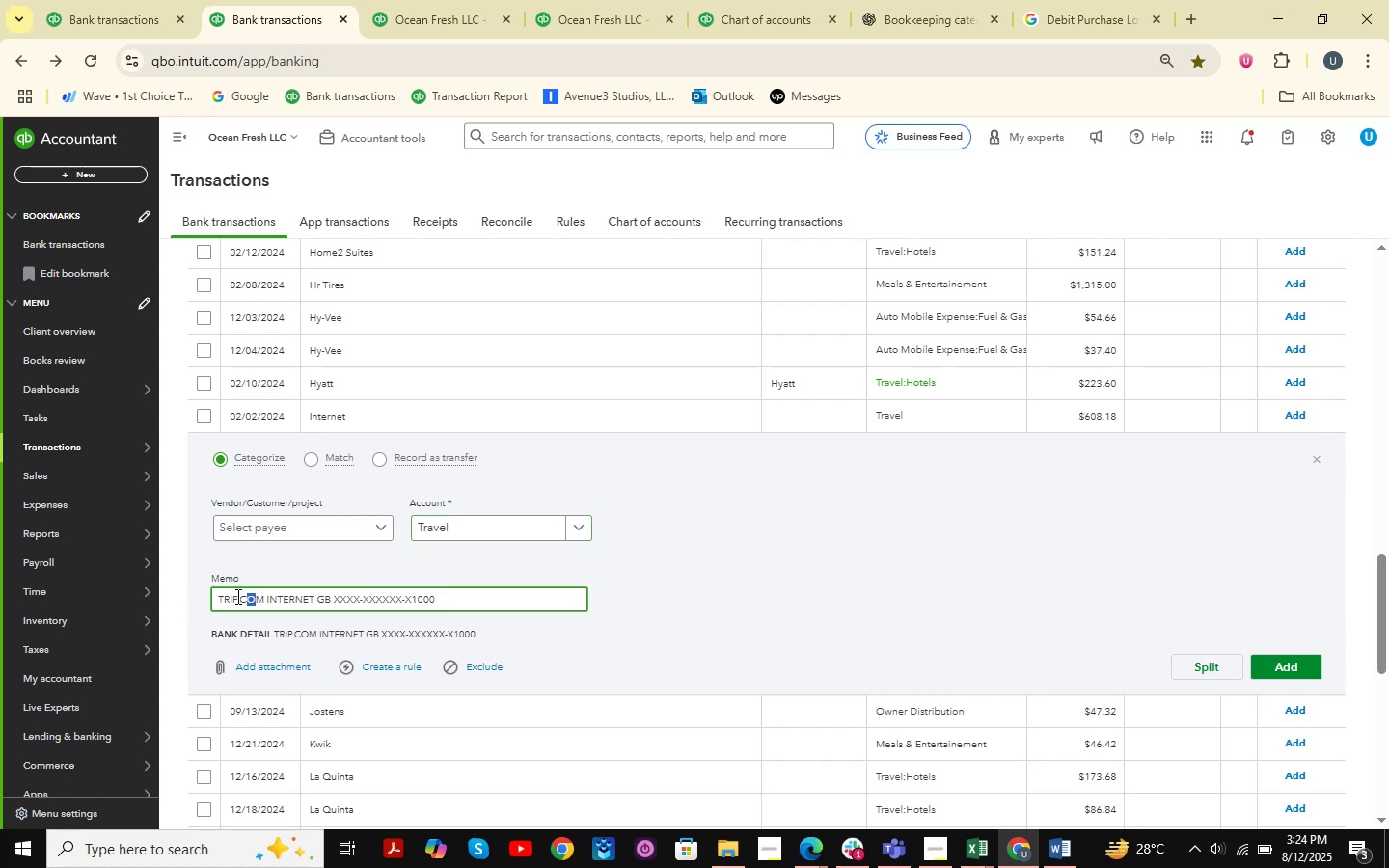 
left_click_drag(start_coordinate=[237, 599], to_coordinate=[161, 601])
 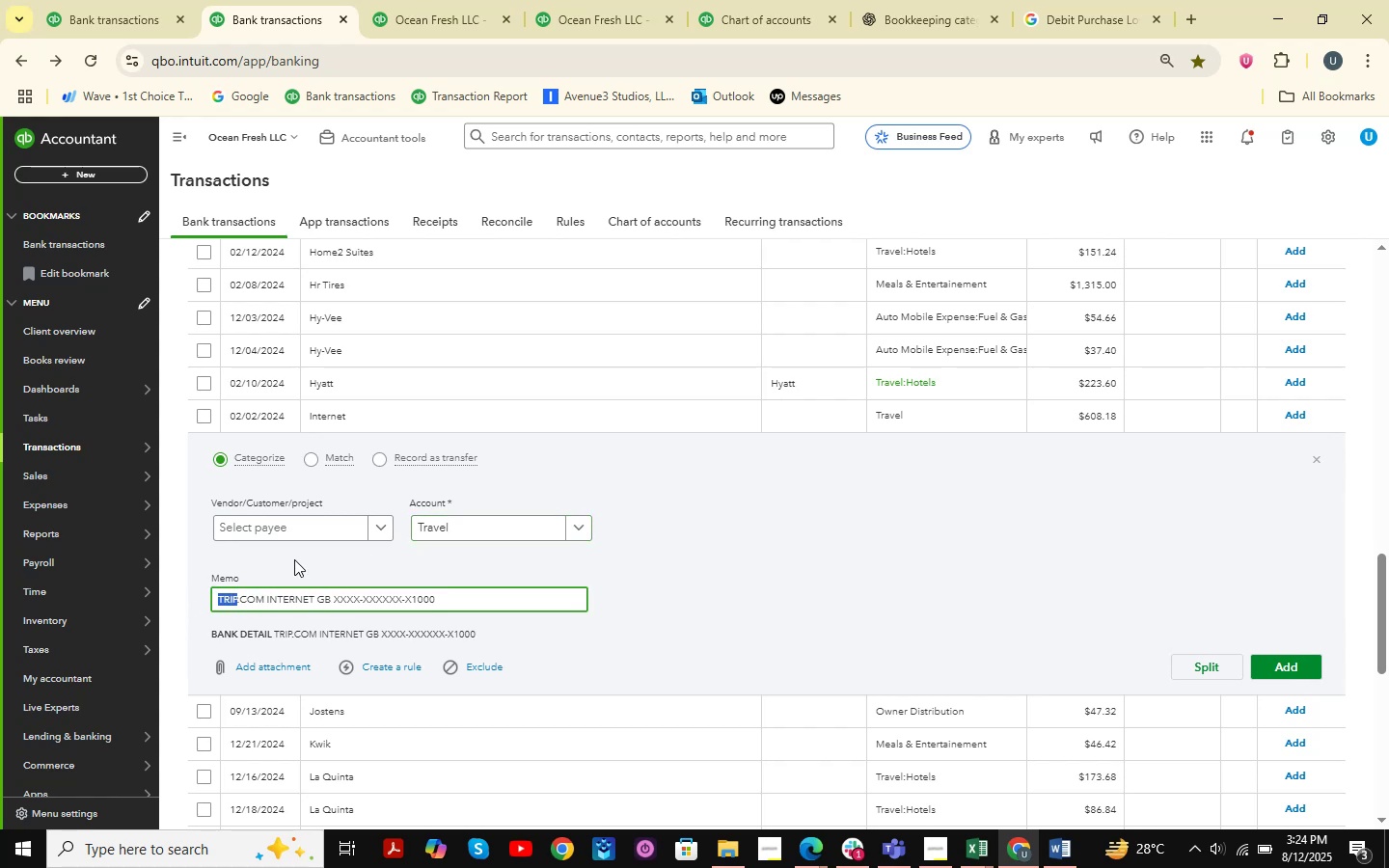 
key(Control+C)
 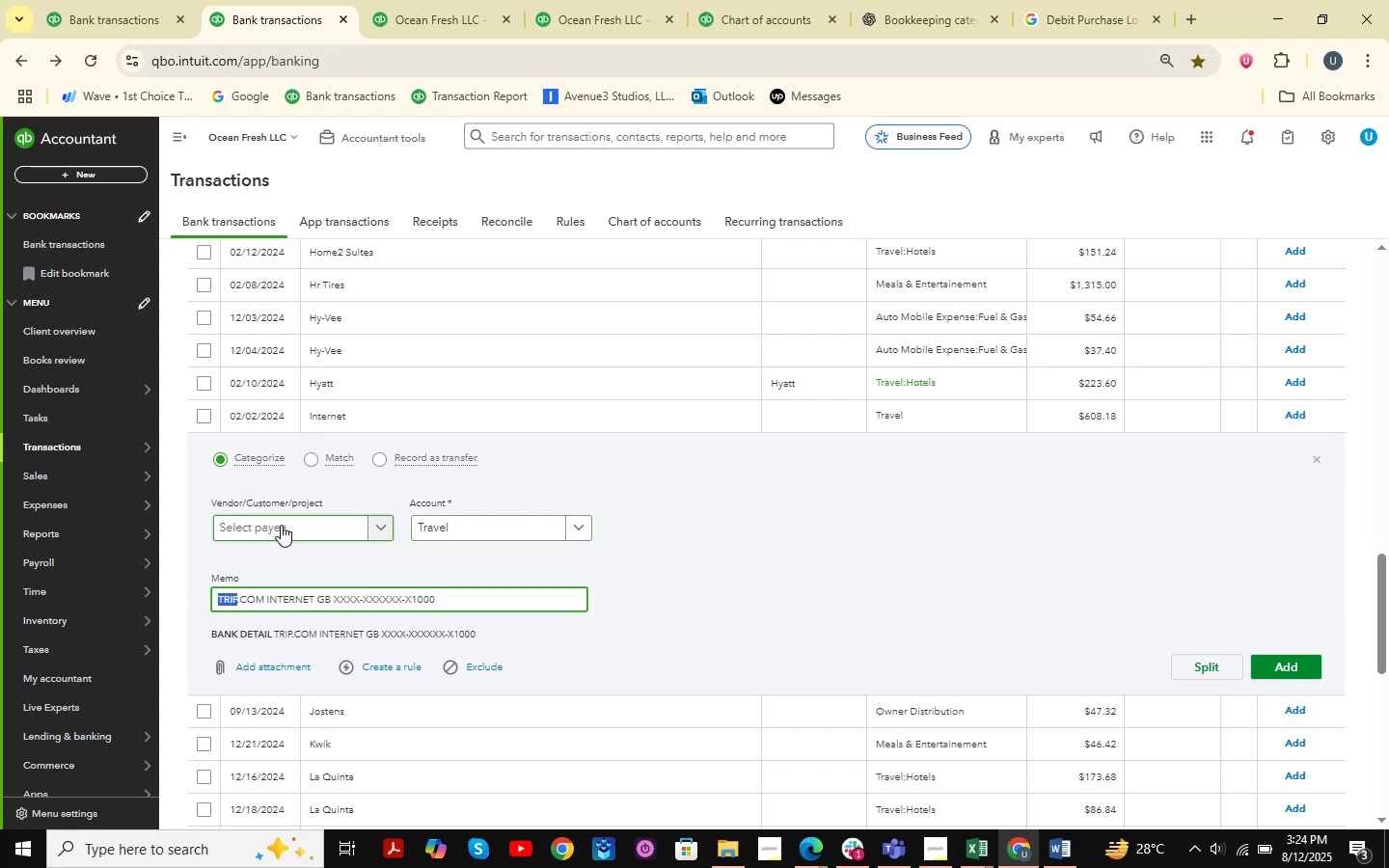 
left_click([281, 525])
 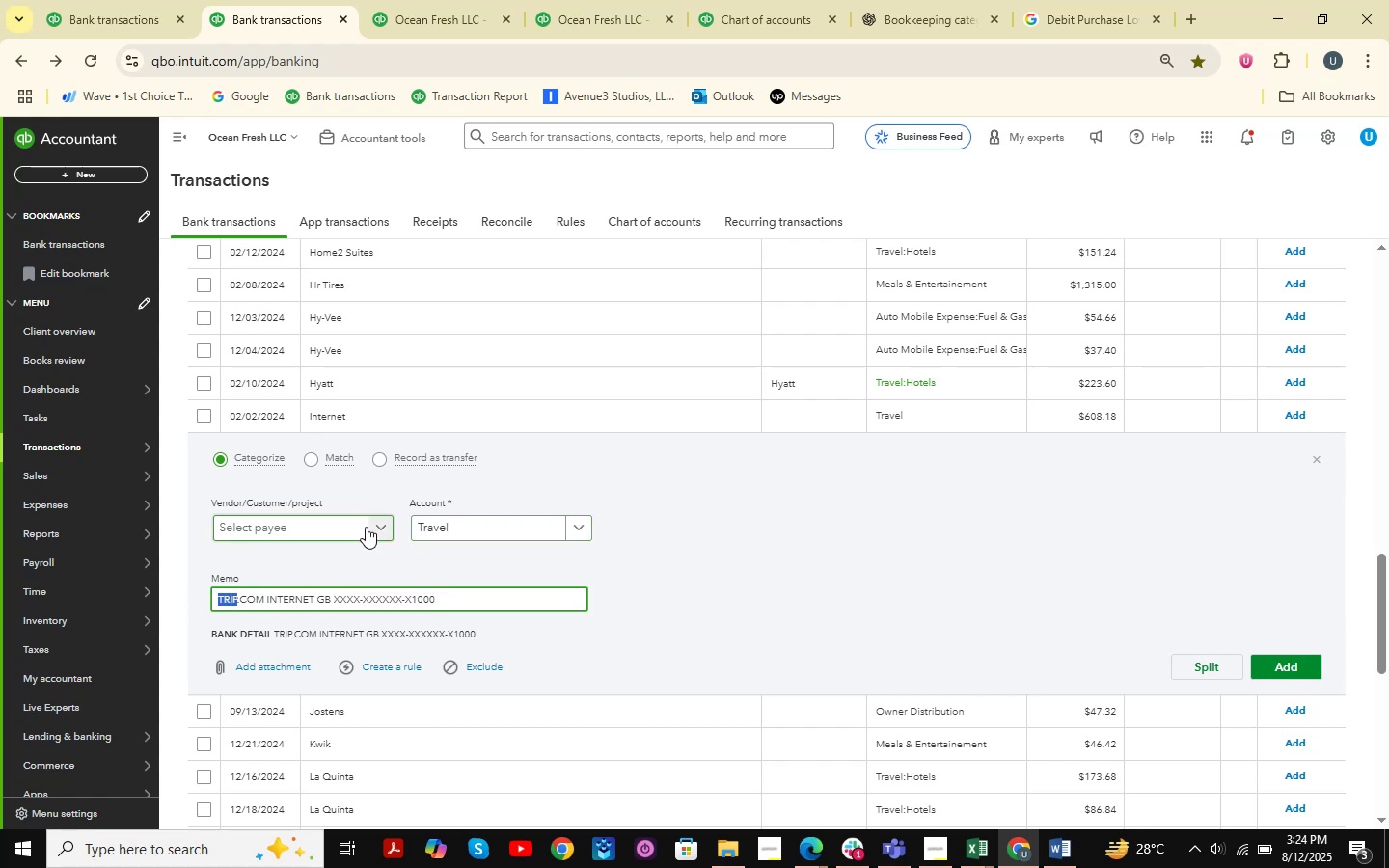 
key(Control+ControlLeft)
 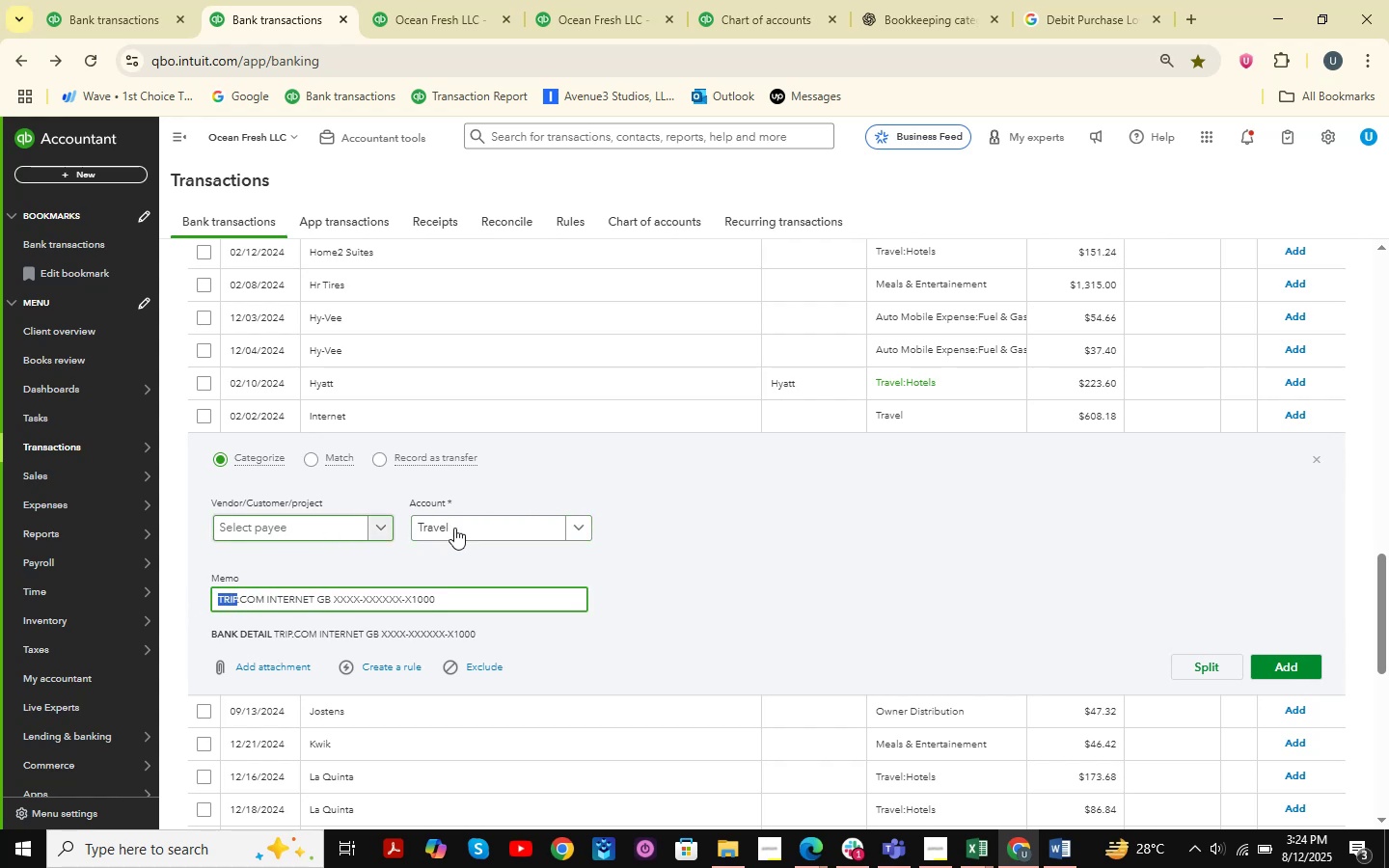 
key(Control+V)
 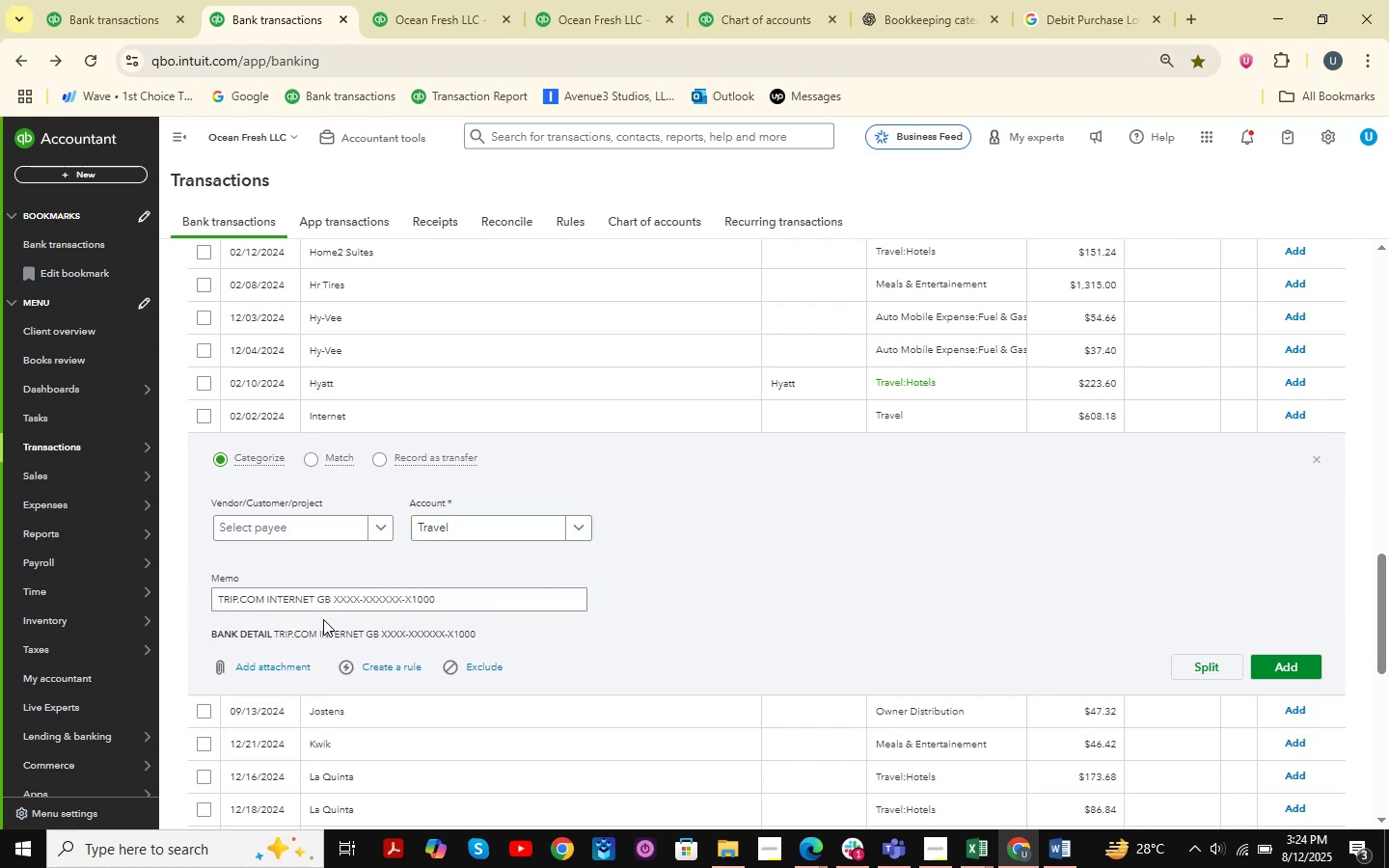 
wait(6.34)
 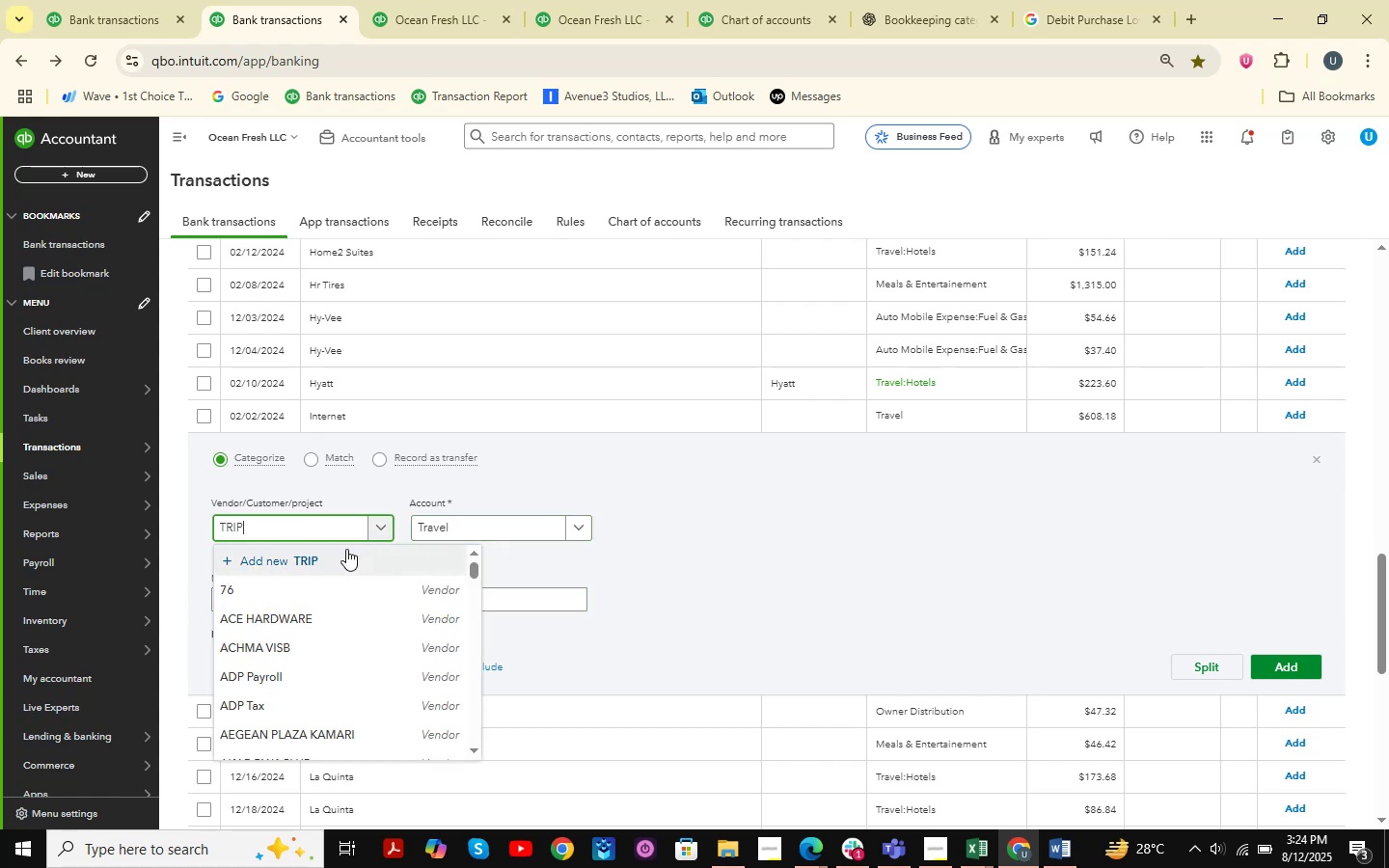 
left_click_drag(start_coordinate=[220, 598], to_coordinate=[316, 611])
 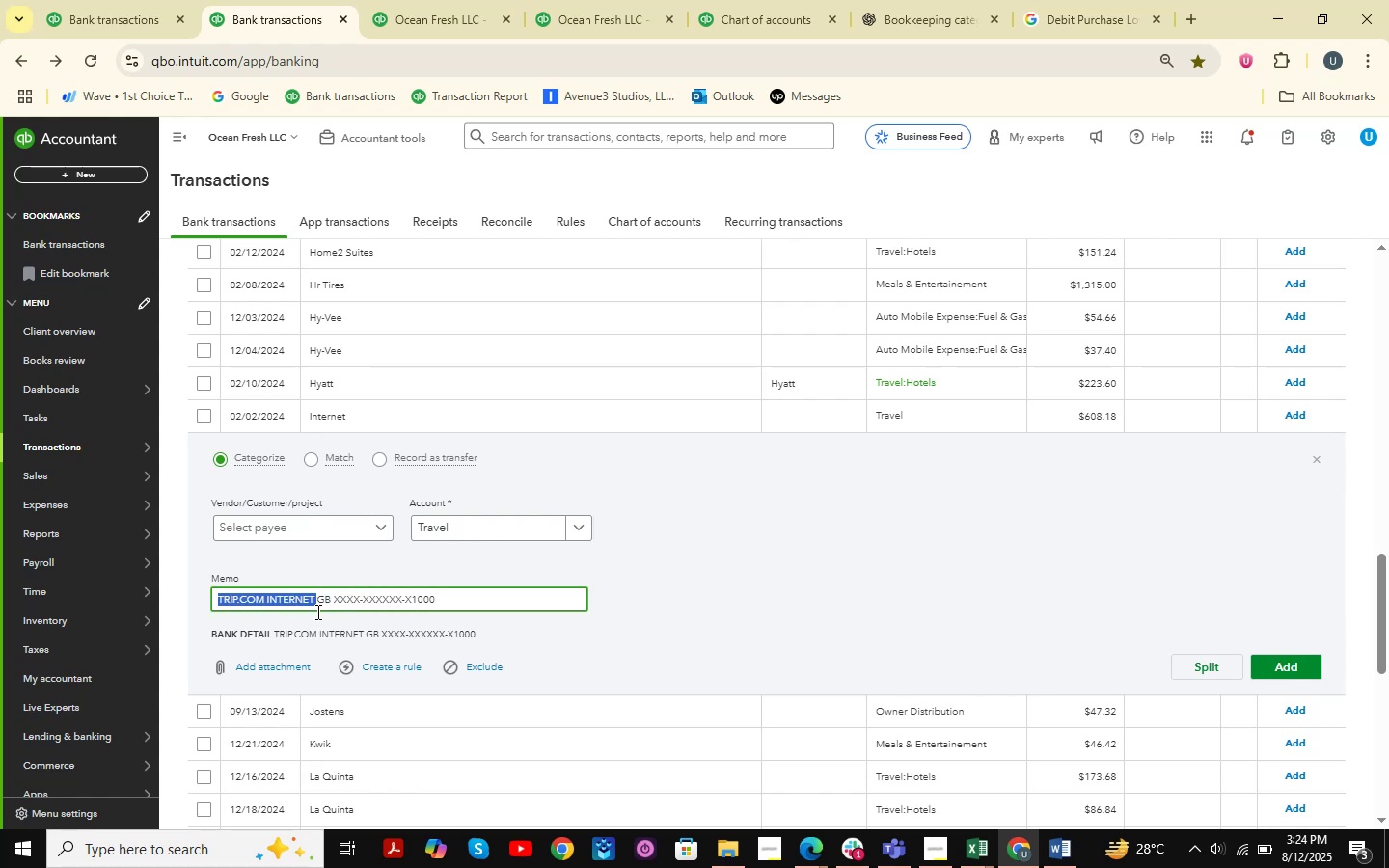 
key(Control+ControlLeft)
 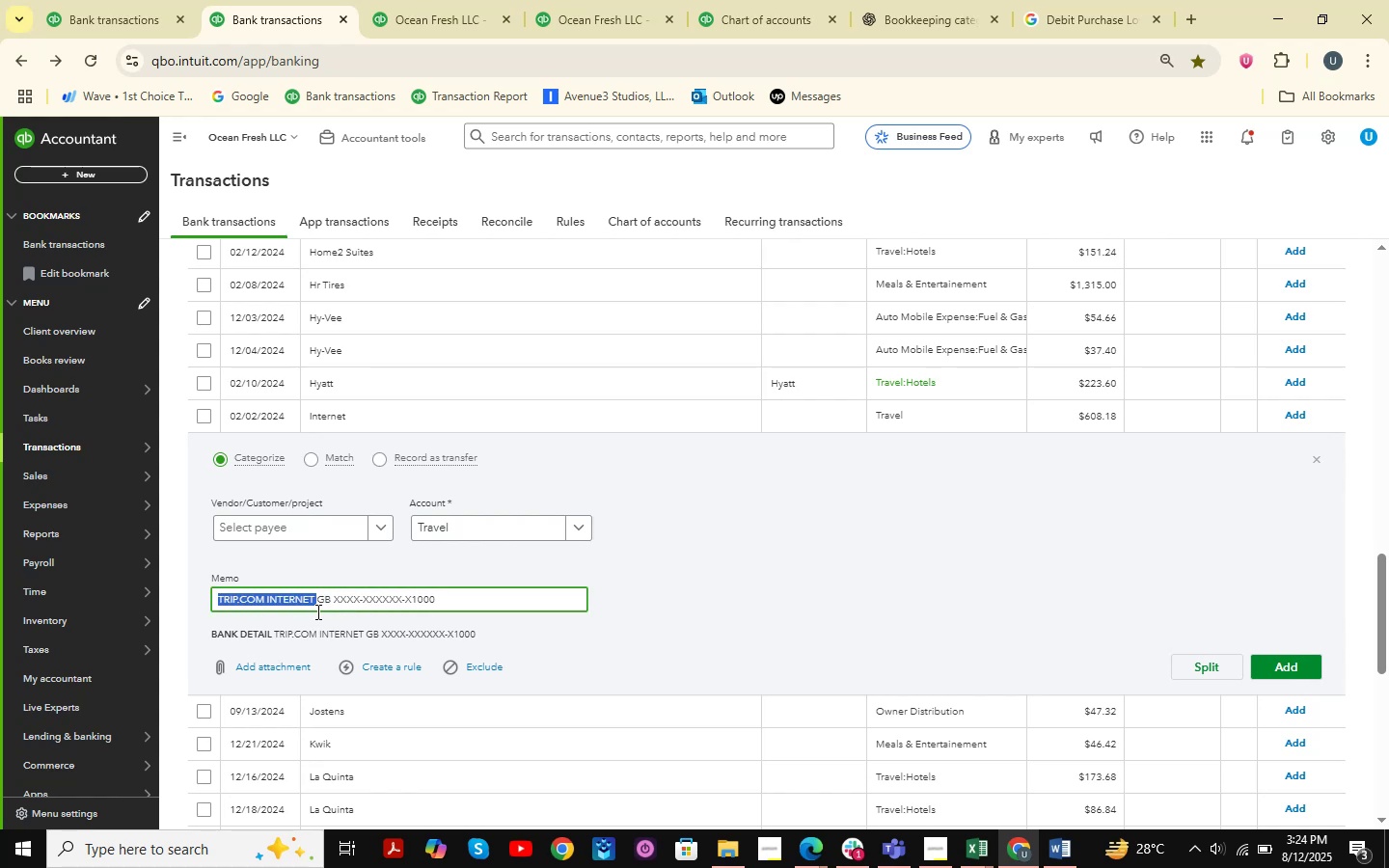 
key(Control+C)
 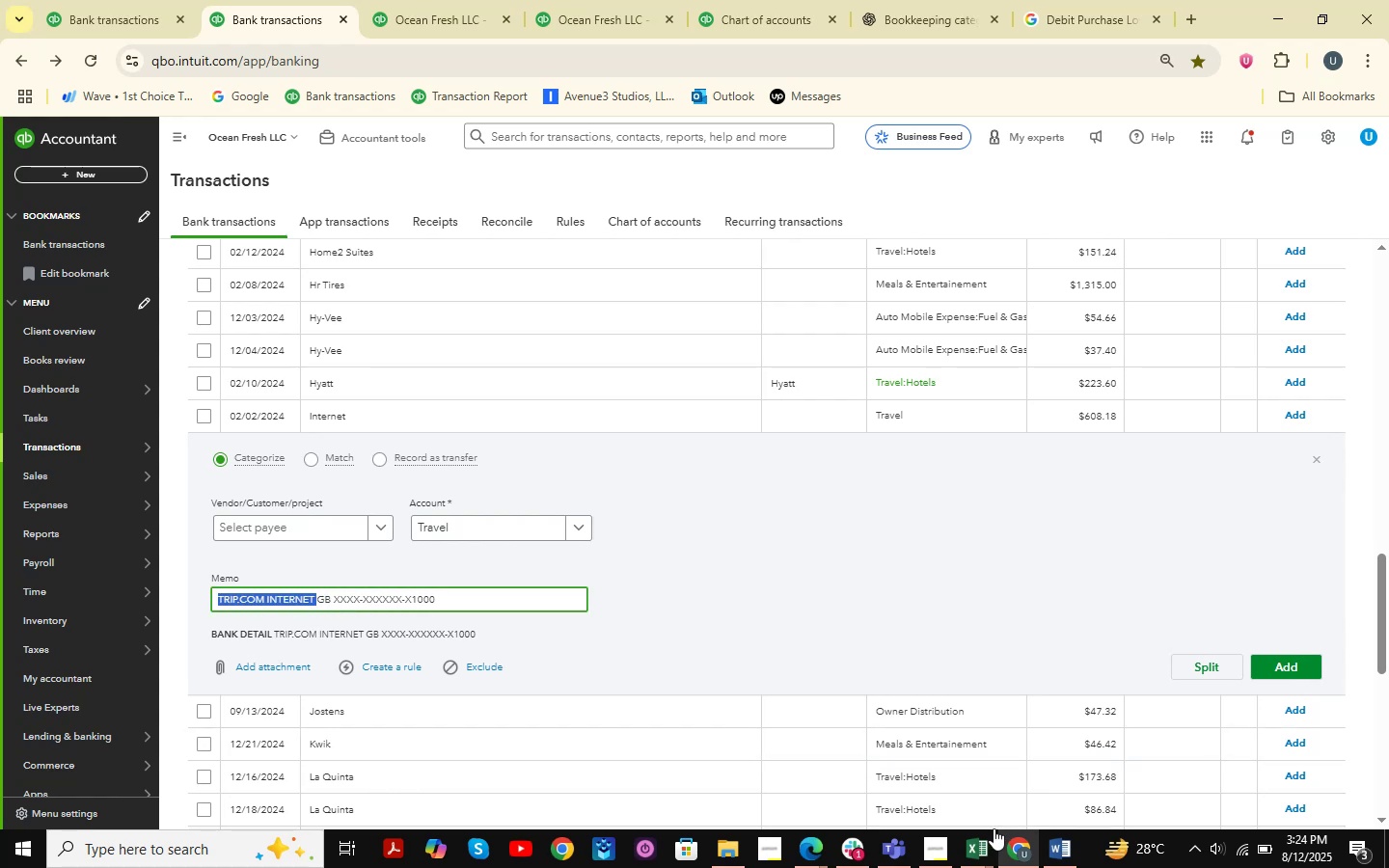 
left_click([988, 841])
 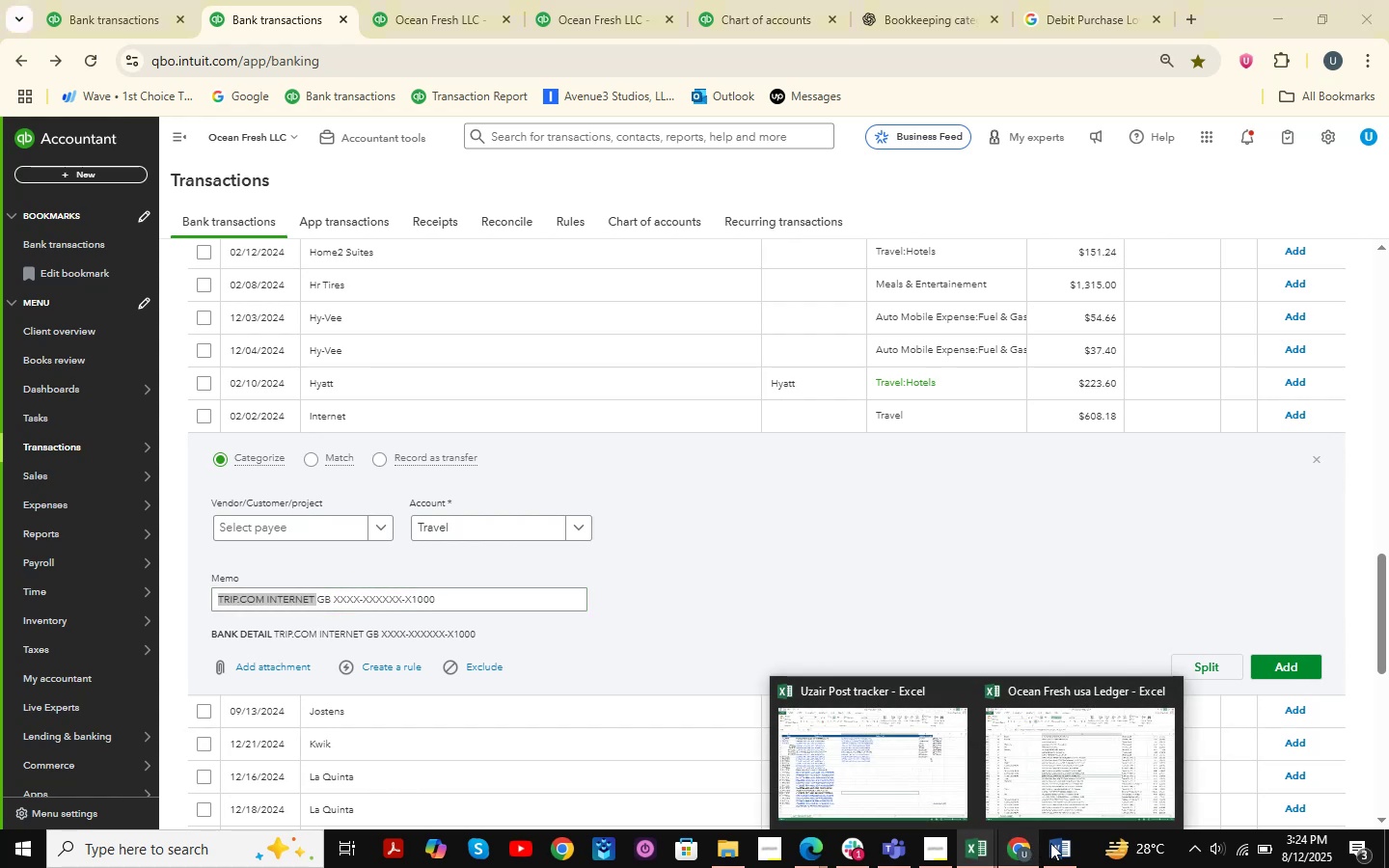 
left_click([1058, 843])
 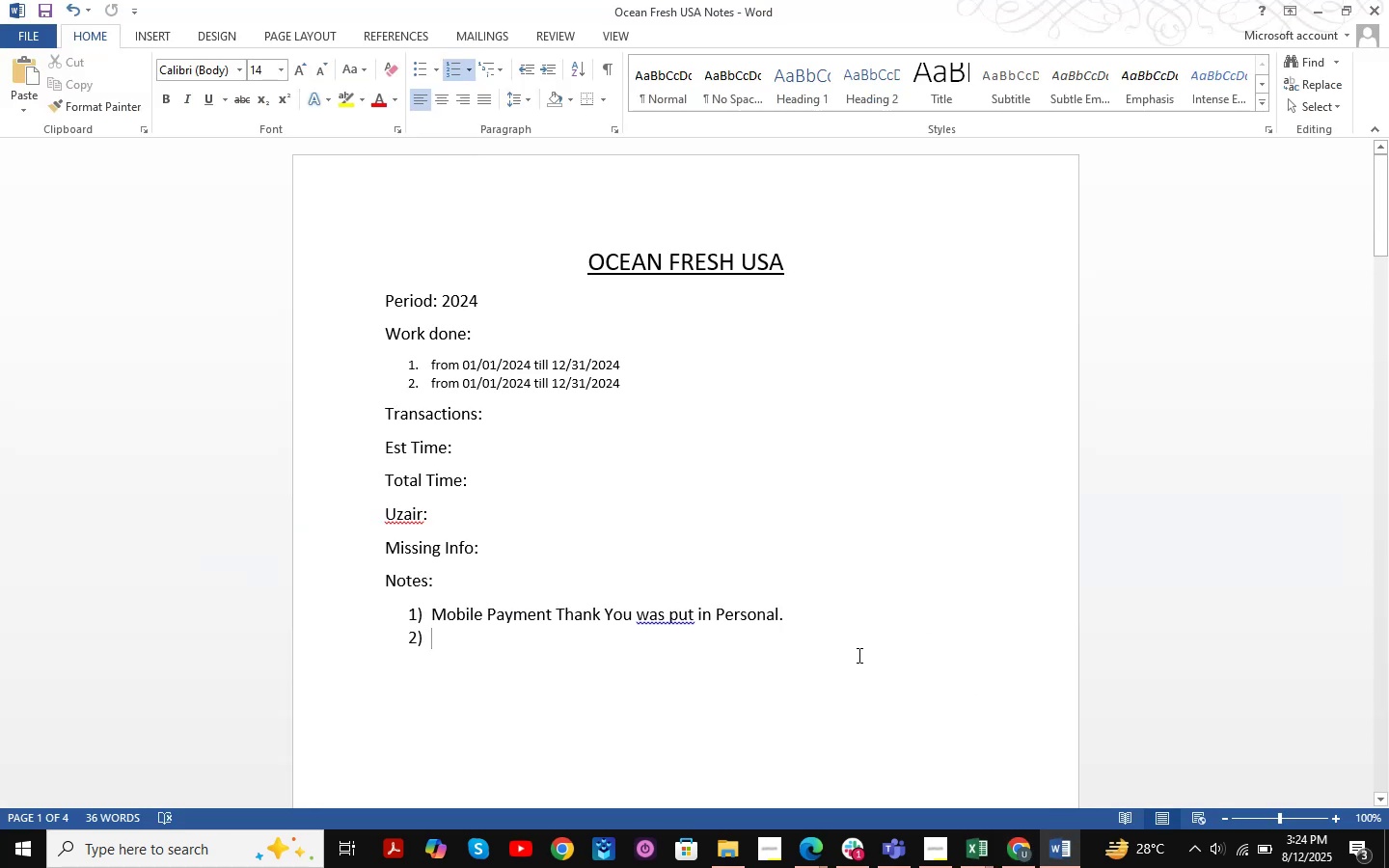 
key(Control+ControlLeft)
 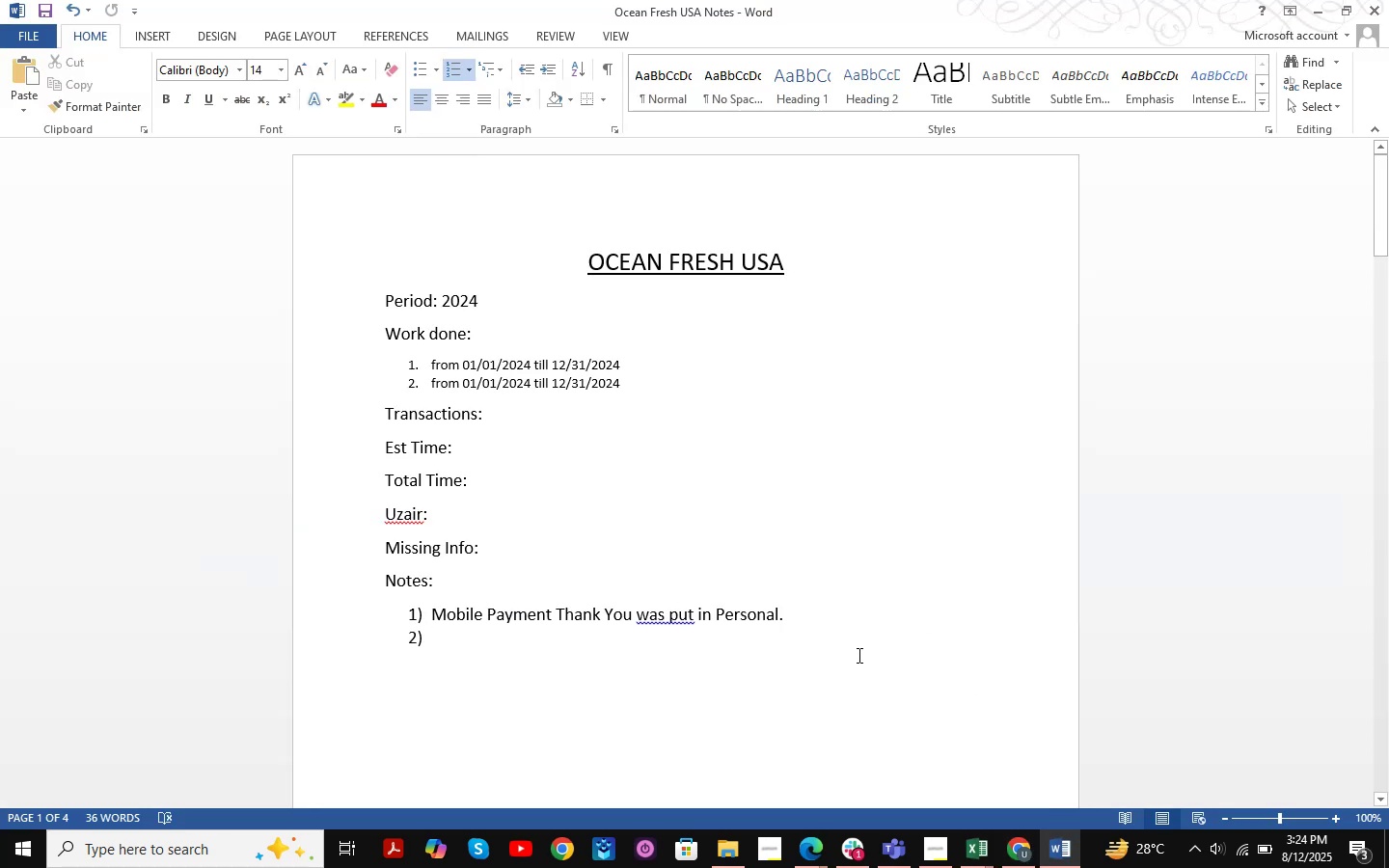 
key(Control+V)
 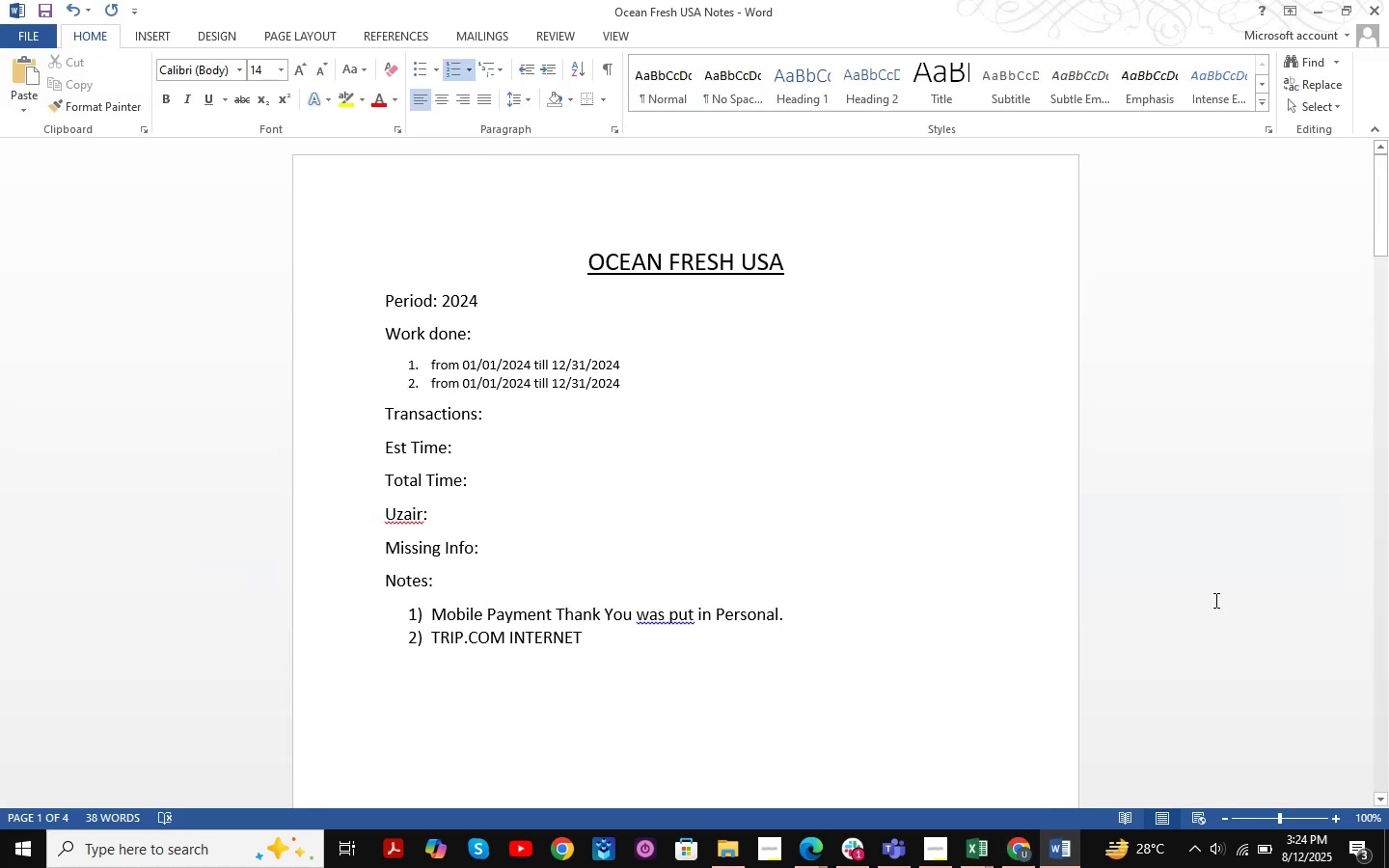 
type(was )
key(Backspace)
key(Backspace)
key(Backspace)
key(Backspace)
type( was put in Travel)
key(Backspace)
type(l)
 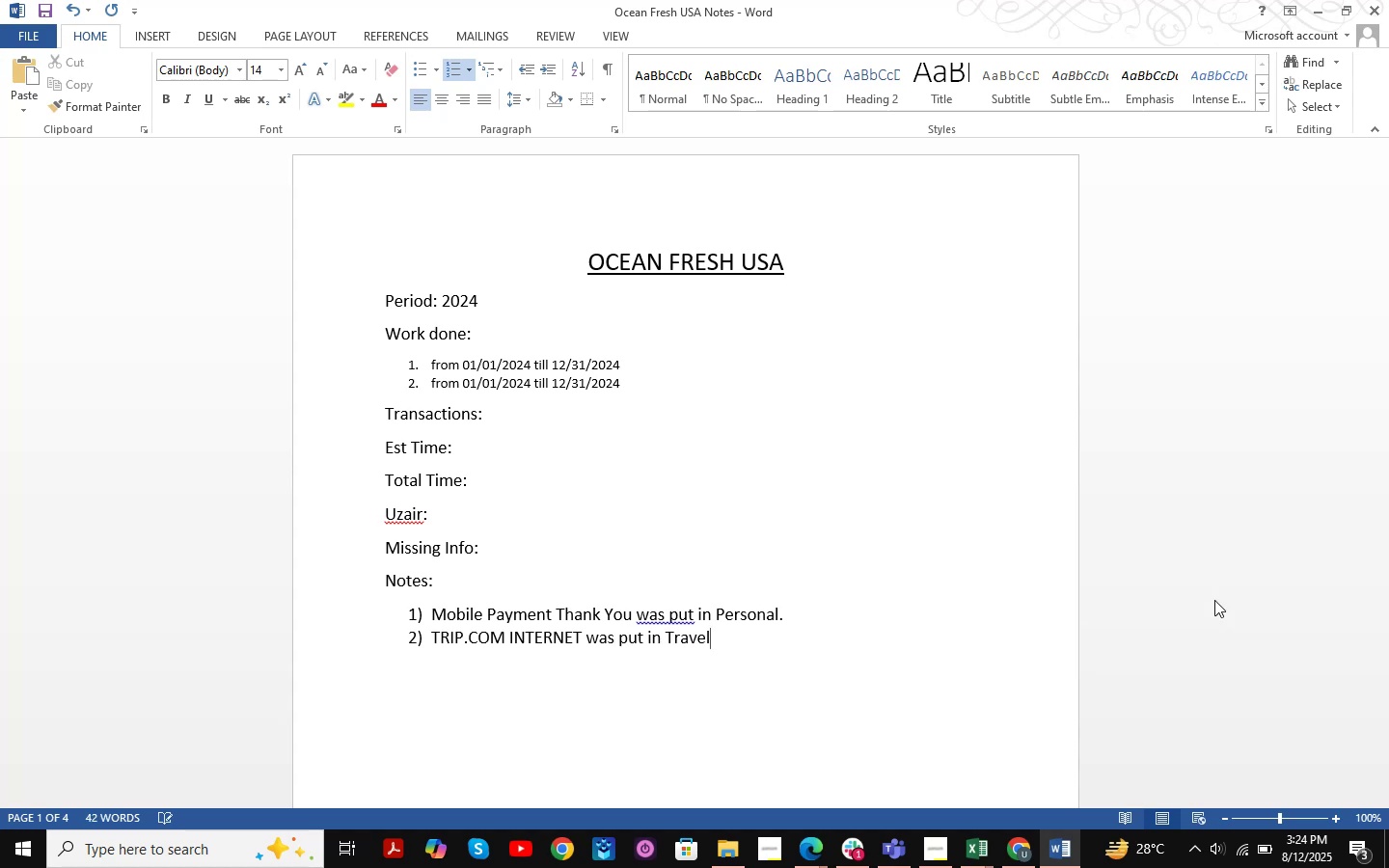 
key(Enter)
 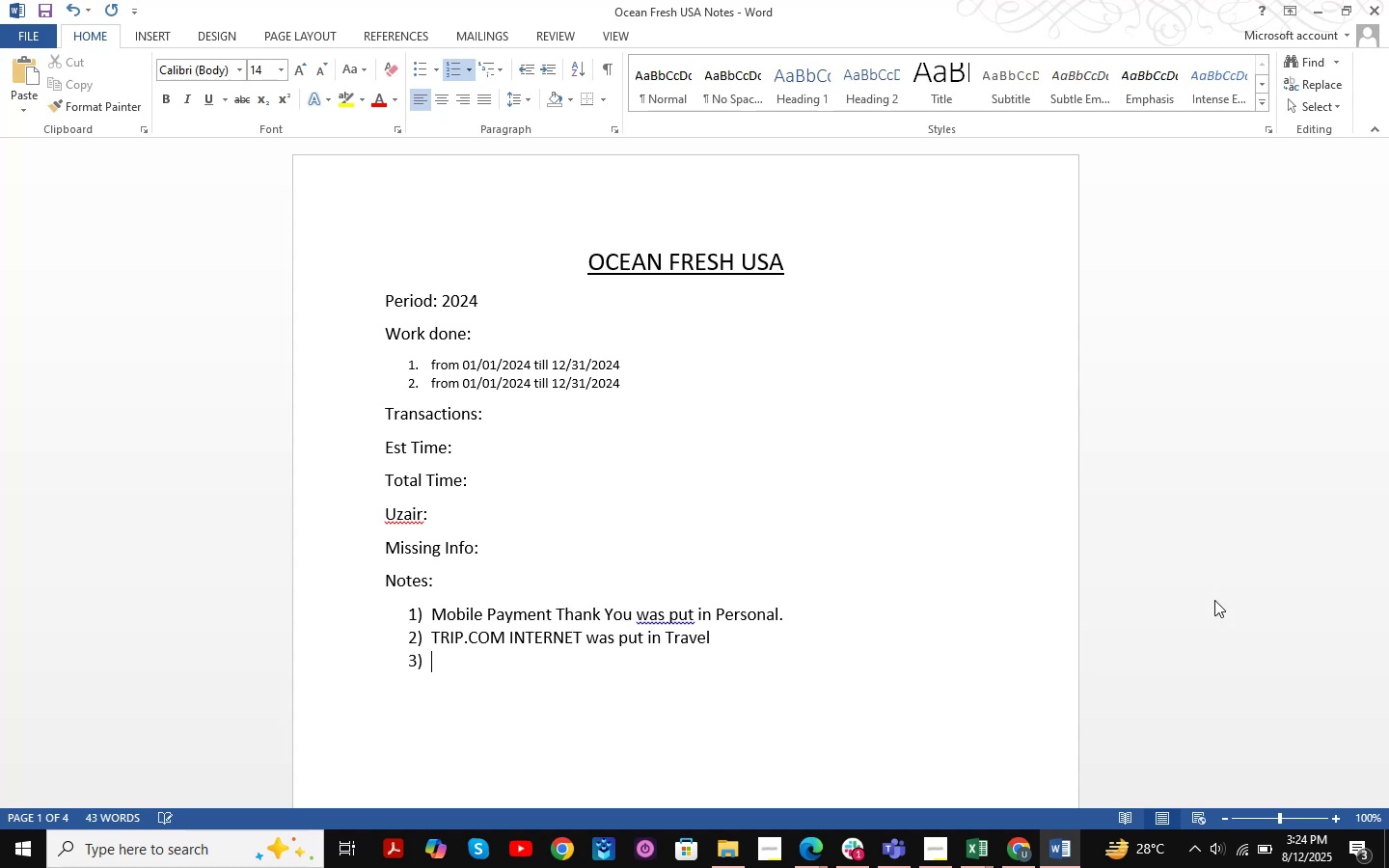 
key(Control+ControlRight)
 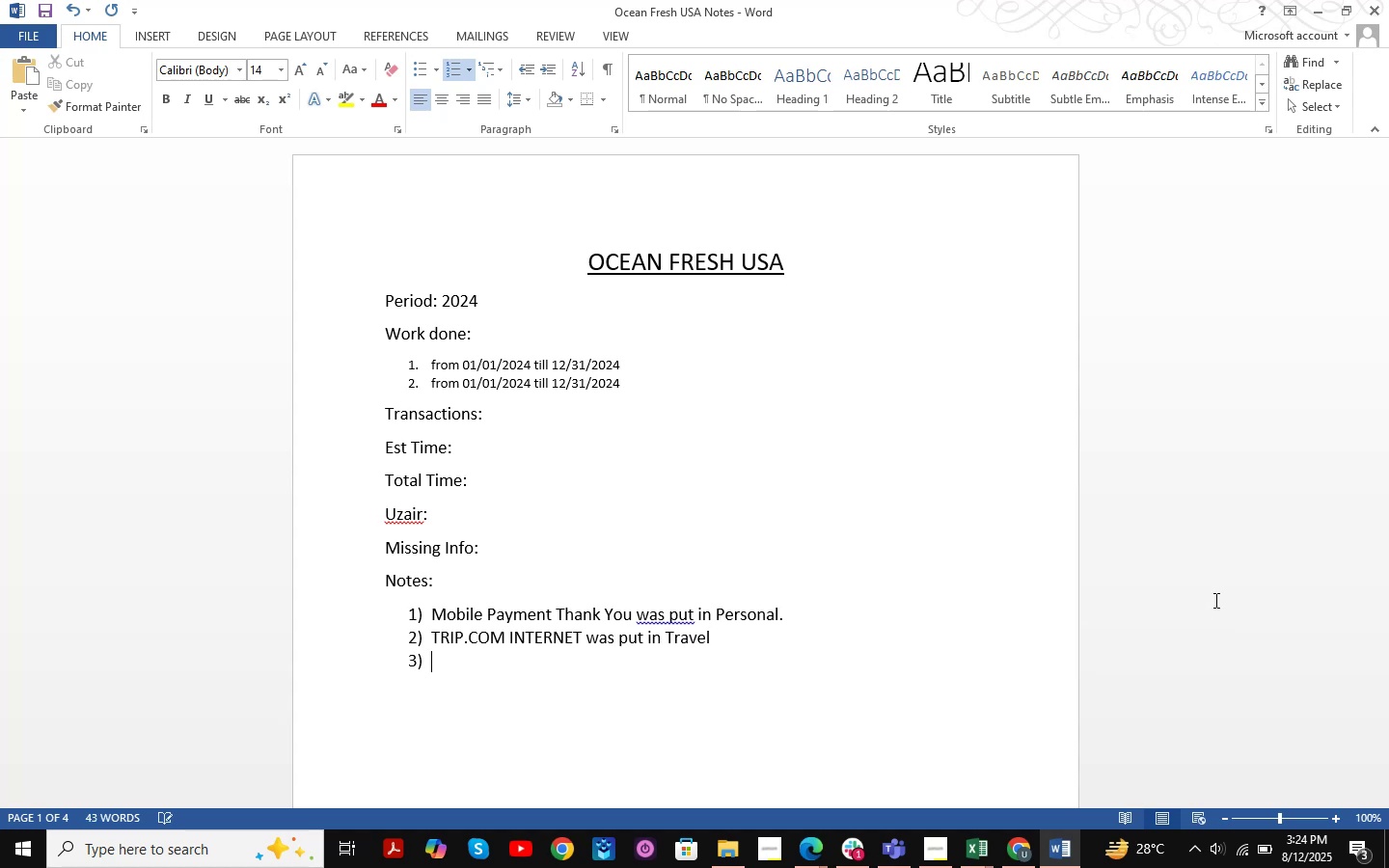 
key(Control+S)
 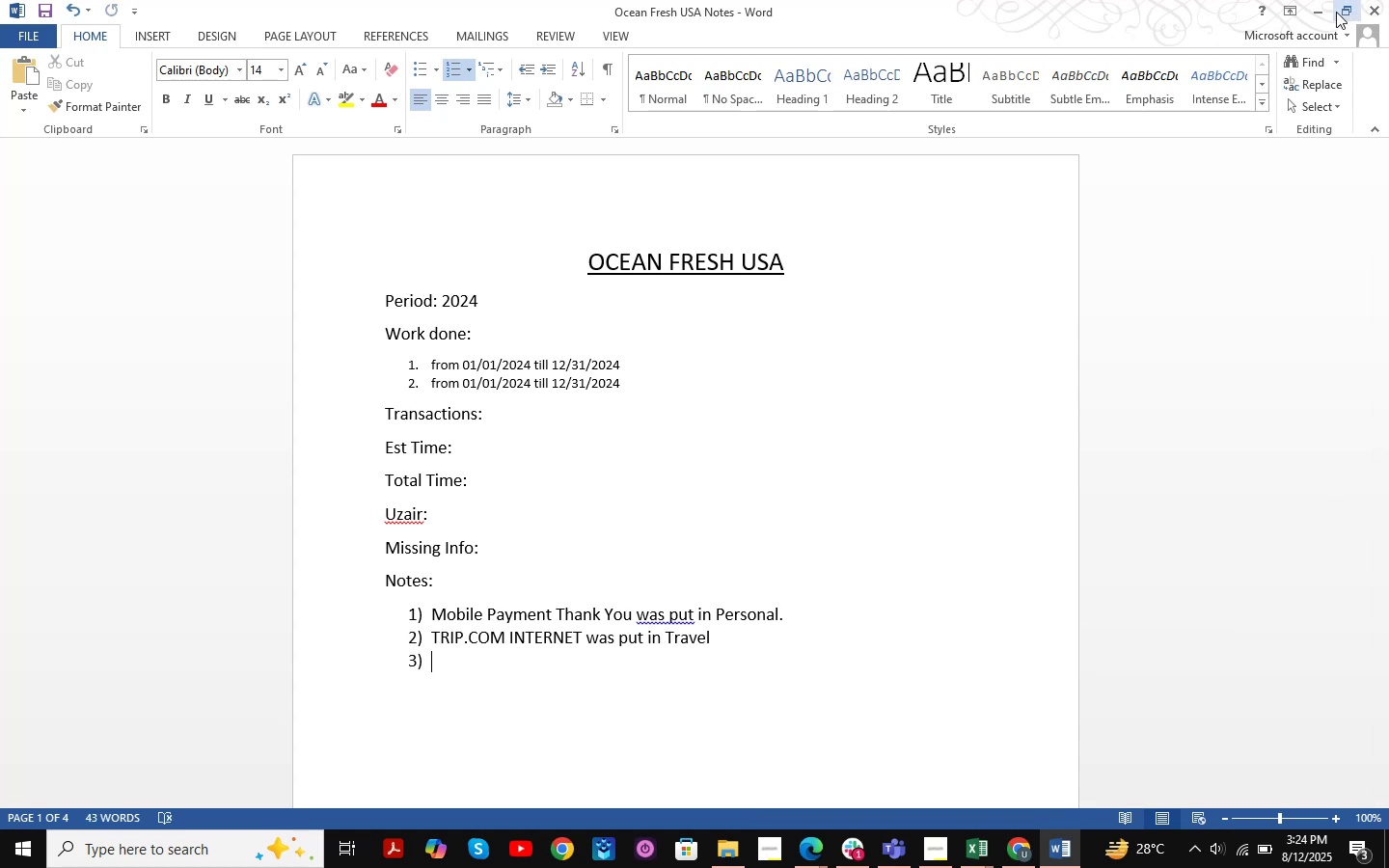 
left_click([1322, 11])
 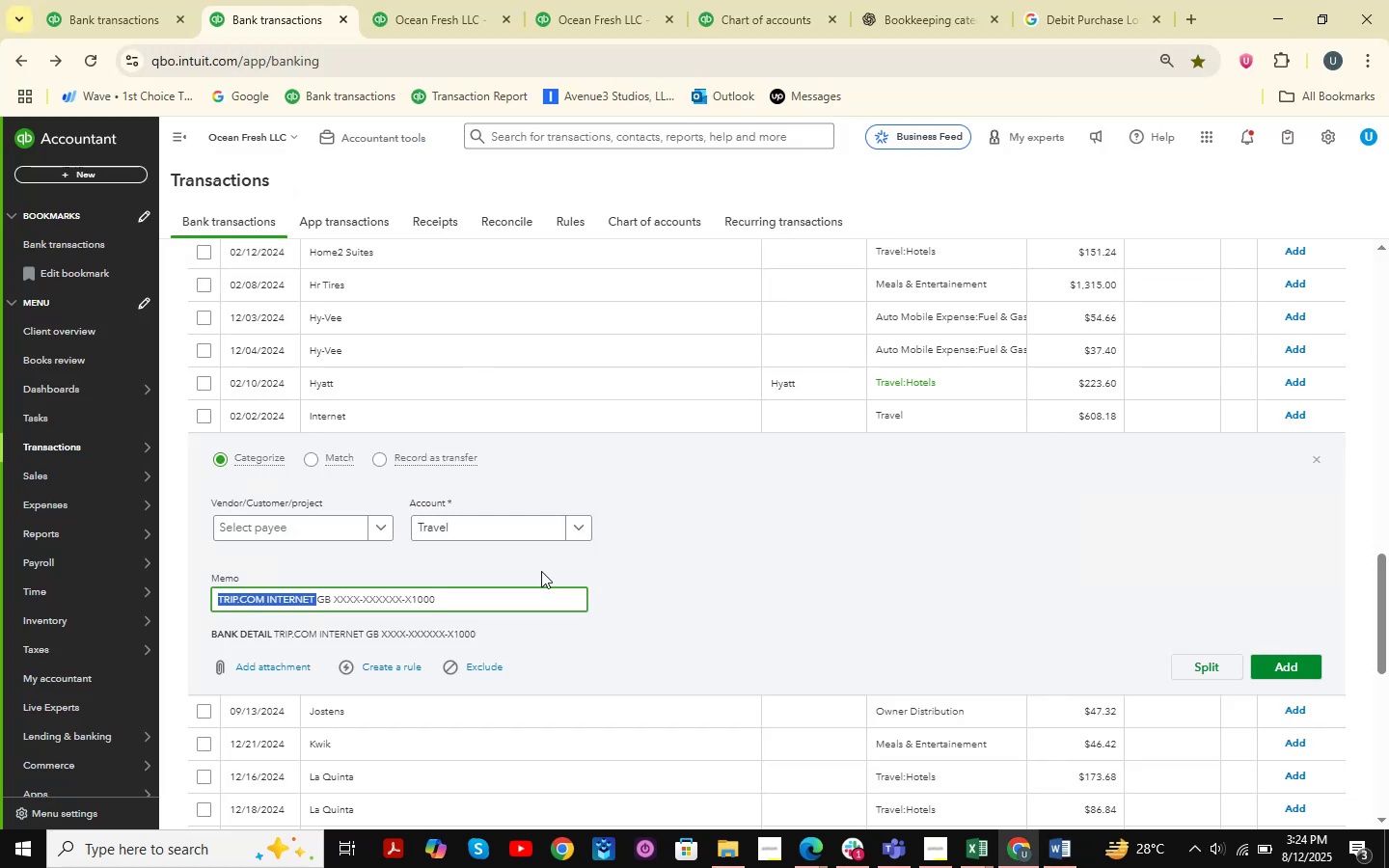 
wait(5.74)
 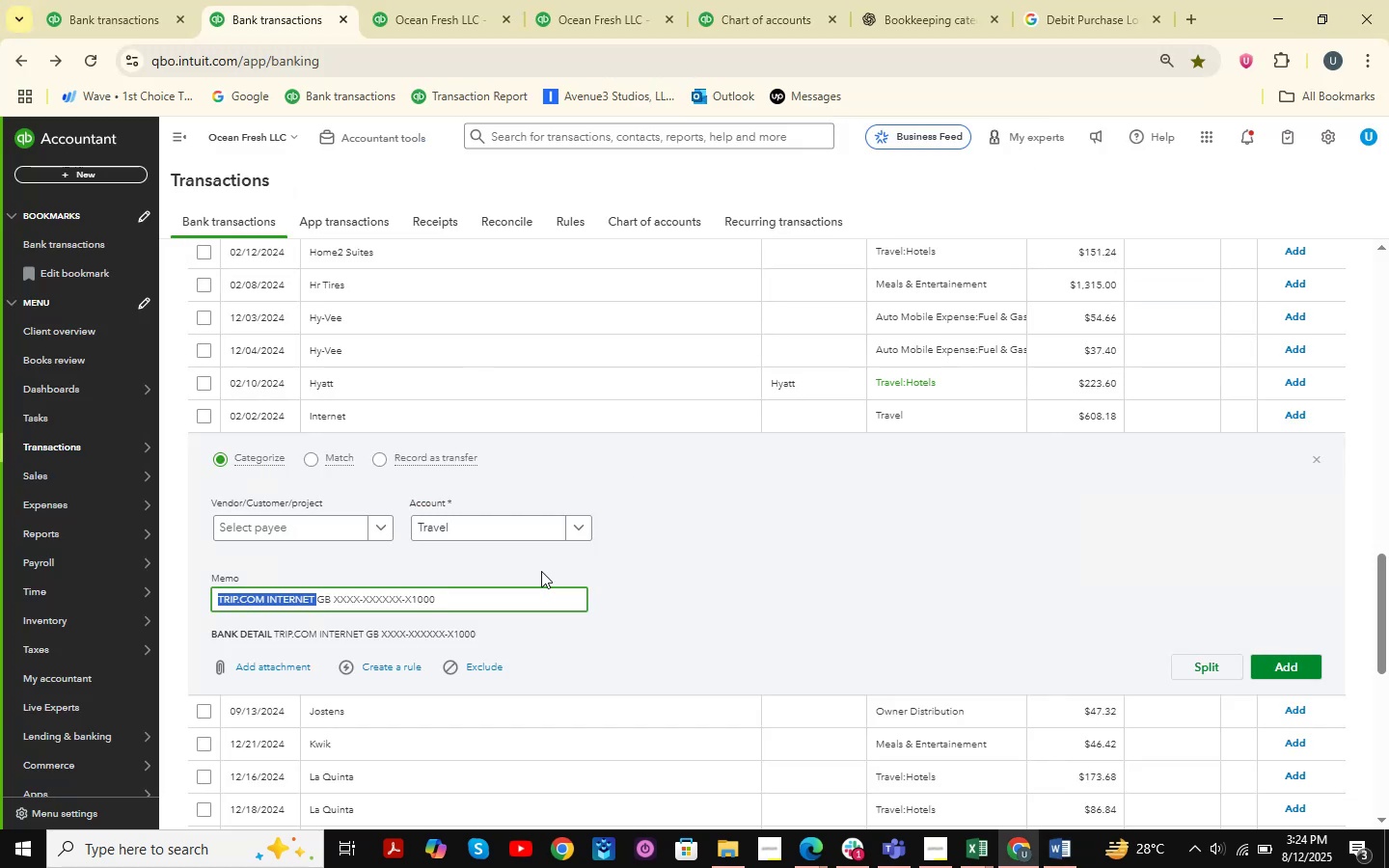 
left_click([1314, 663])
 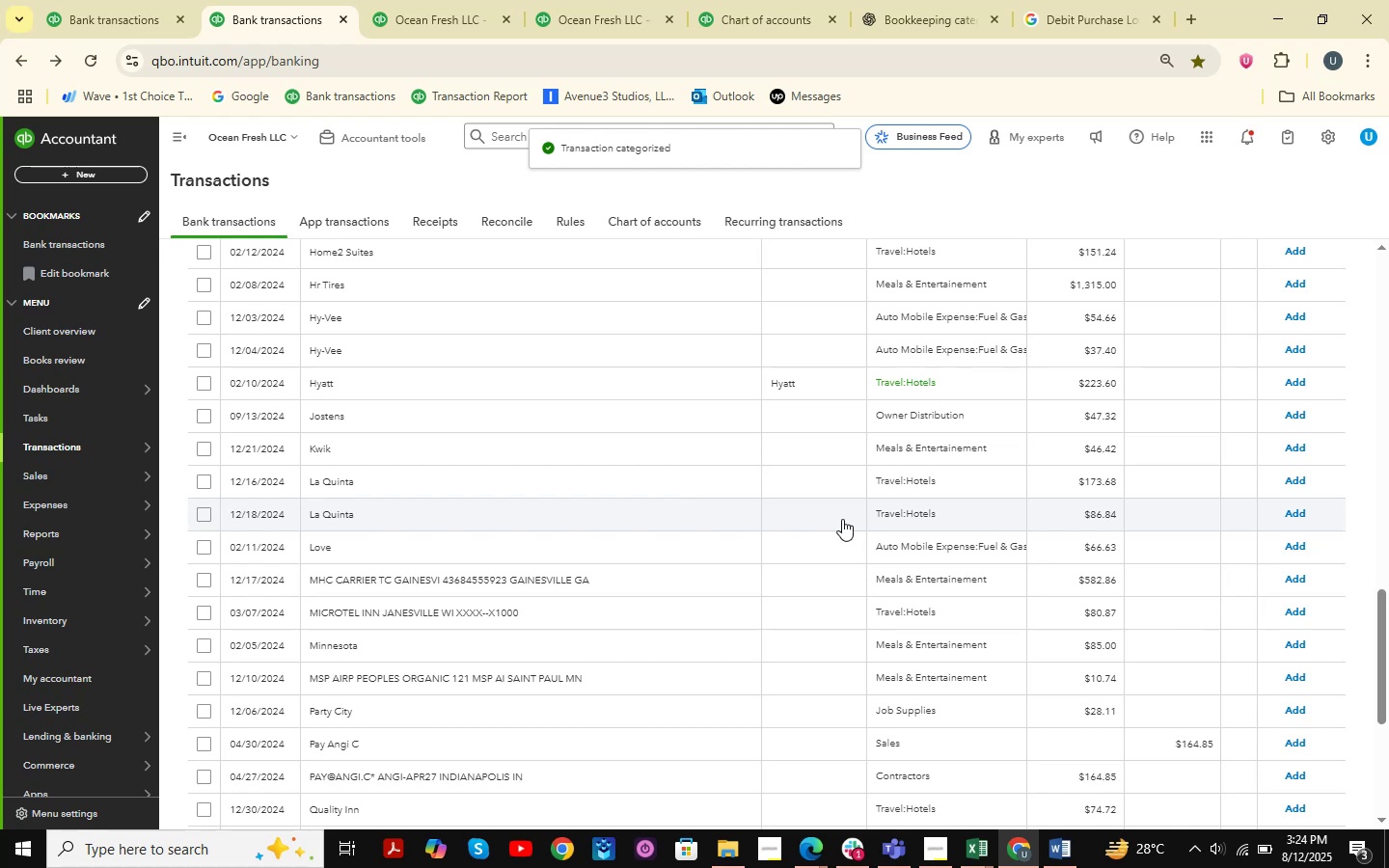 
wait(9.73)
 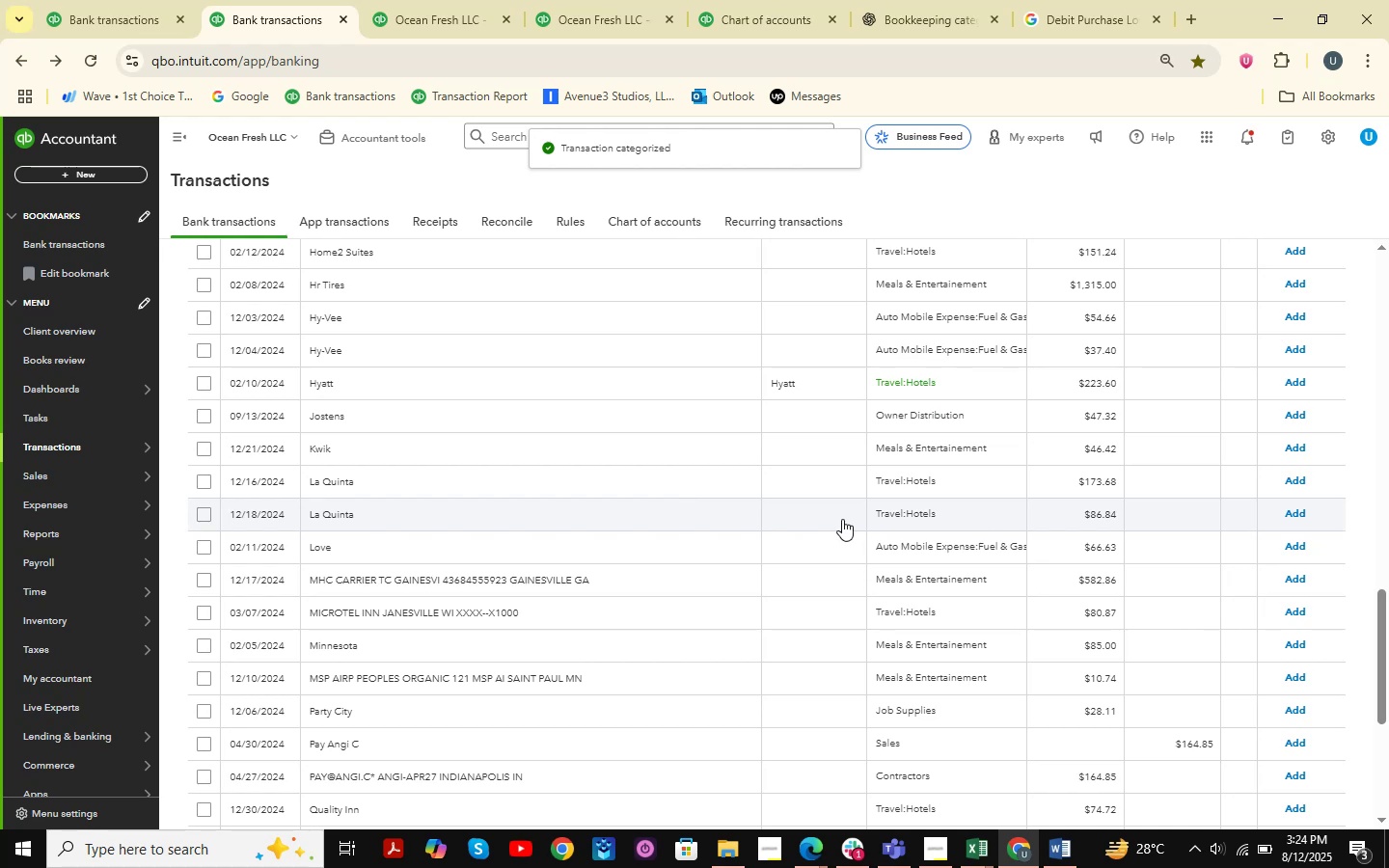 
key(Space)
 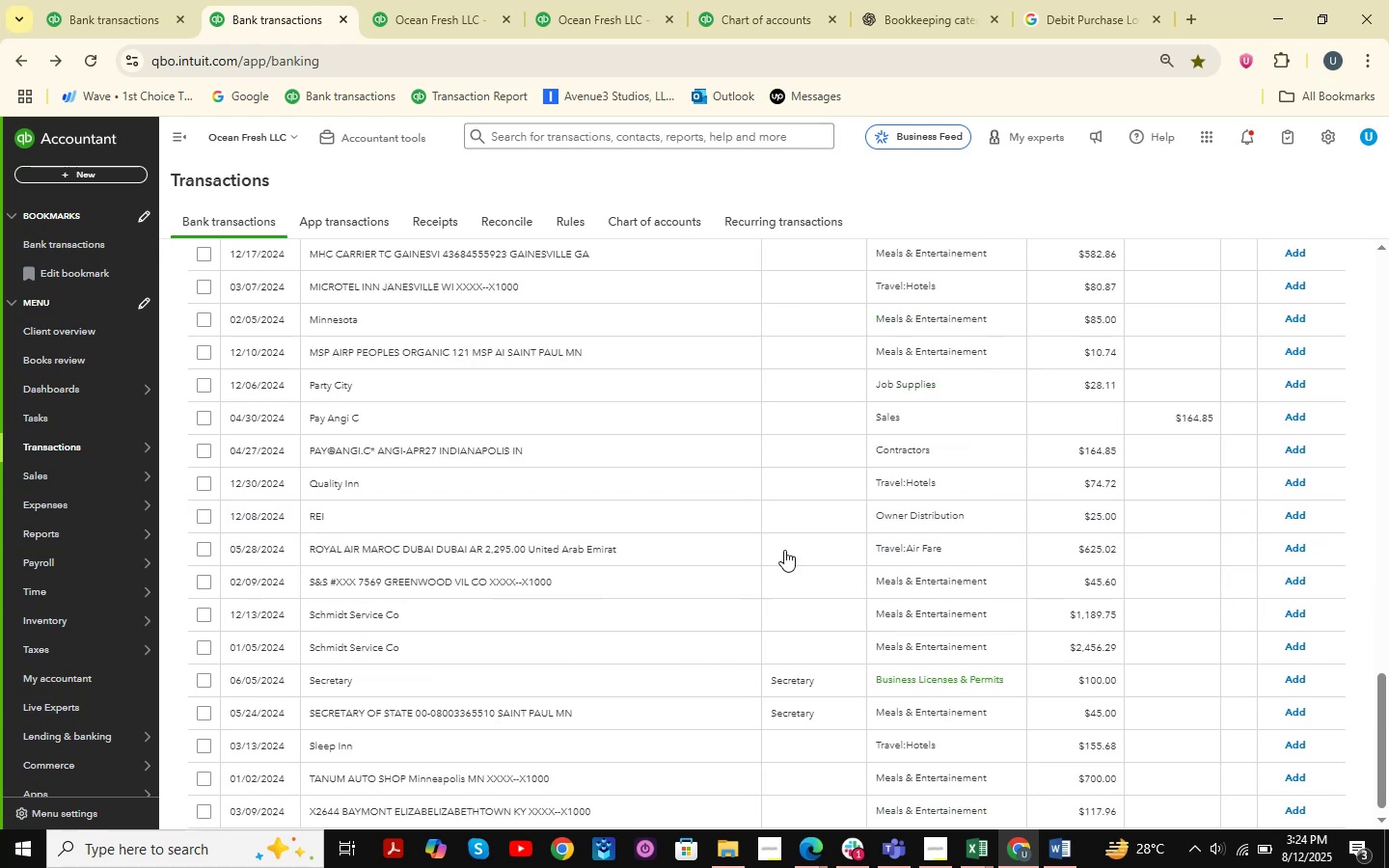 
scroll: coordinate [688, 576], scroll_direction: up, amount: 22.0
 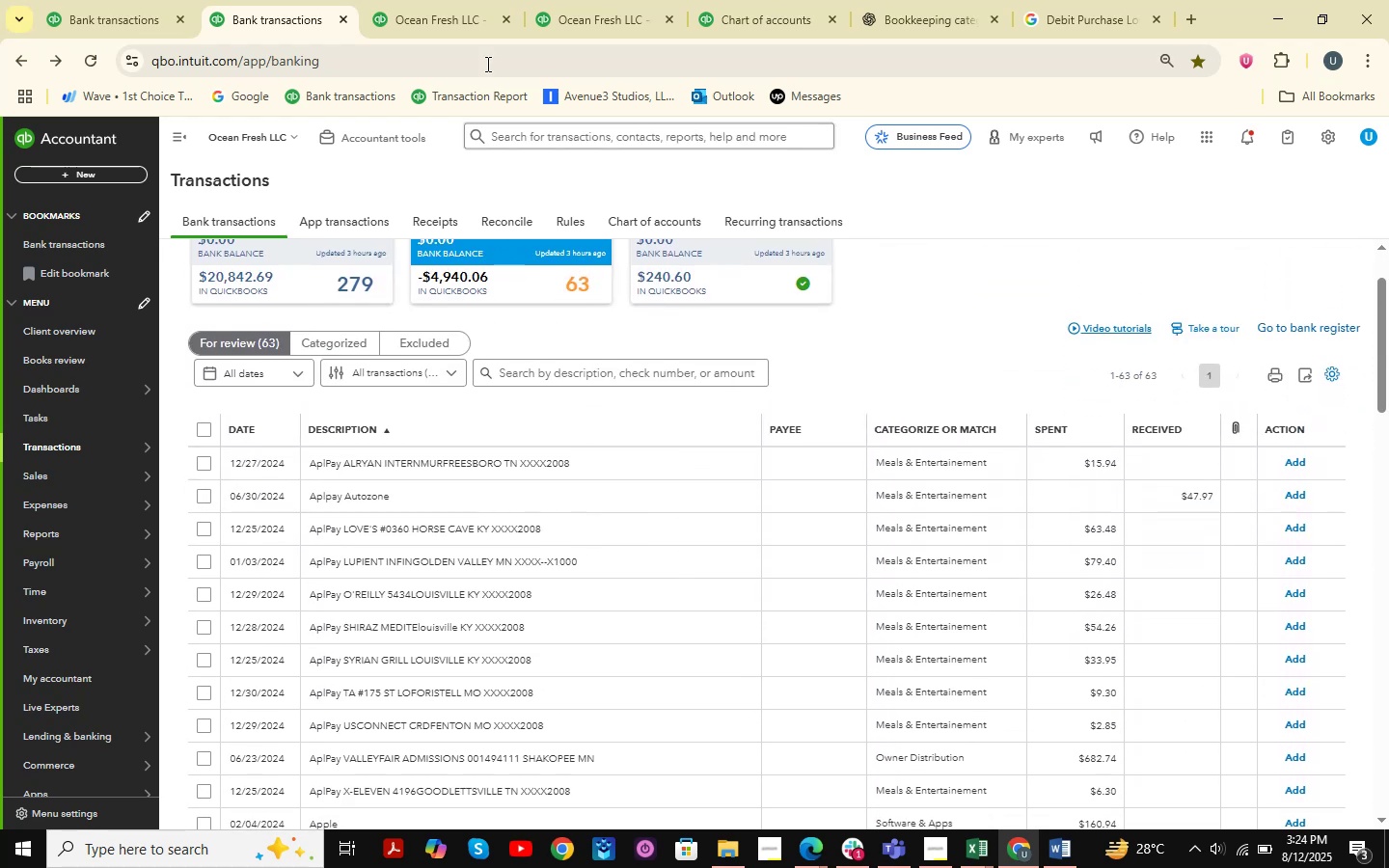 
left_click([449, 0])
 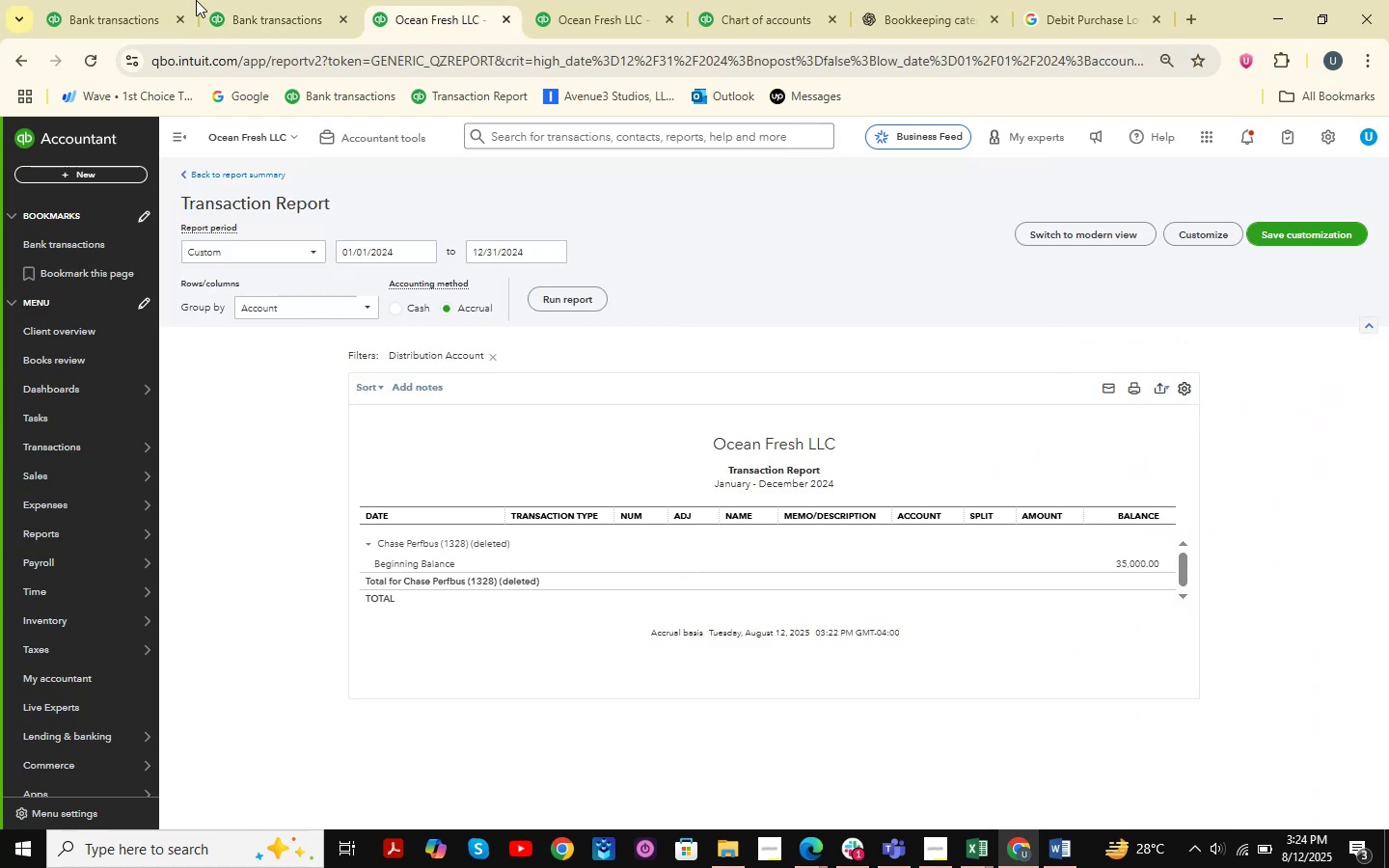 
left_click([86, 0])
 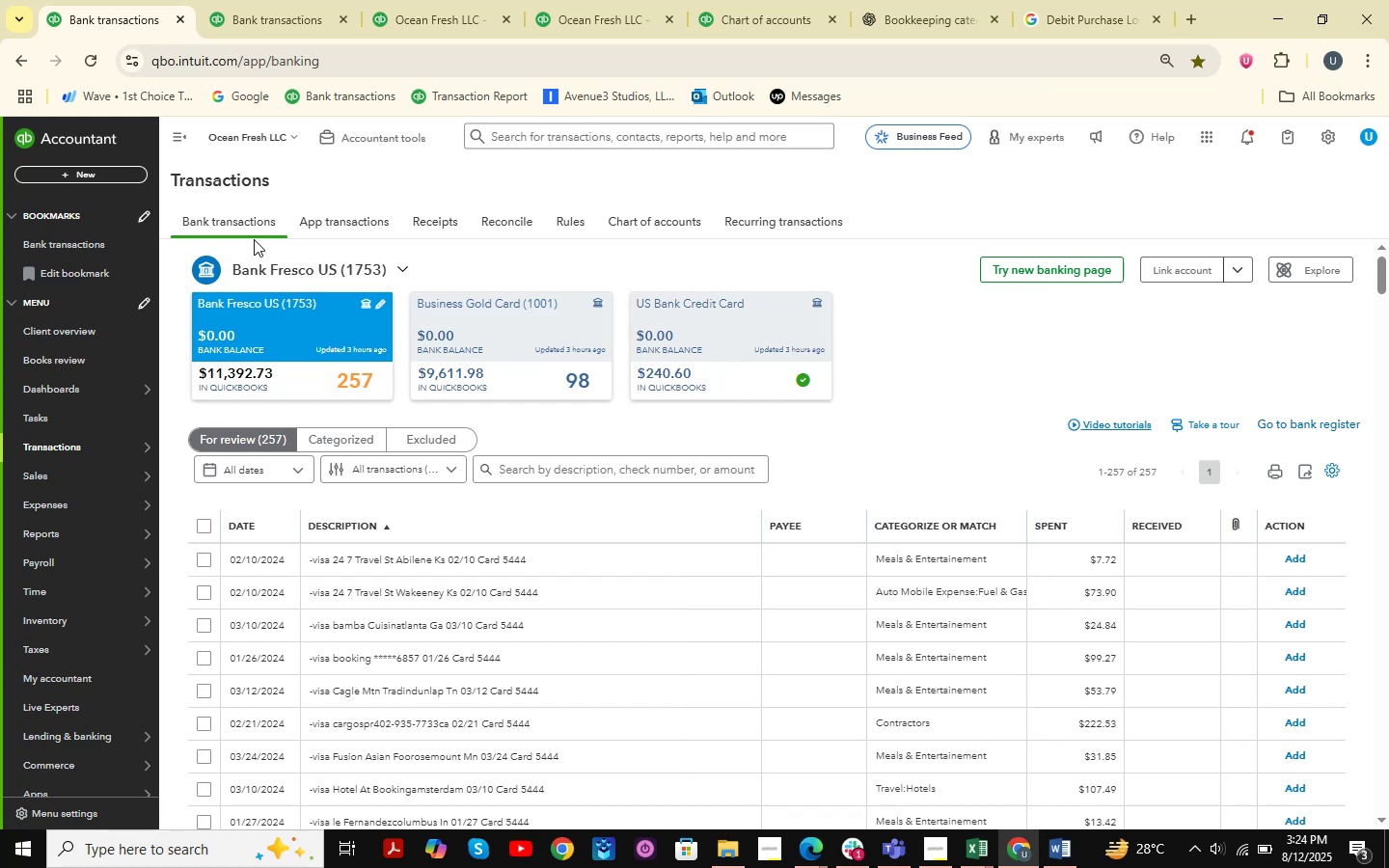 
scroll: coordinate [477, 473], scroll_direction: down, amount: 33.0
 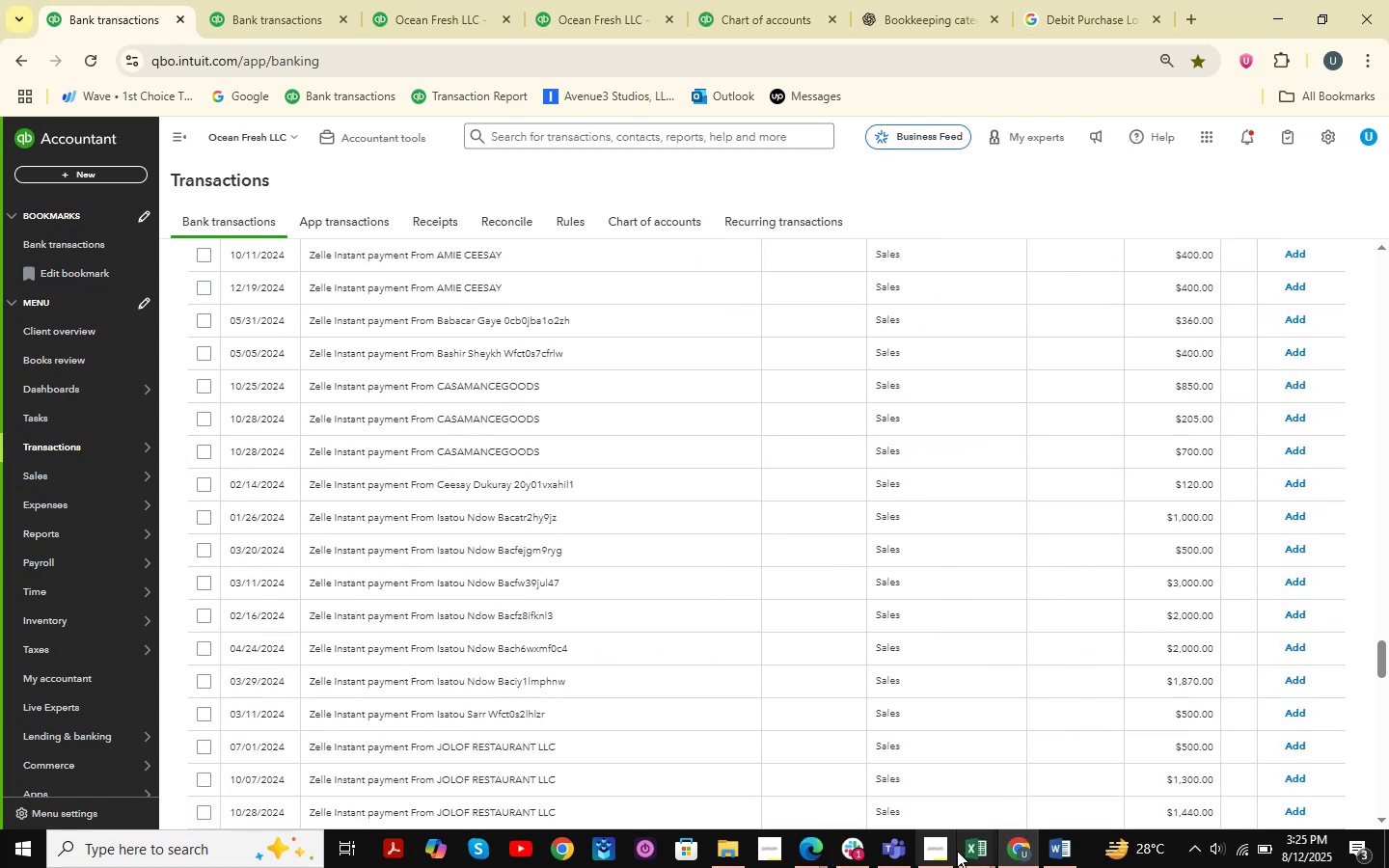 
left_click([967, 851])
 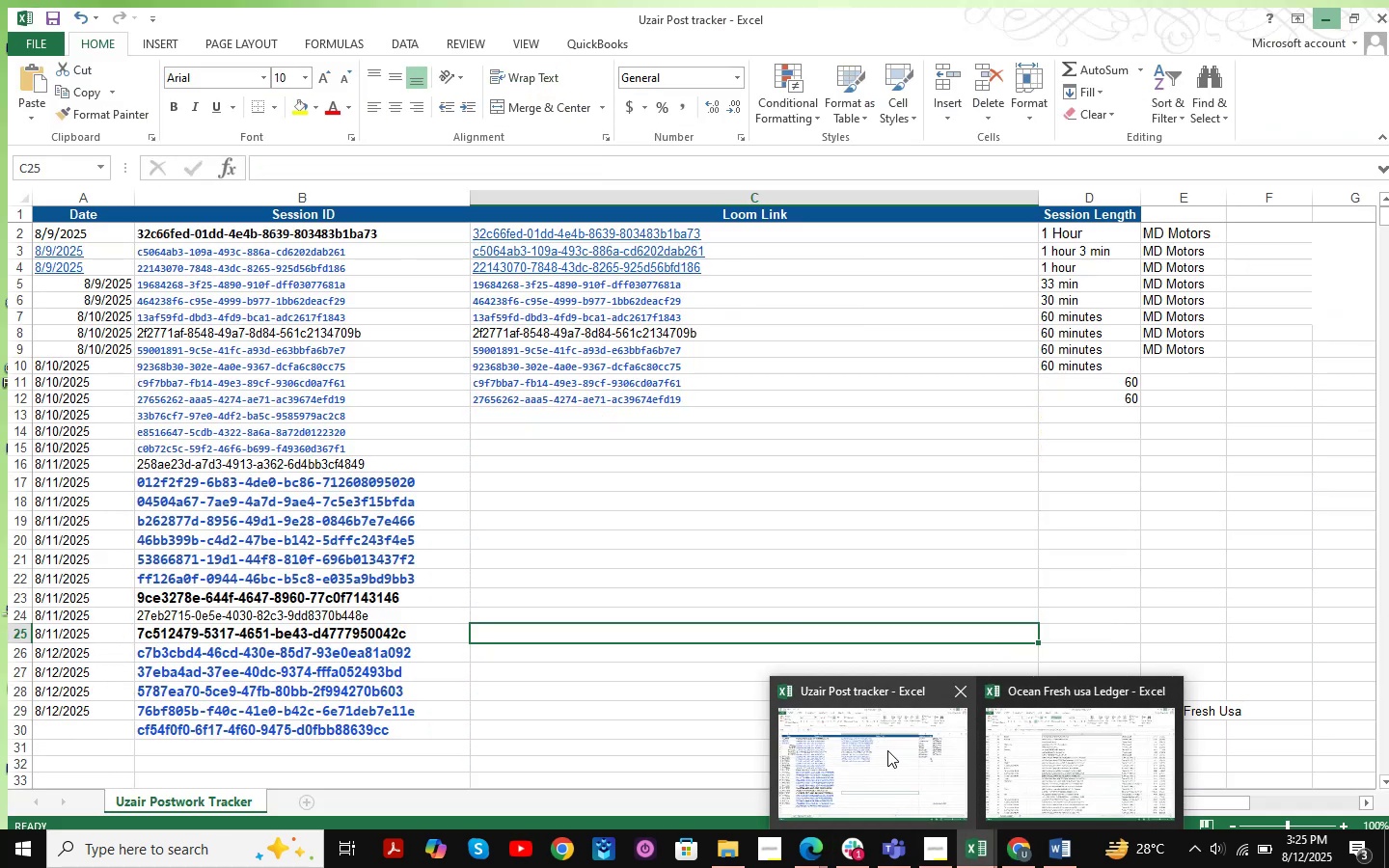 
left_click([819, 853])
 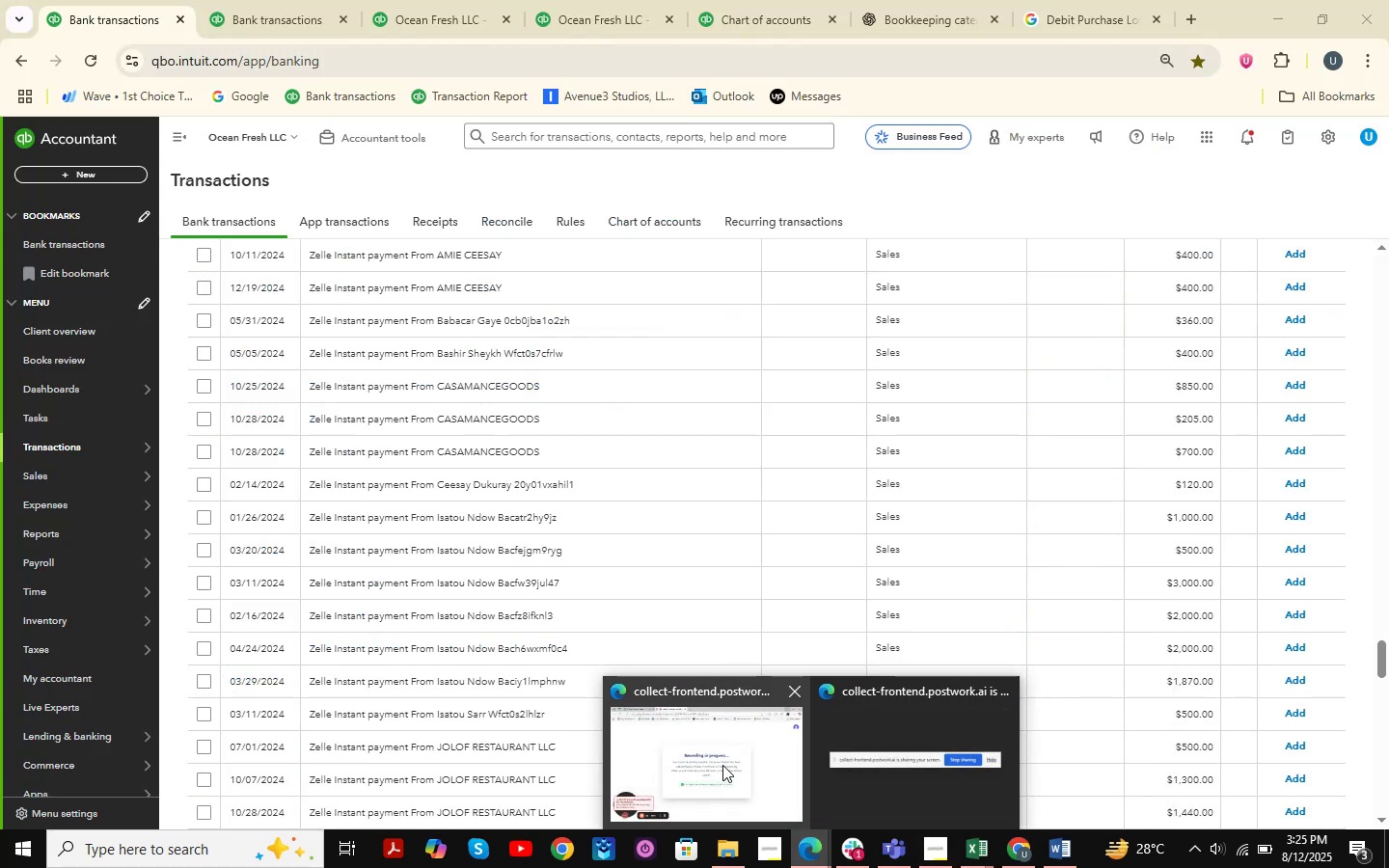 
left_click([722, 765])
 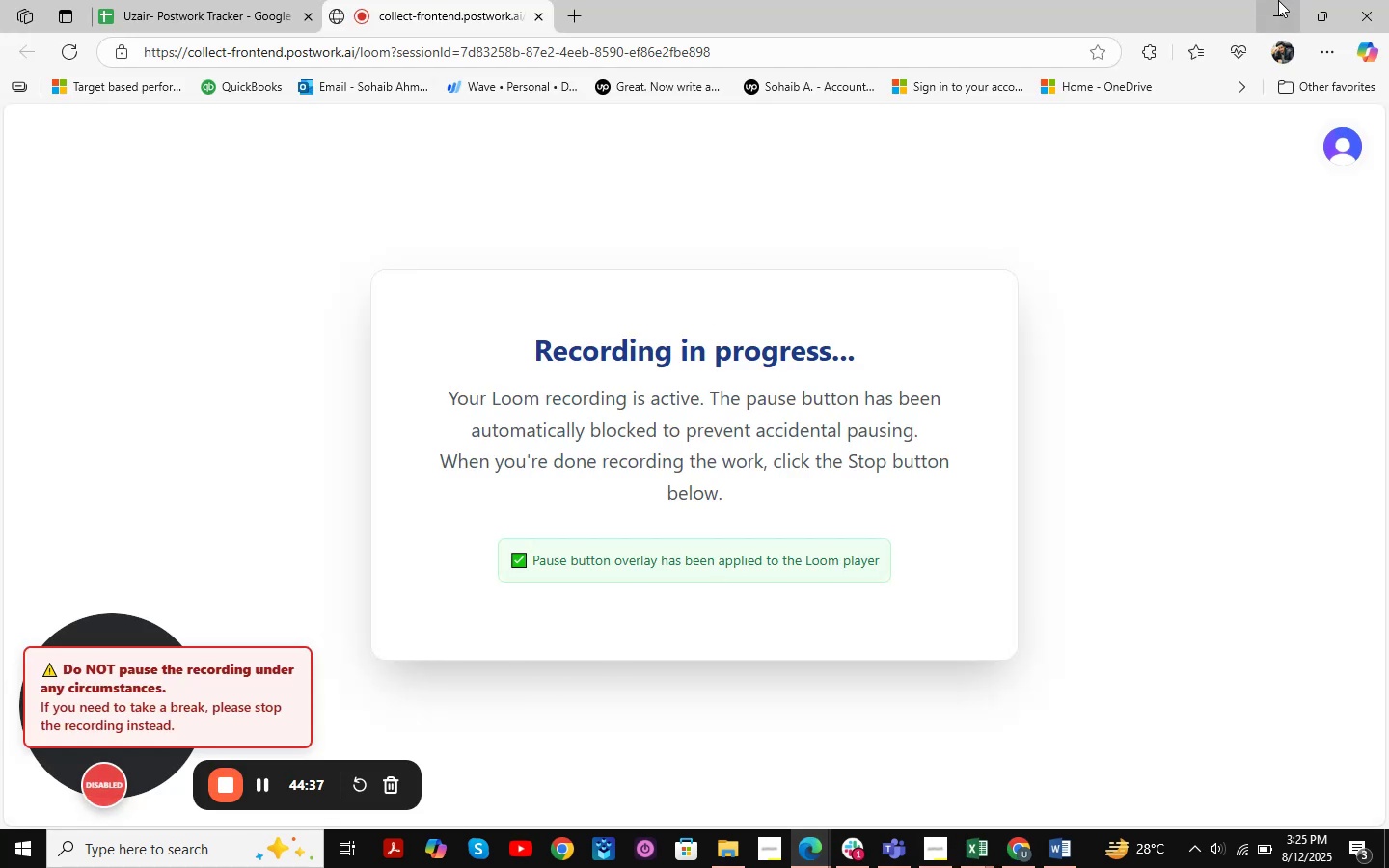 
left_click([1278, 0])
 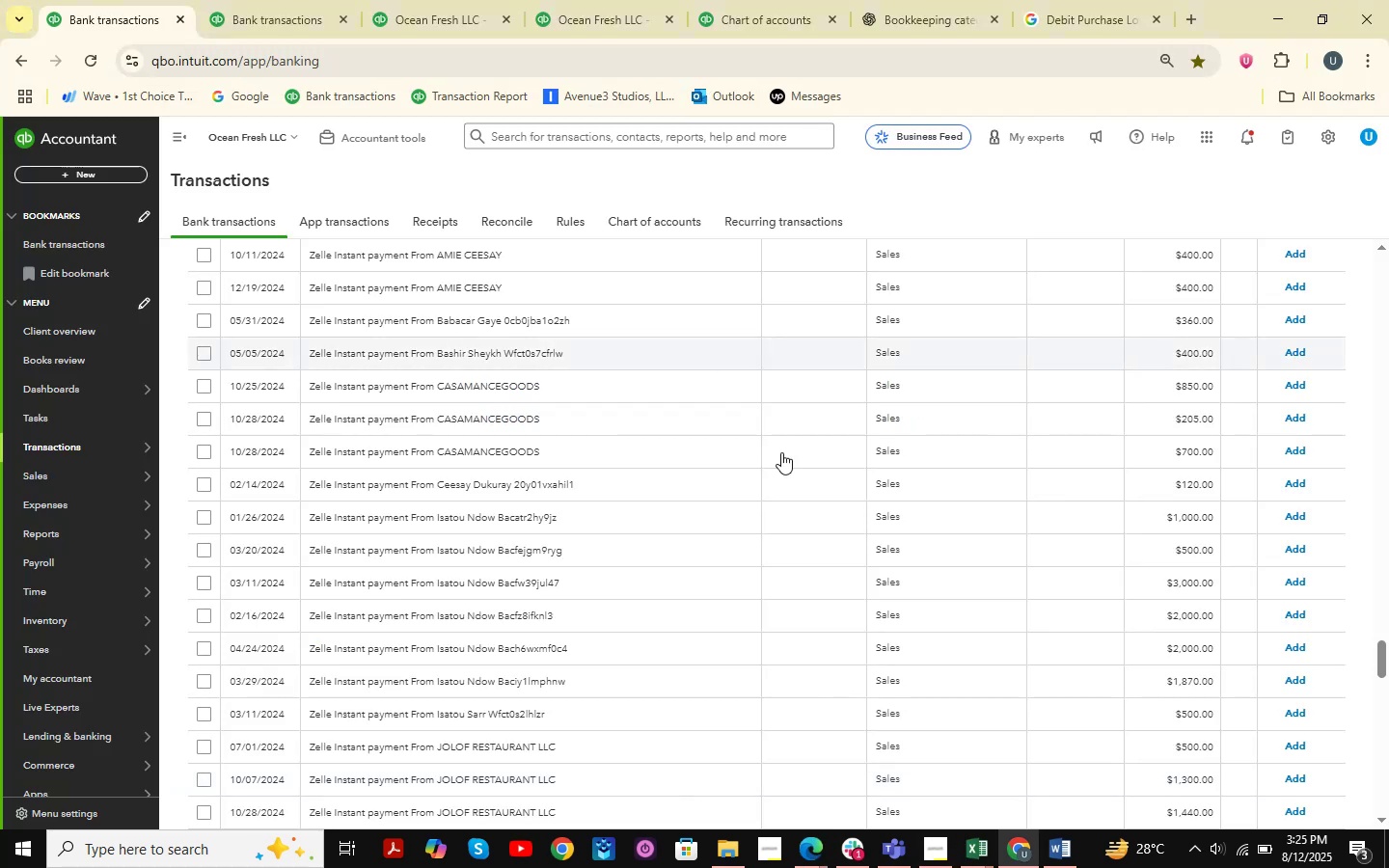 
scroll: coordinate [626, 450], scroll_direction: down, amount: 9.0
 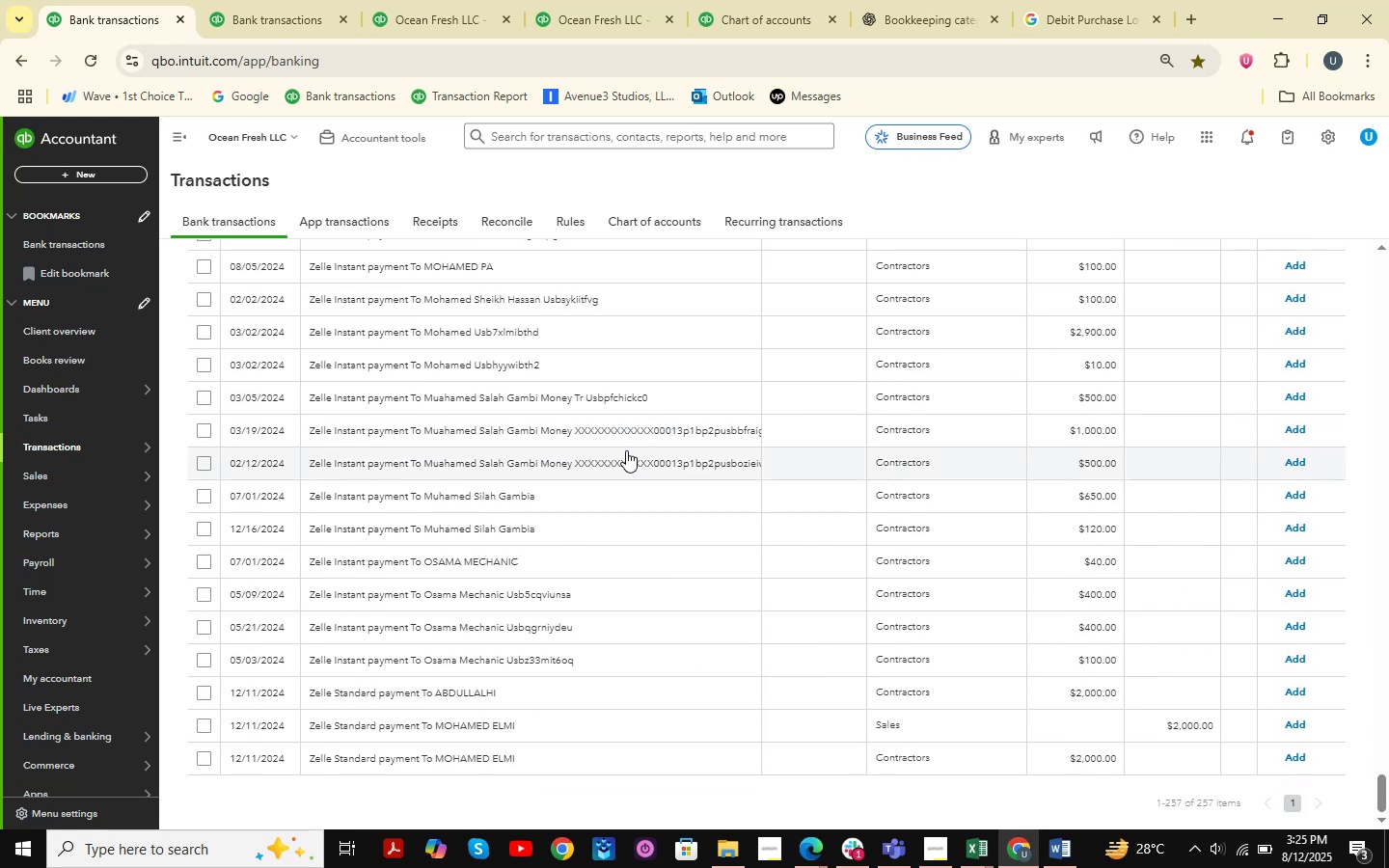 
left_click([533, 397])
 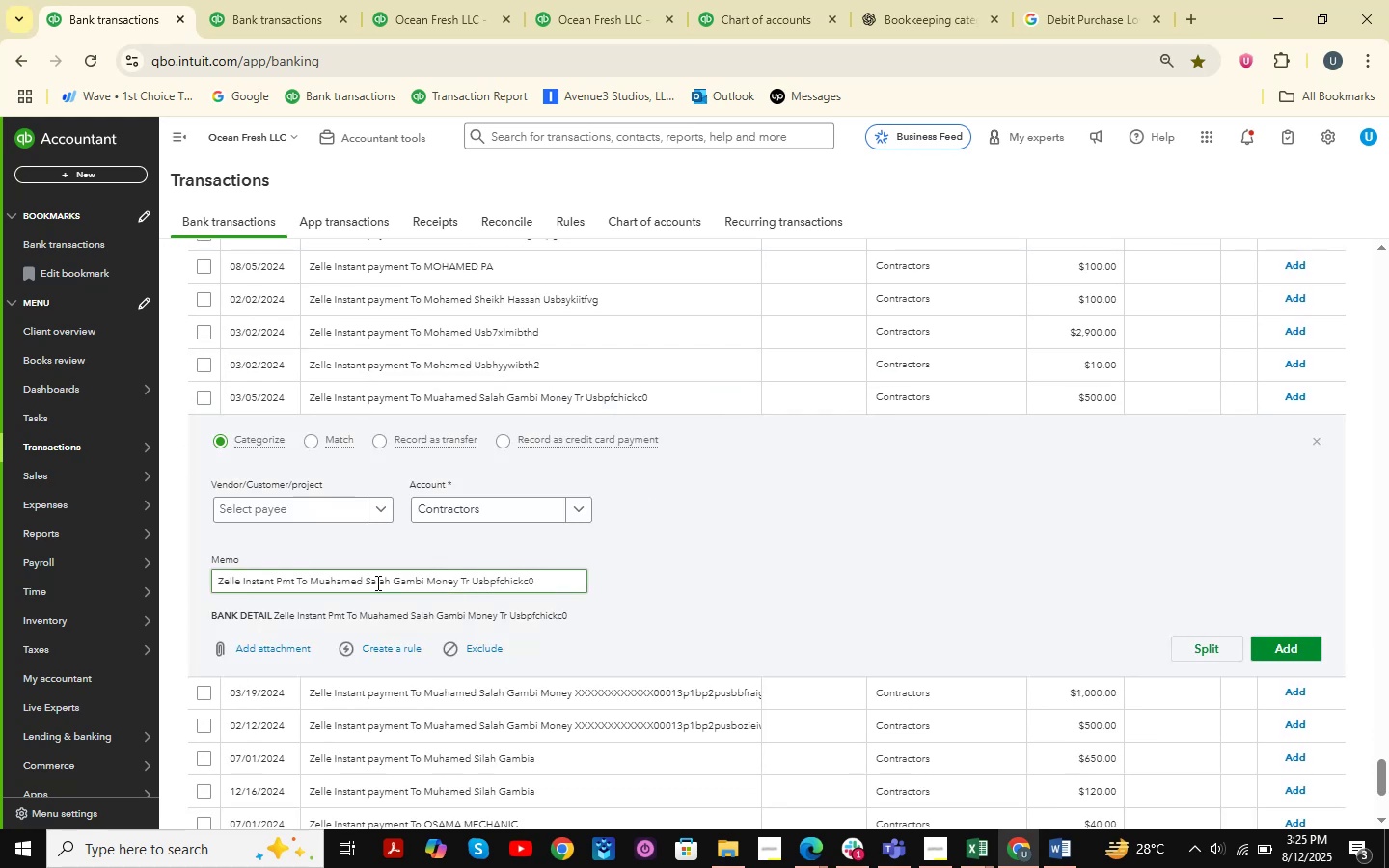 
left_click_drag(start_coordinate=[311, 581], to_coordinate=[389, 581])
 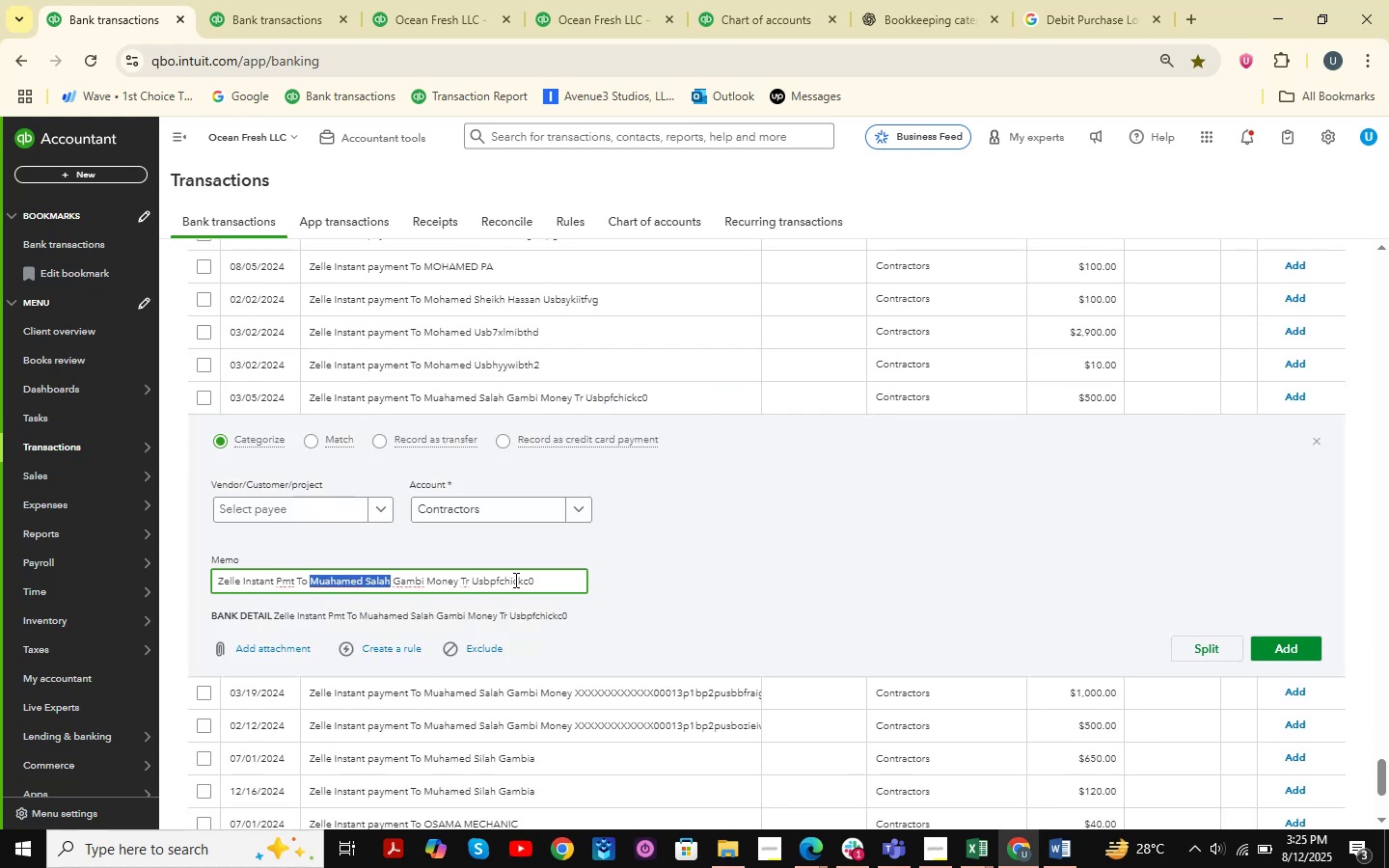 
key(Control+C)
 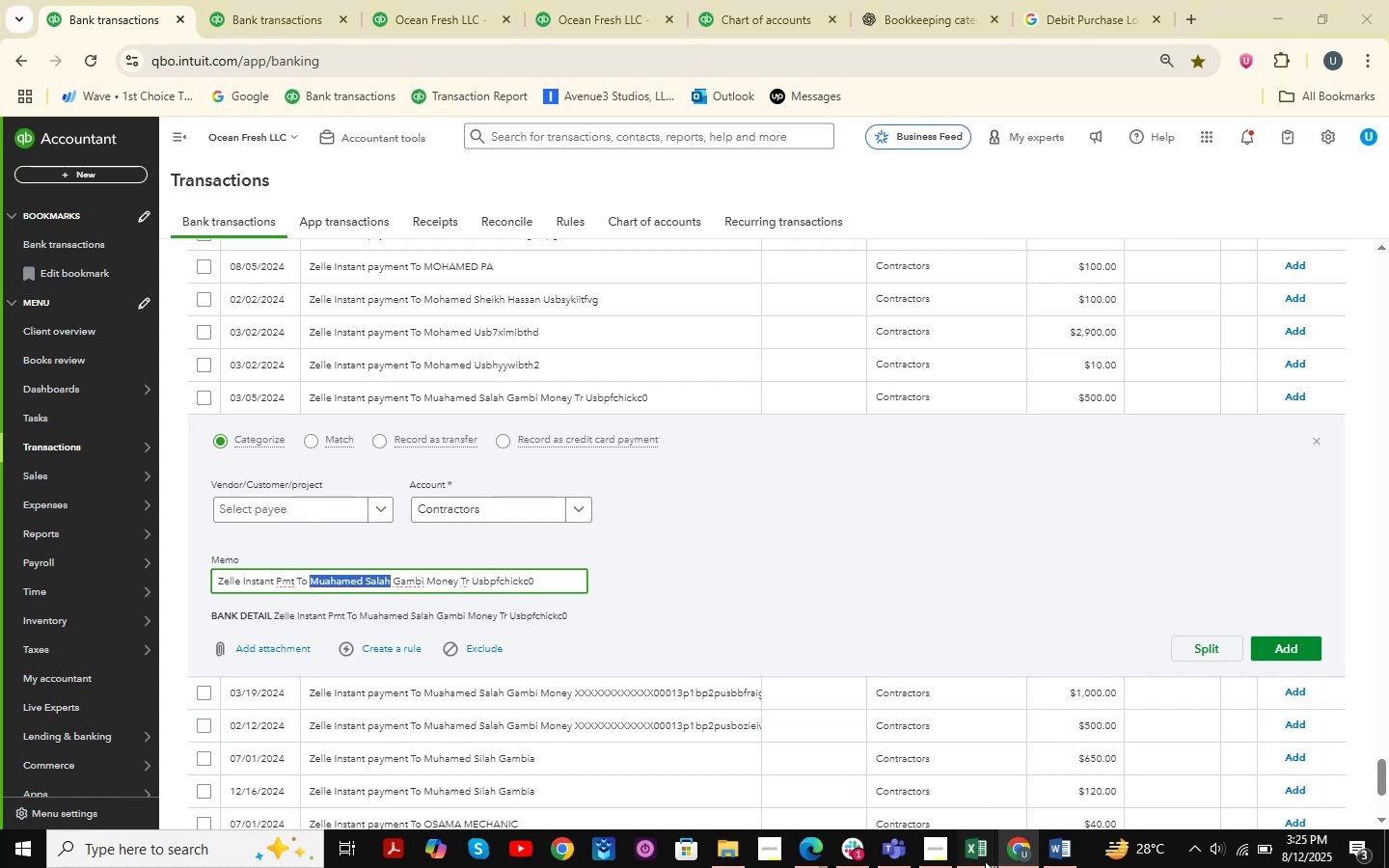 
double_click([1044, 767])
 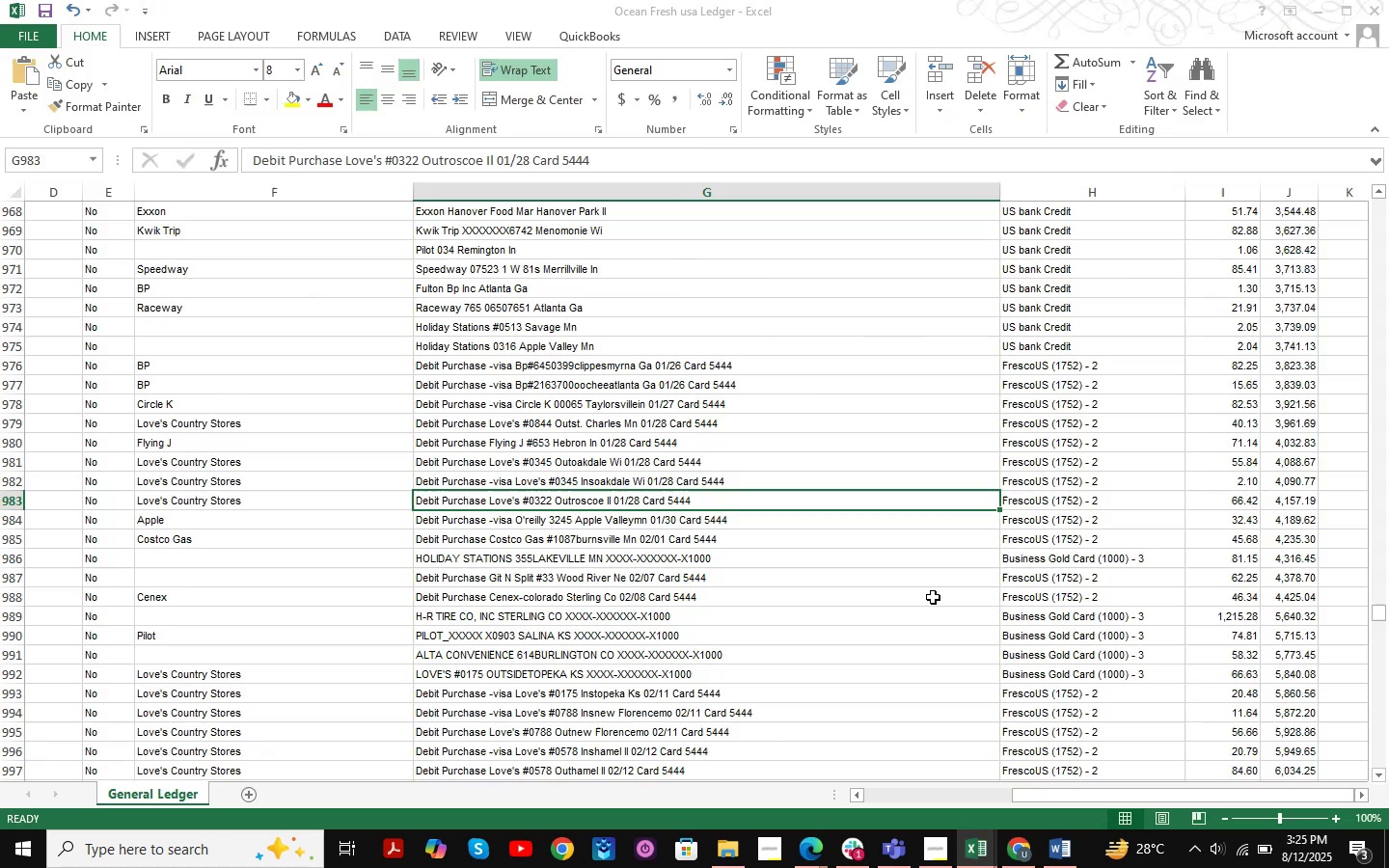 
key(Control+ControlLeft)
 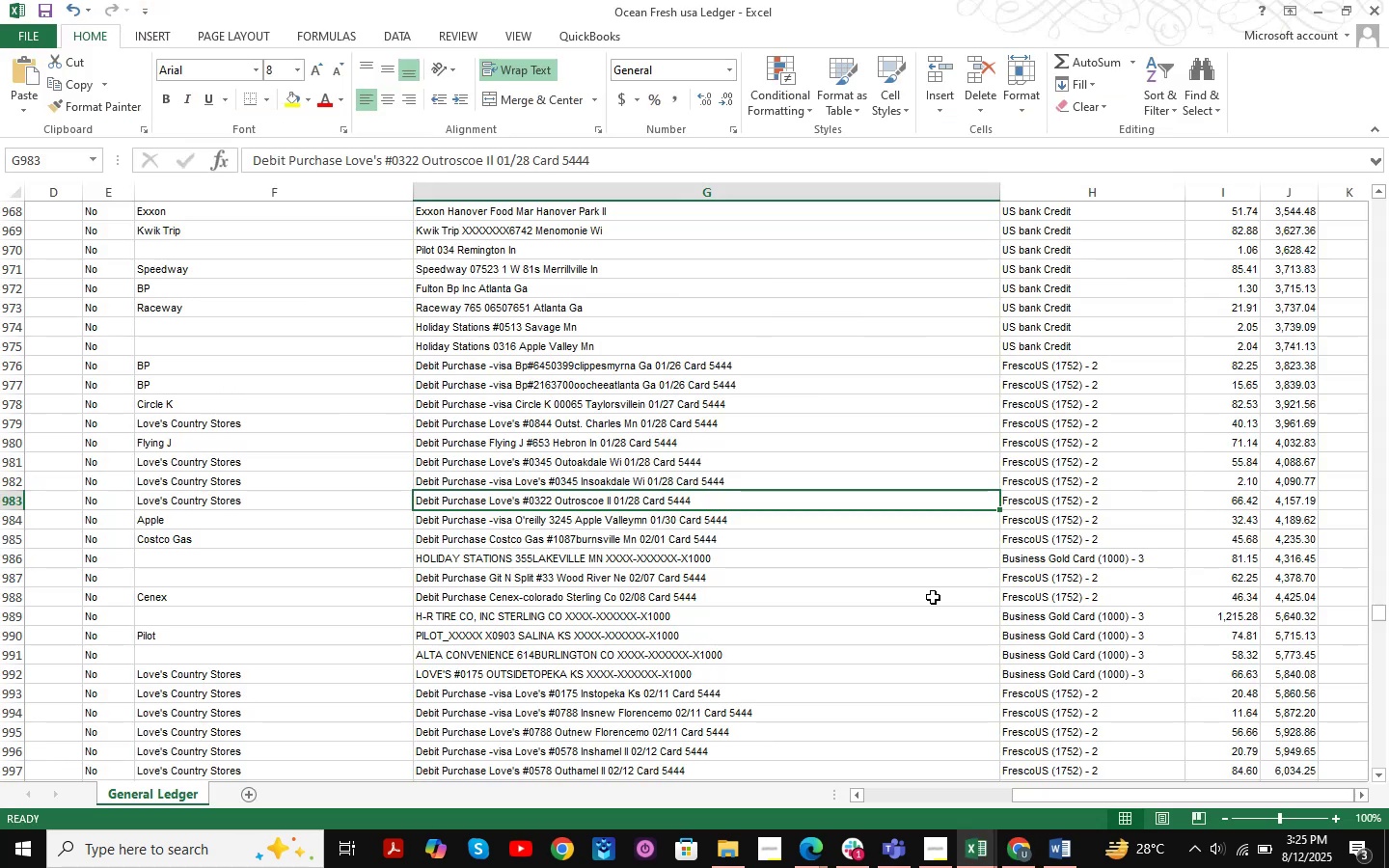 
key(Control+F)
 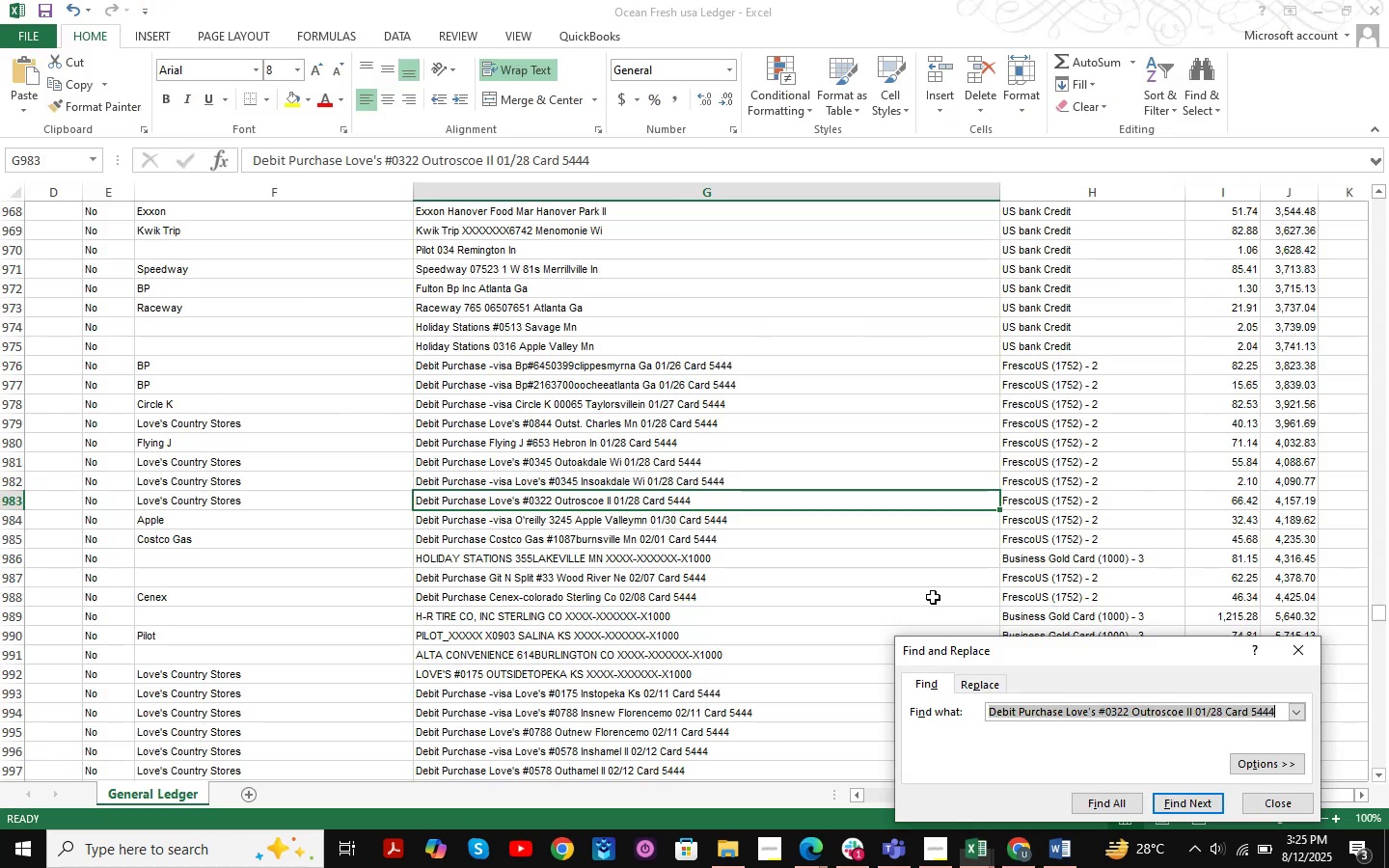 
key(Control+ControlLeft)
 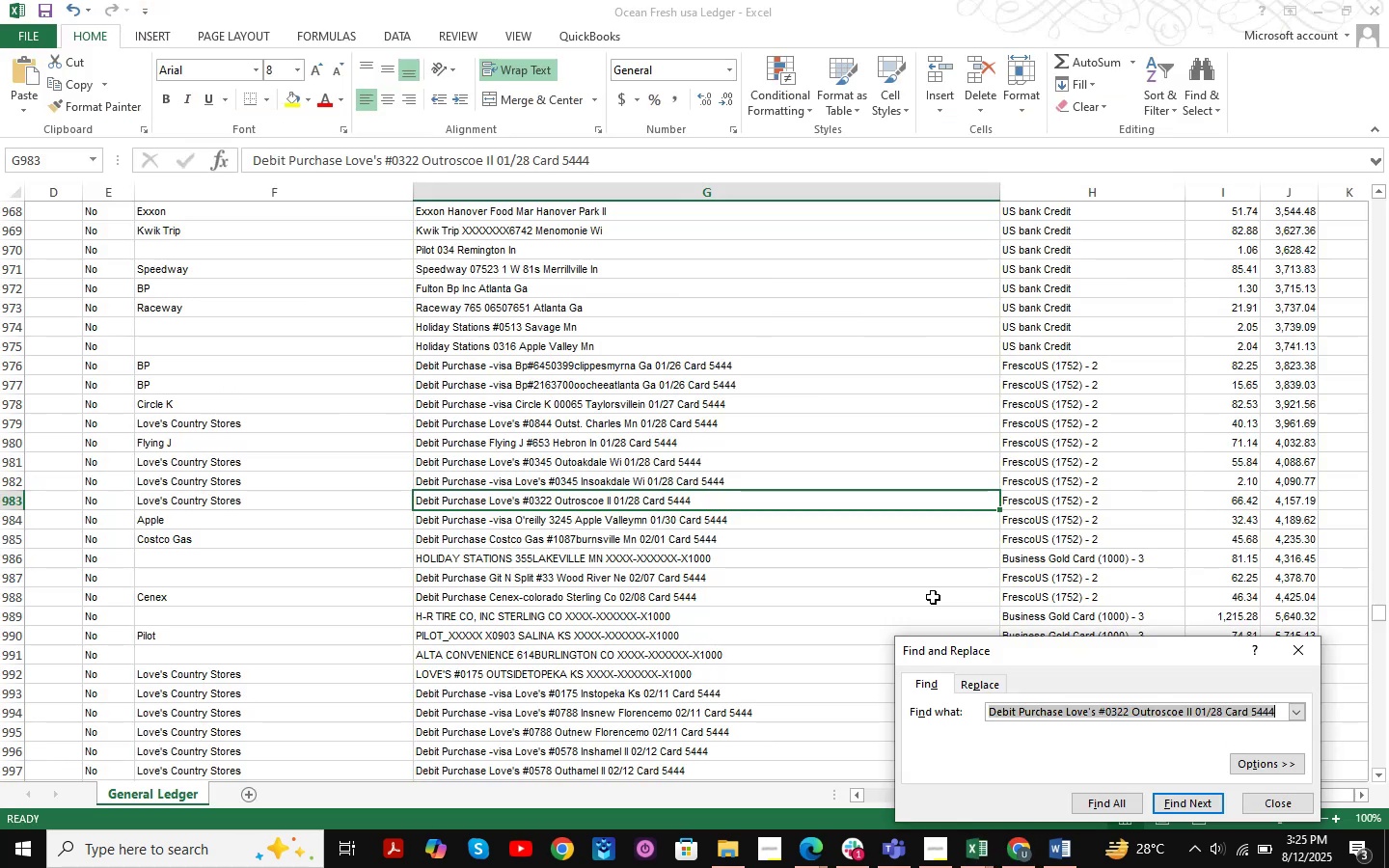 
key(Control+V)
 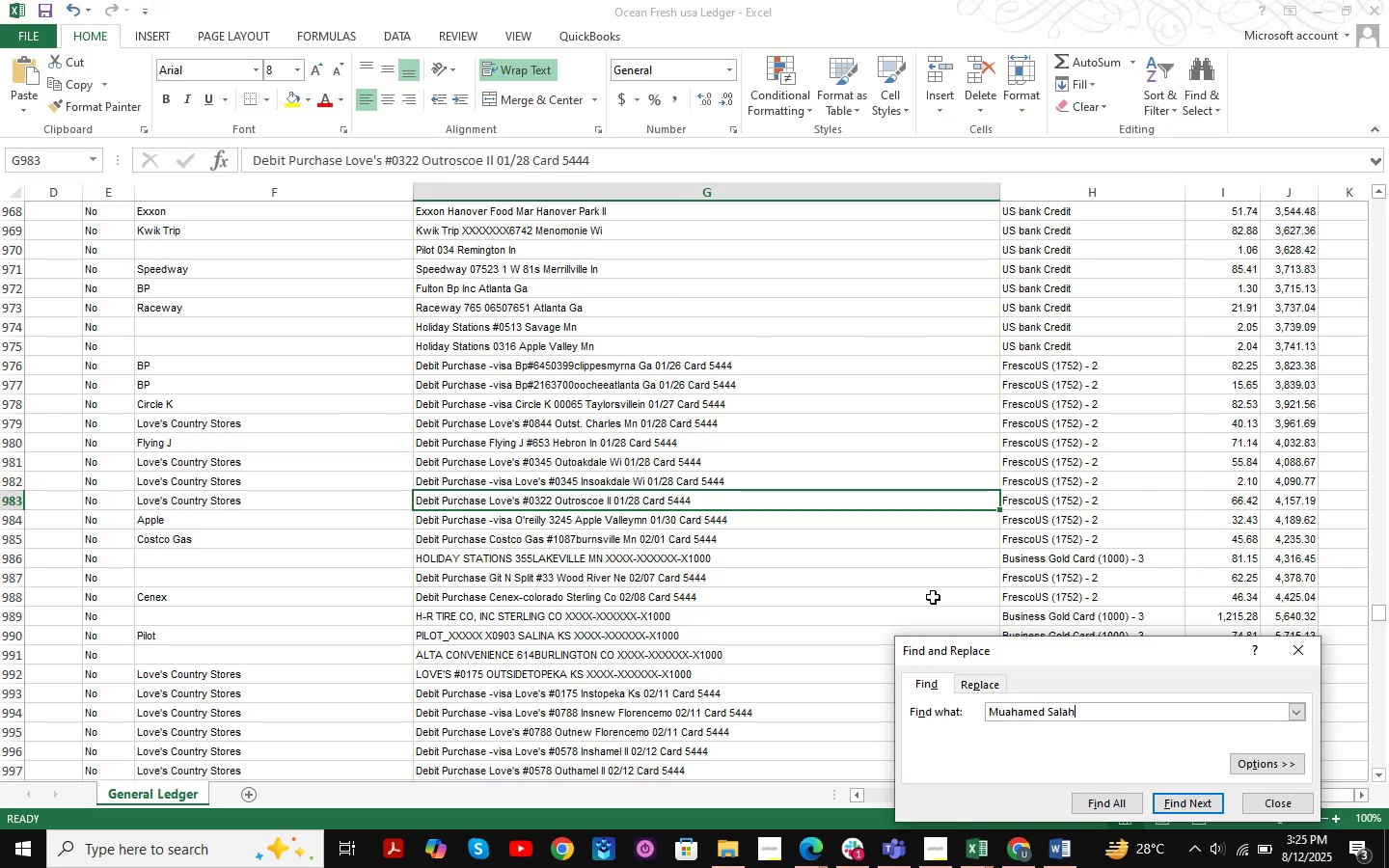 
key(NumpadEnter)
 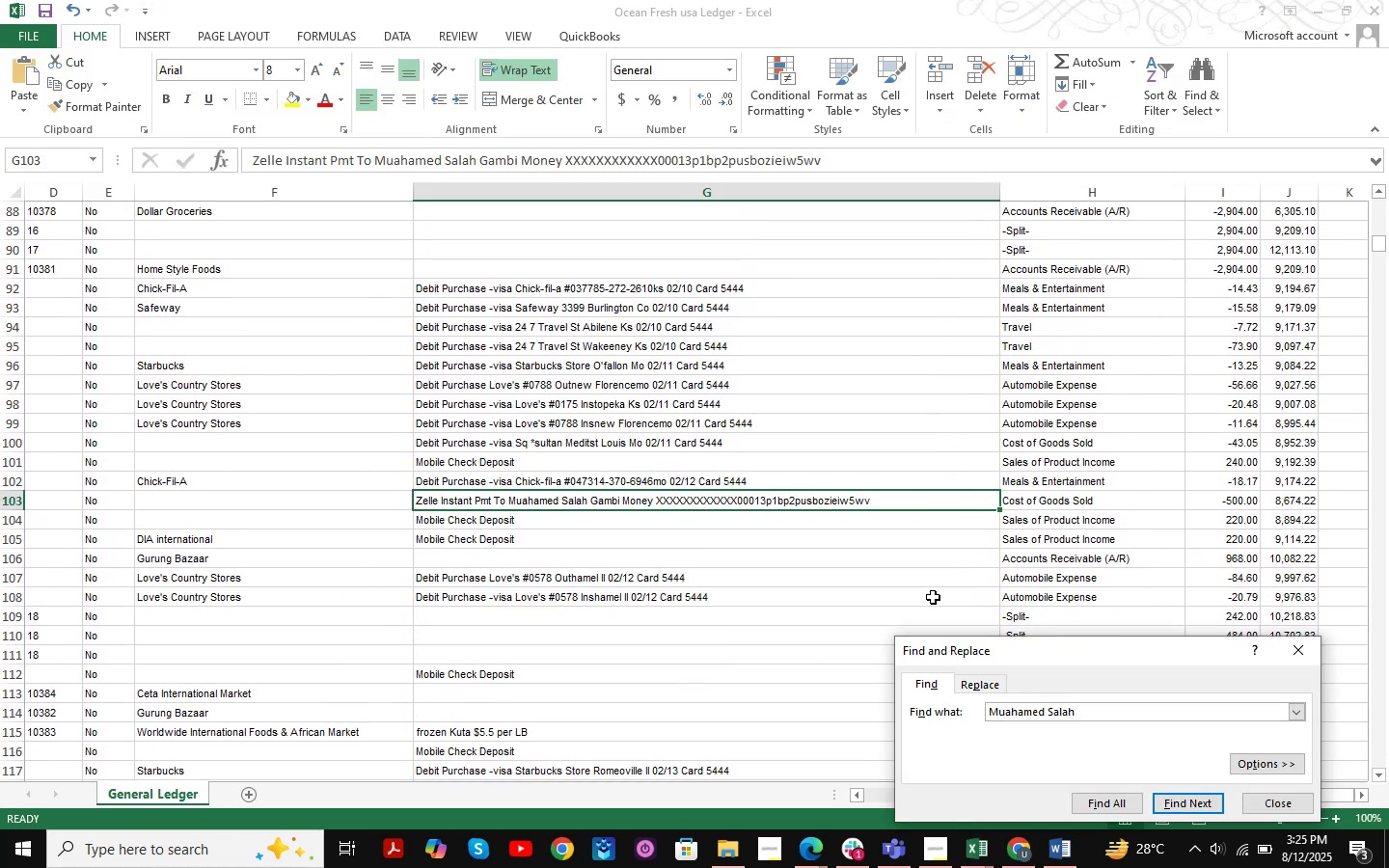 
key(NumpadEnter)
 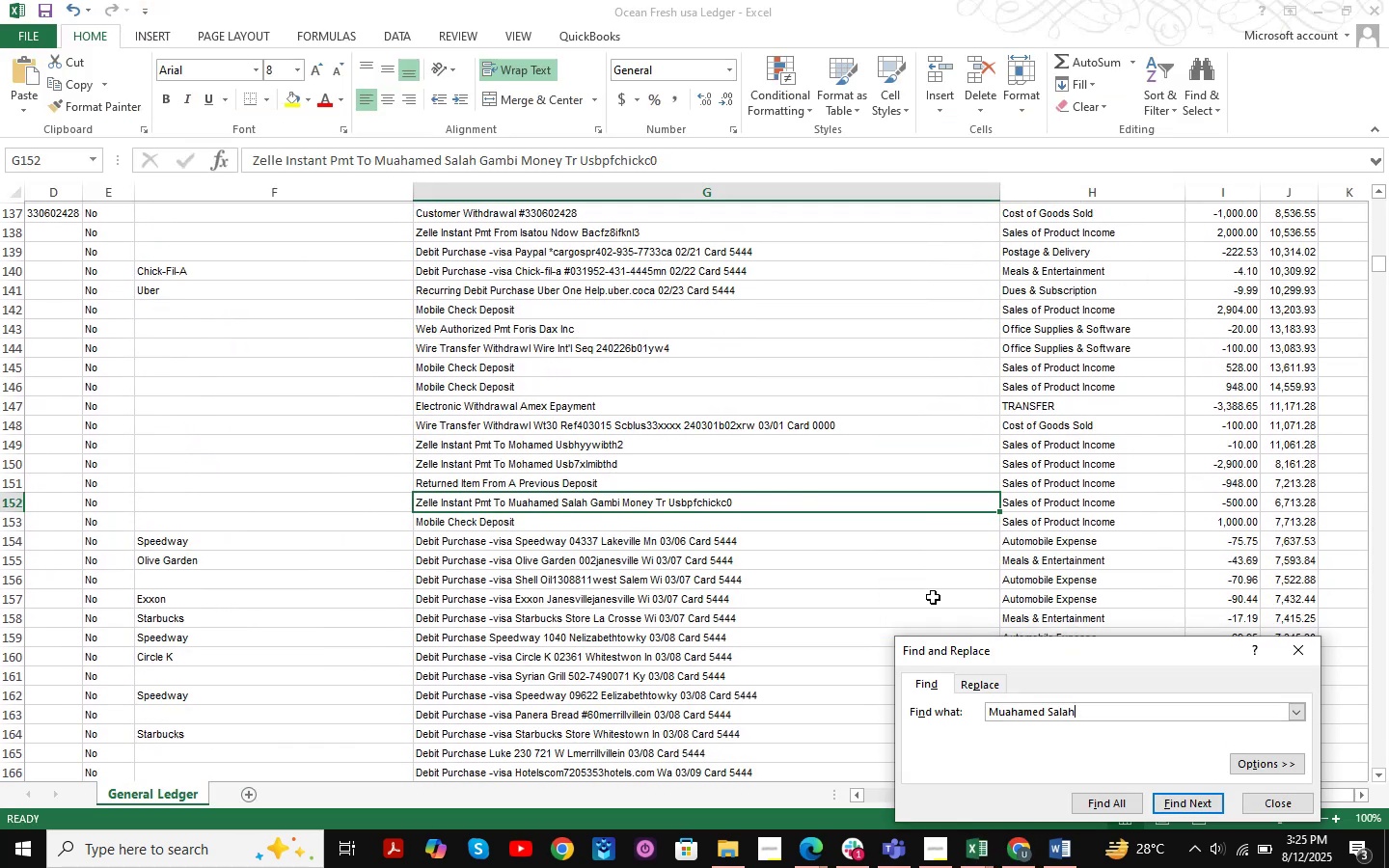 
key(NumpadEnter)
 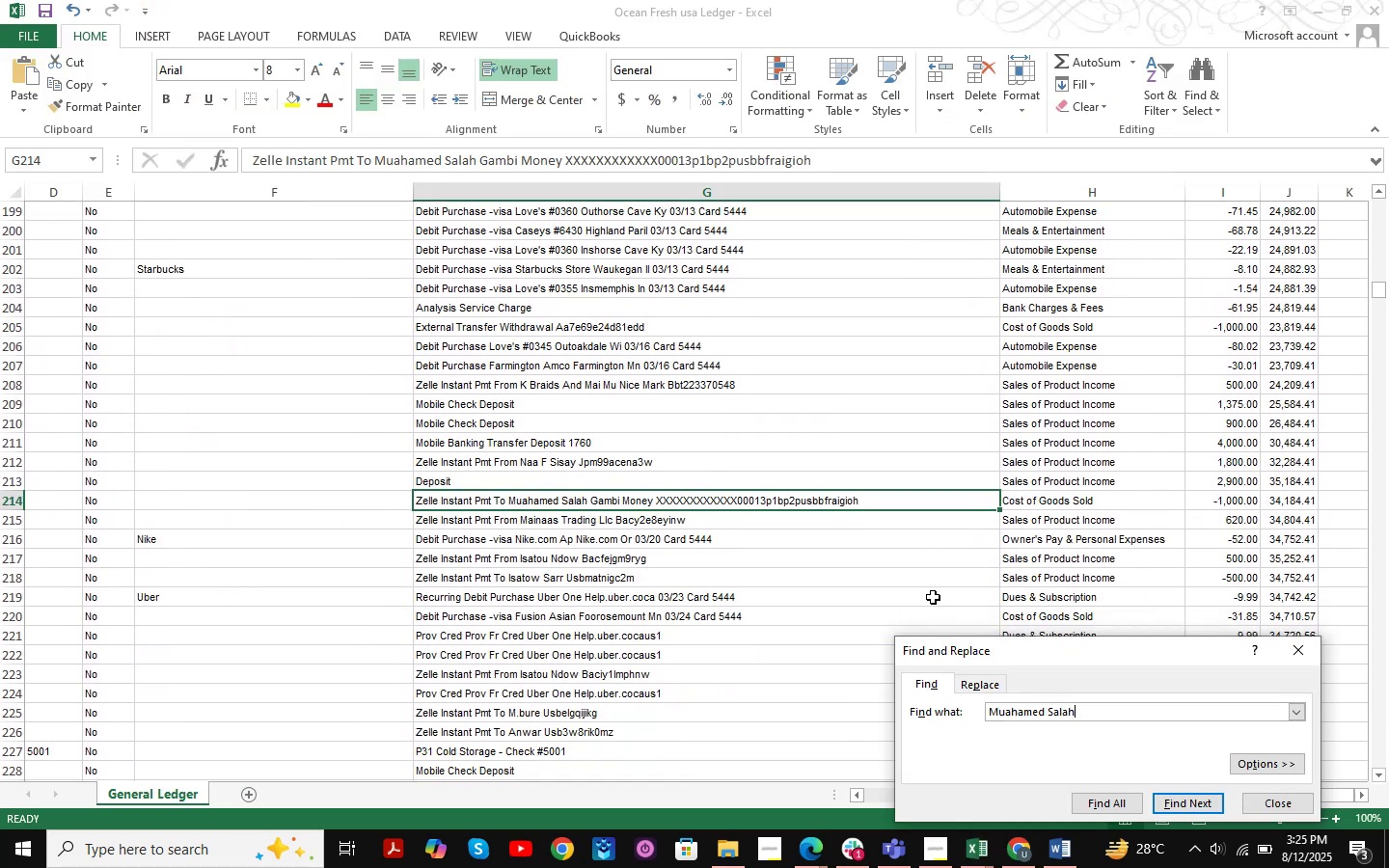 
key(NumpadEnter)
 